 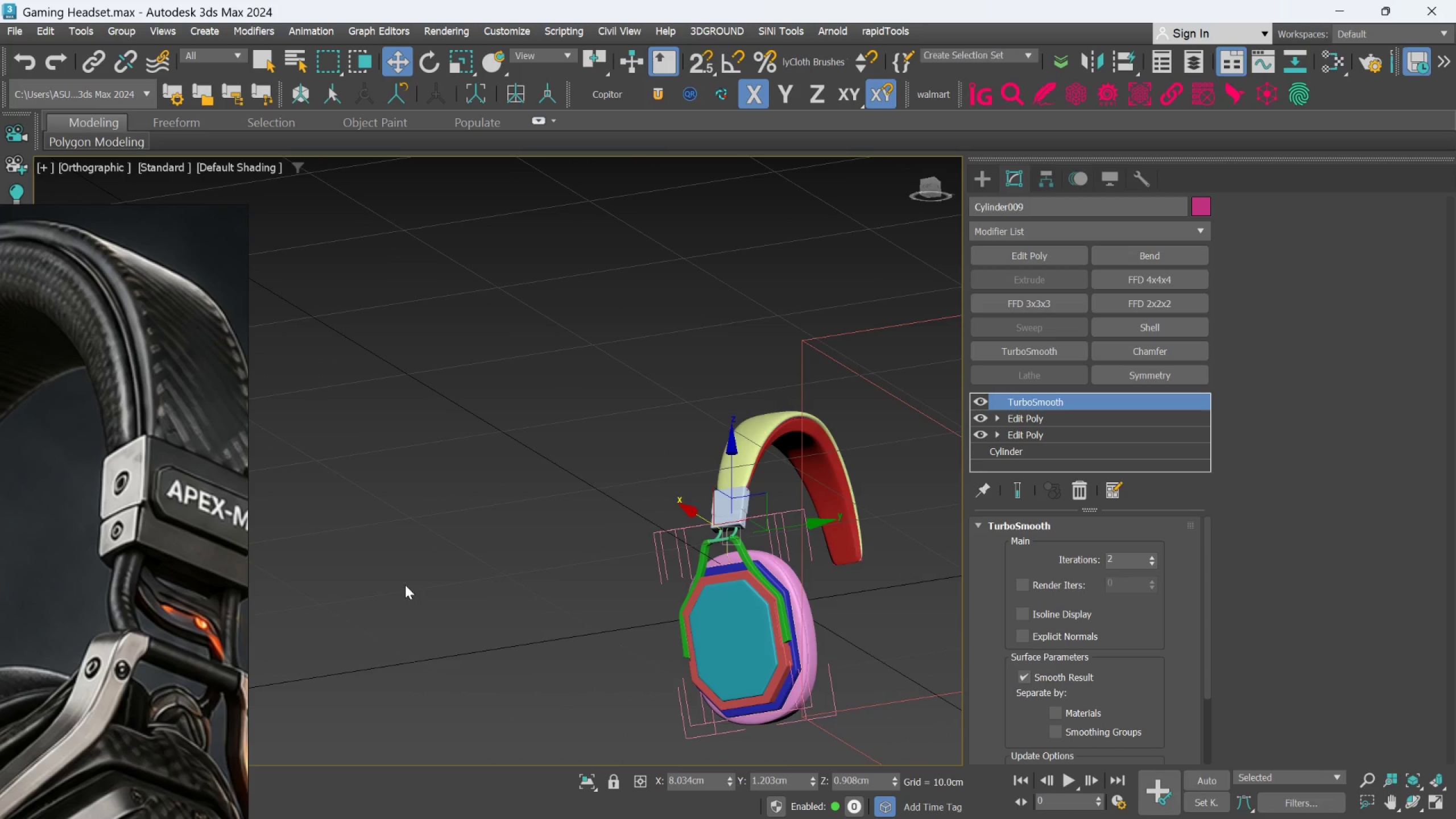 
scroll: coordinate [845, 586], scroll_direction: up, amount: 4.0
 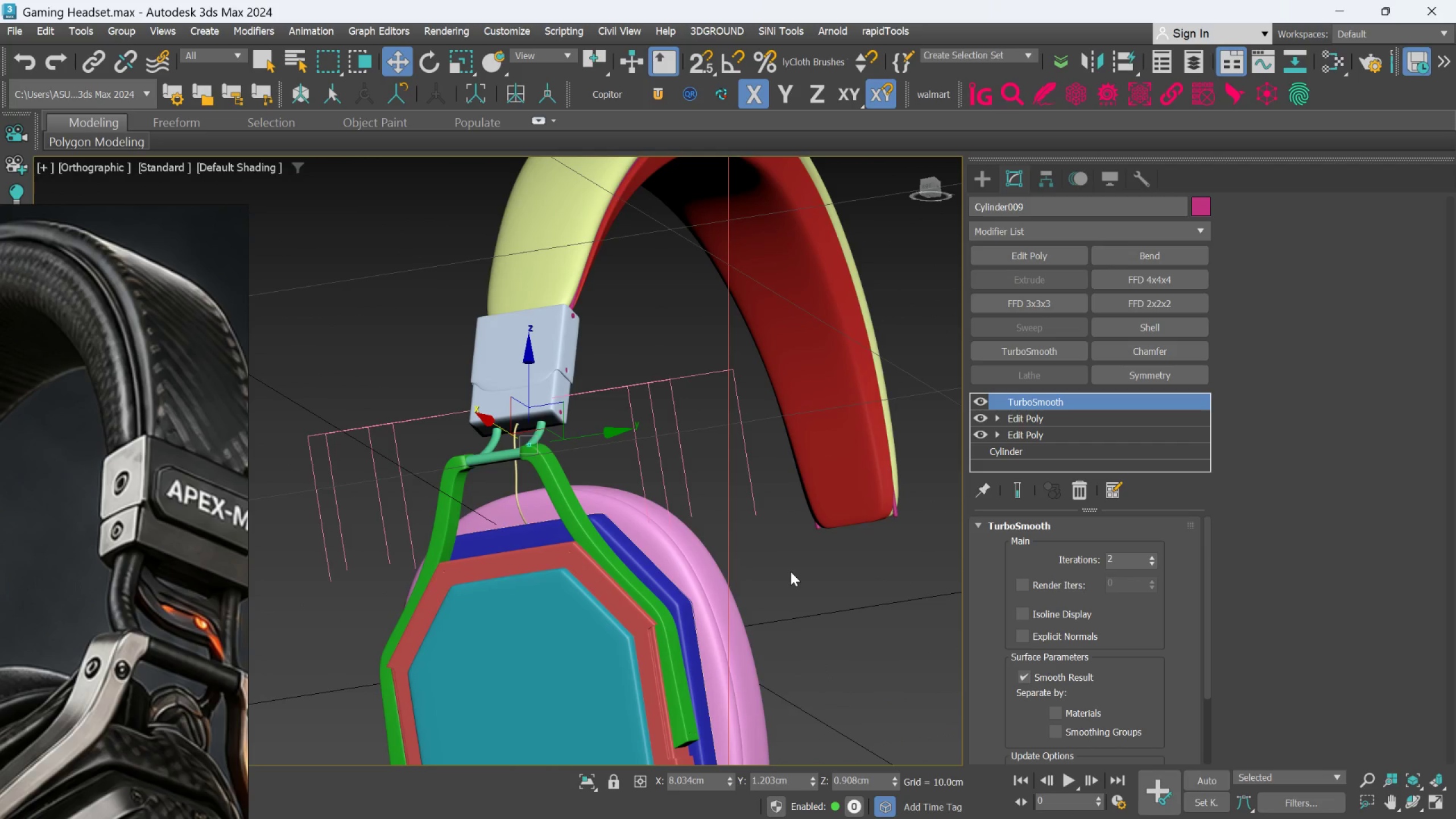 
scroll: coordinate [791, 572], scroll_direction: down, amount: 2.0
 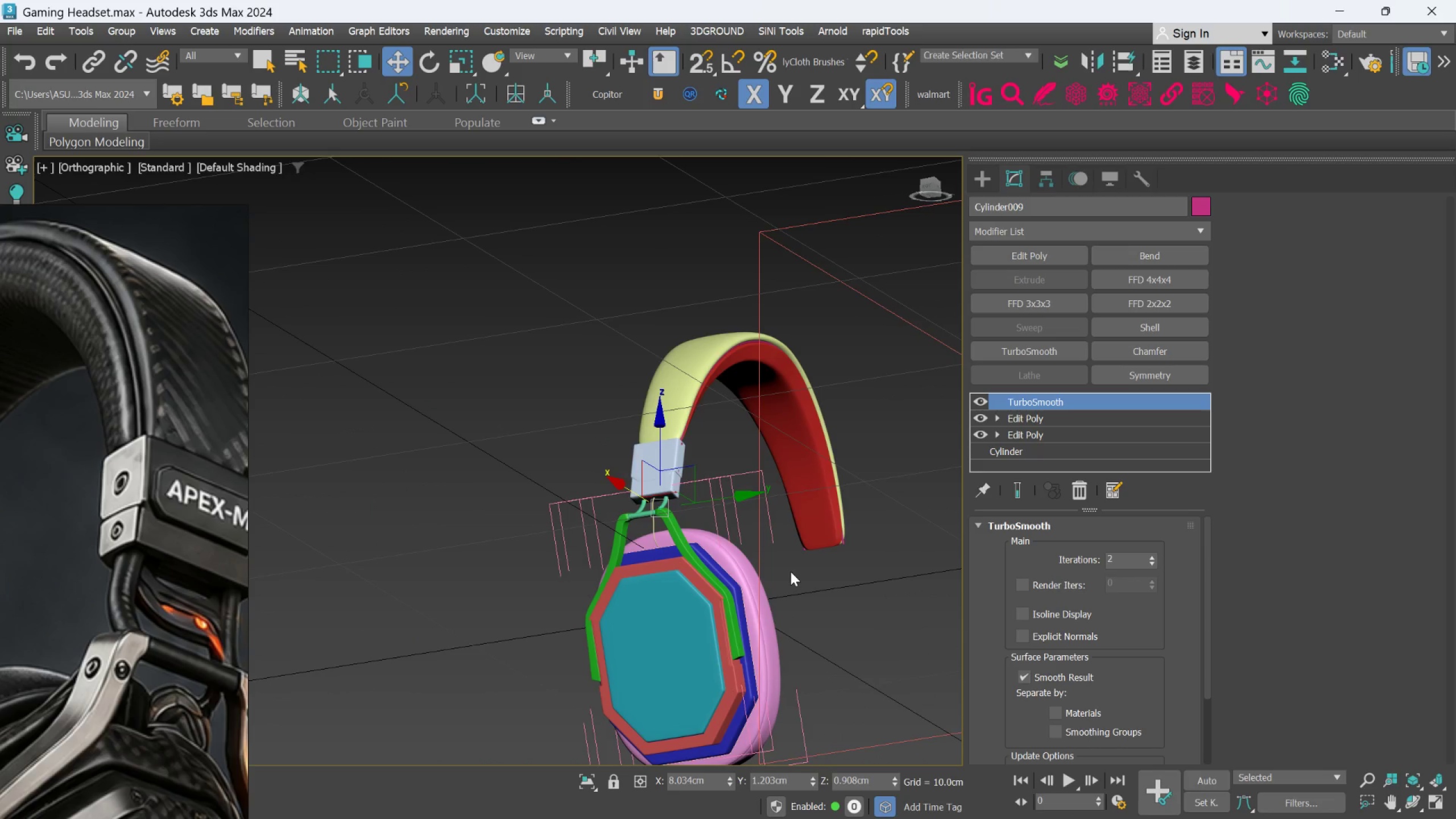 
wait(13.01)
 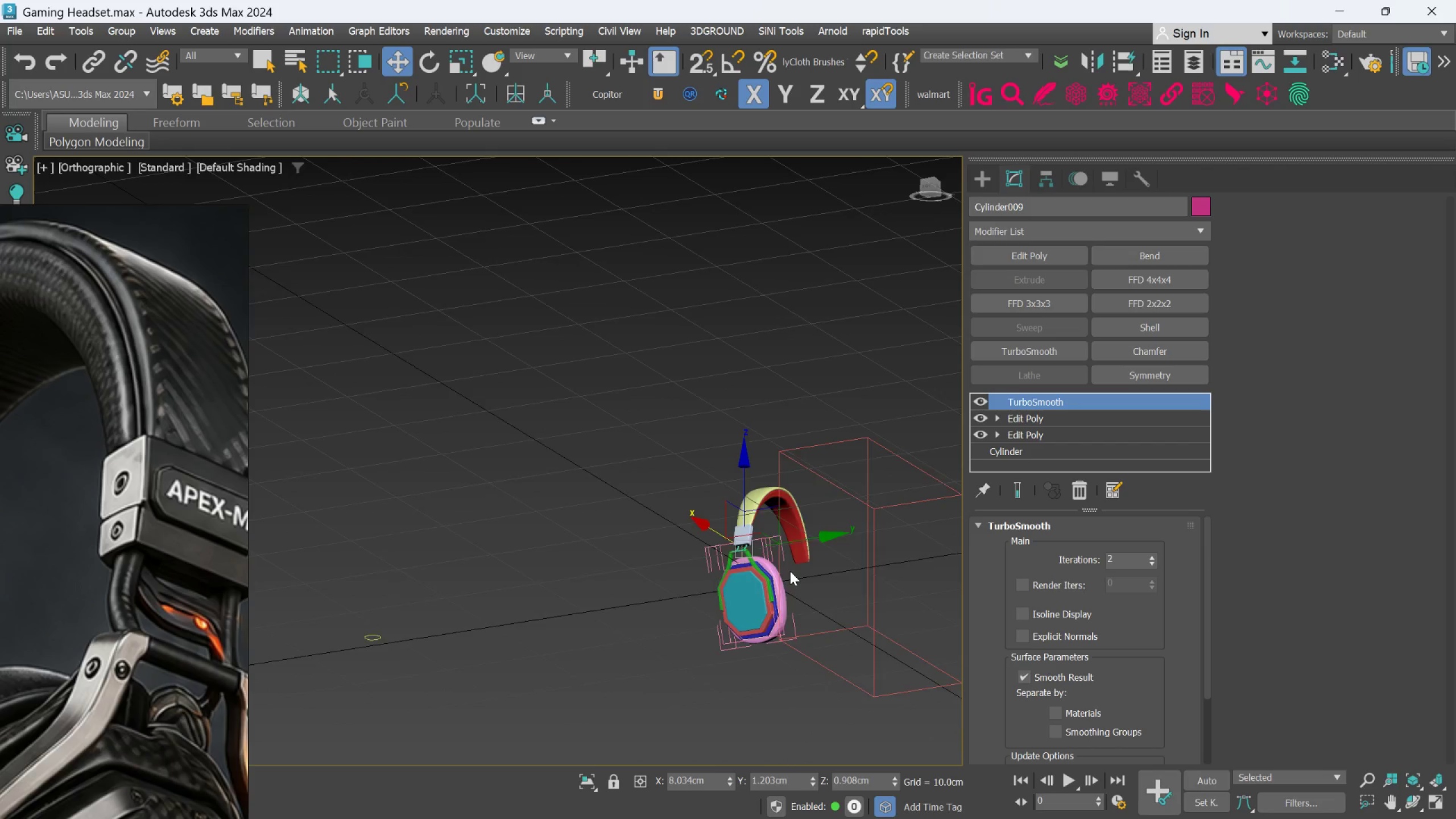 
hold_key(key=AltLeft, duration=0.67)
 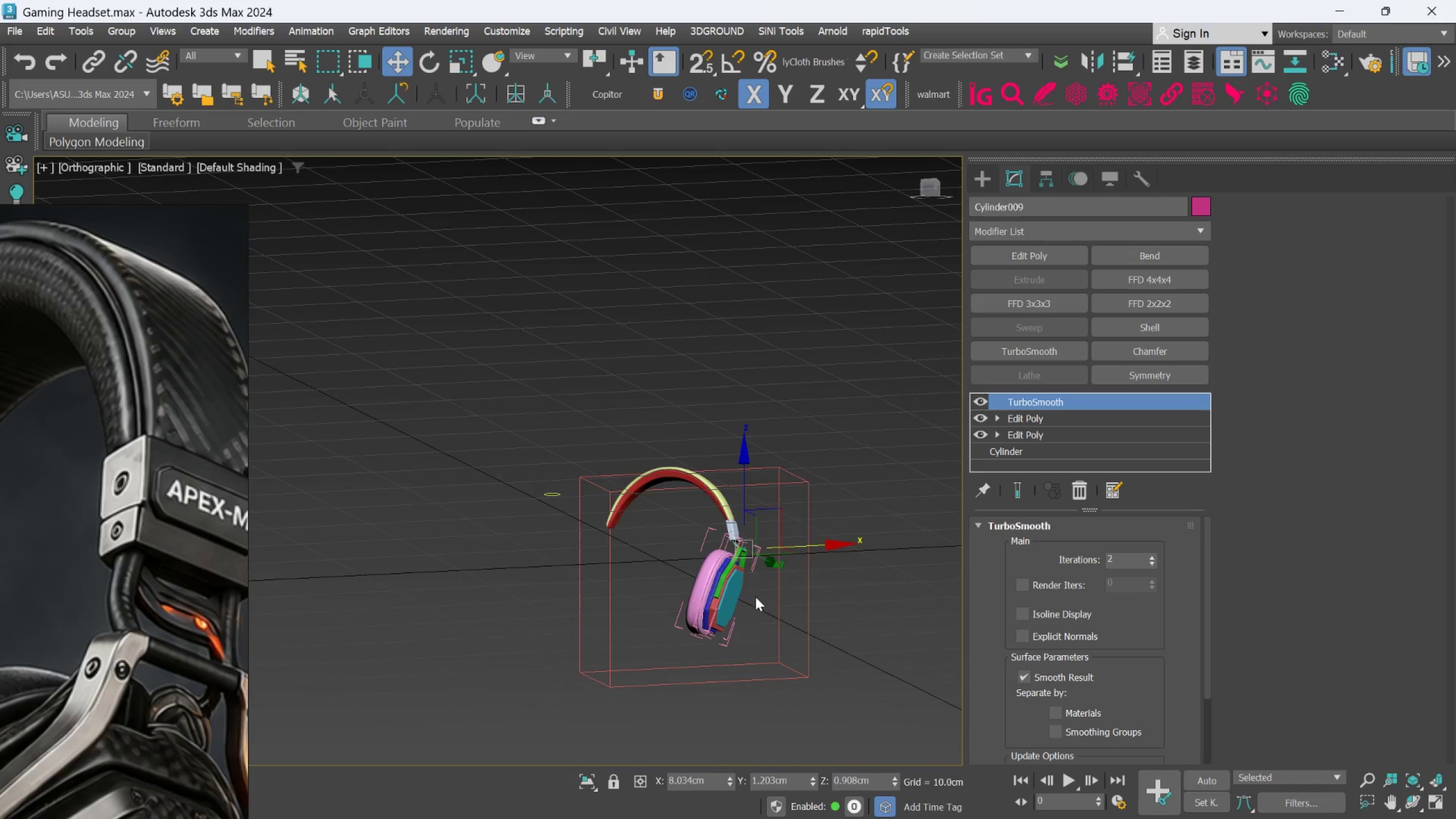 
scroll: coordinate [790, 571], scroll_direction: down, amount: 3.0
 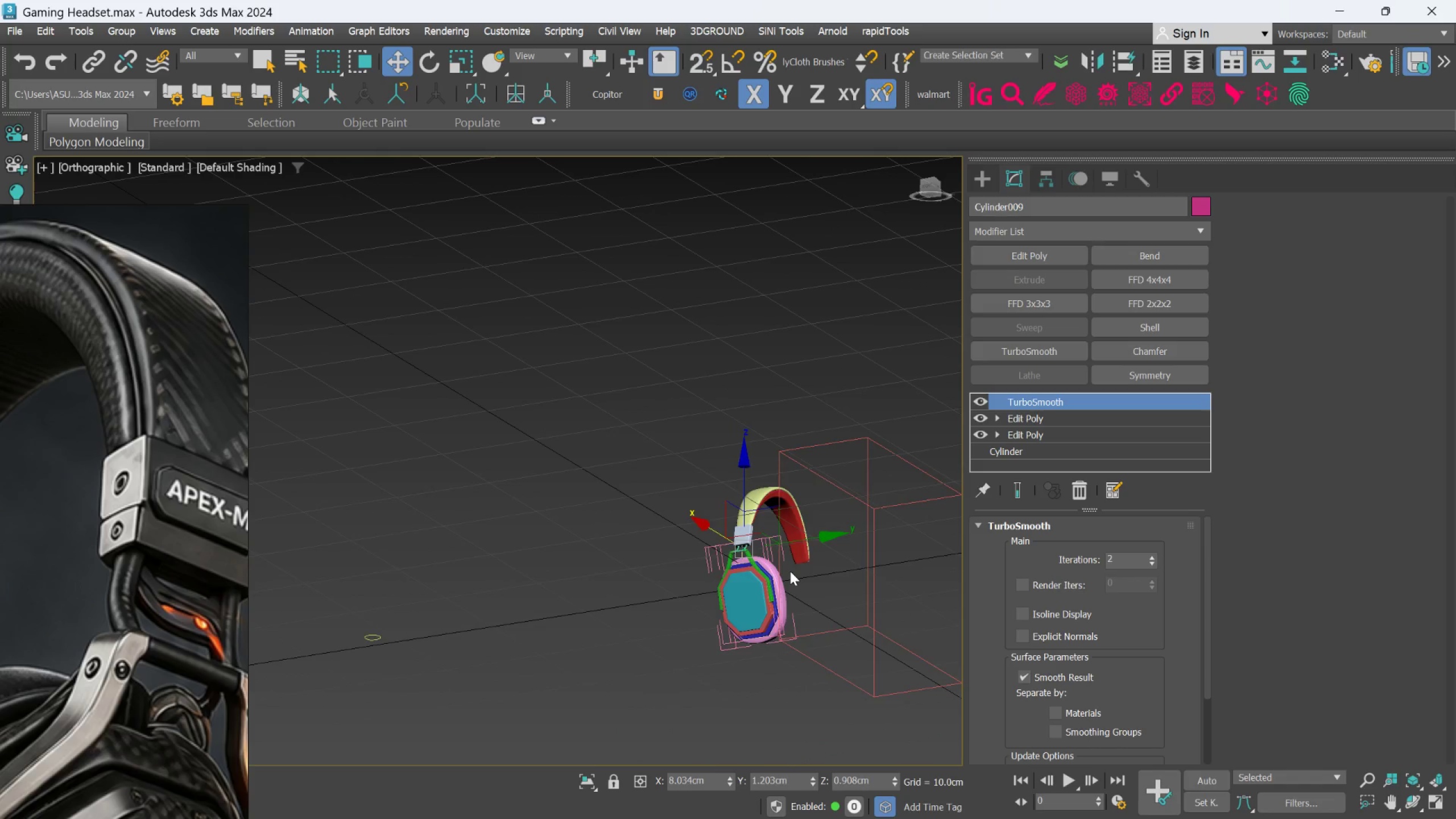 
scroll: coordinate [672, 561], scroll_direction: up, amount: 7.0
 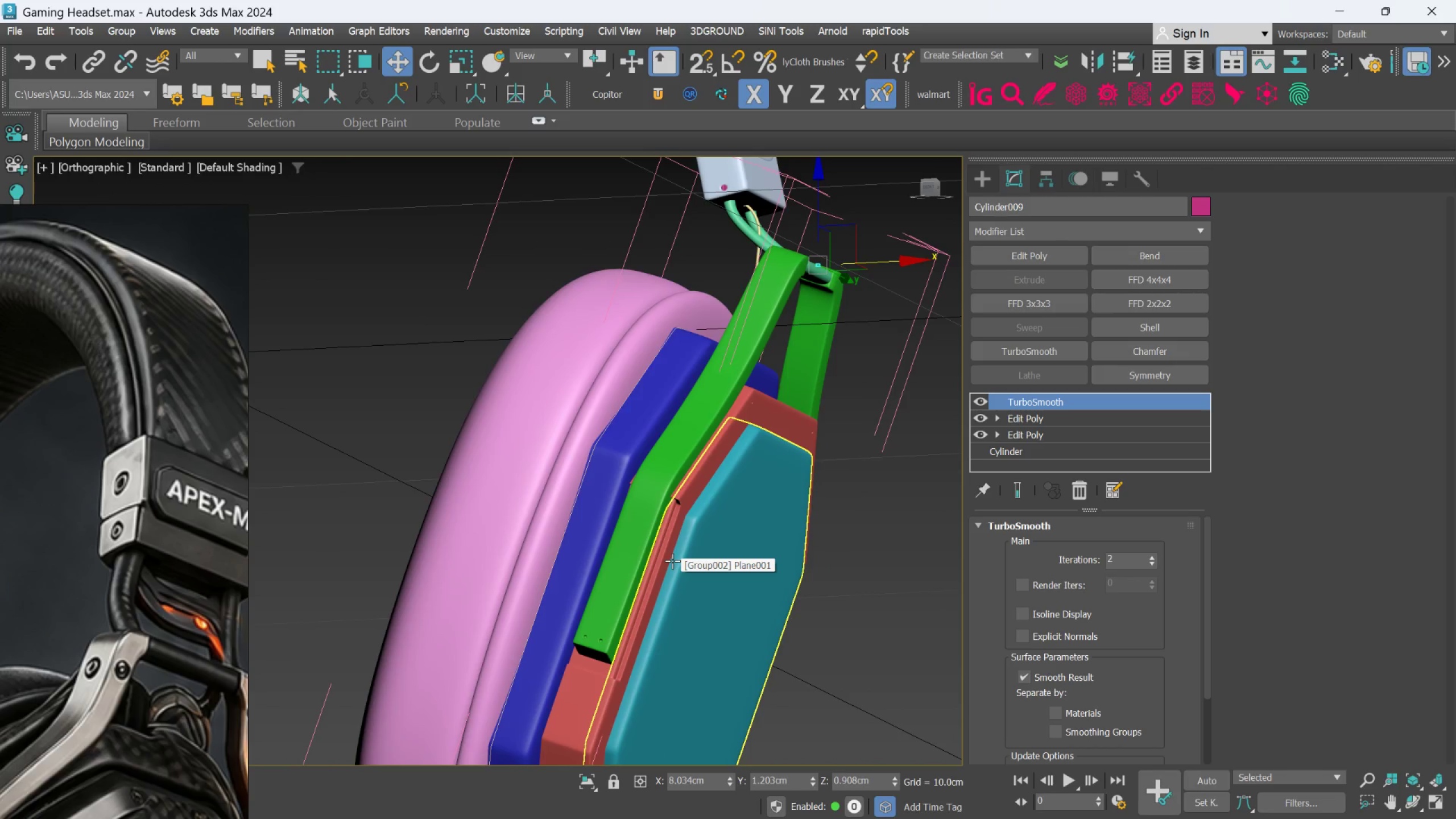 
hold_key(key=AltLeft, duration=1.33)
 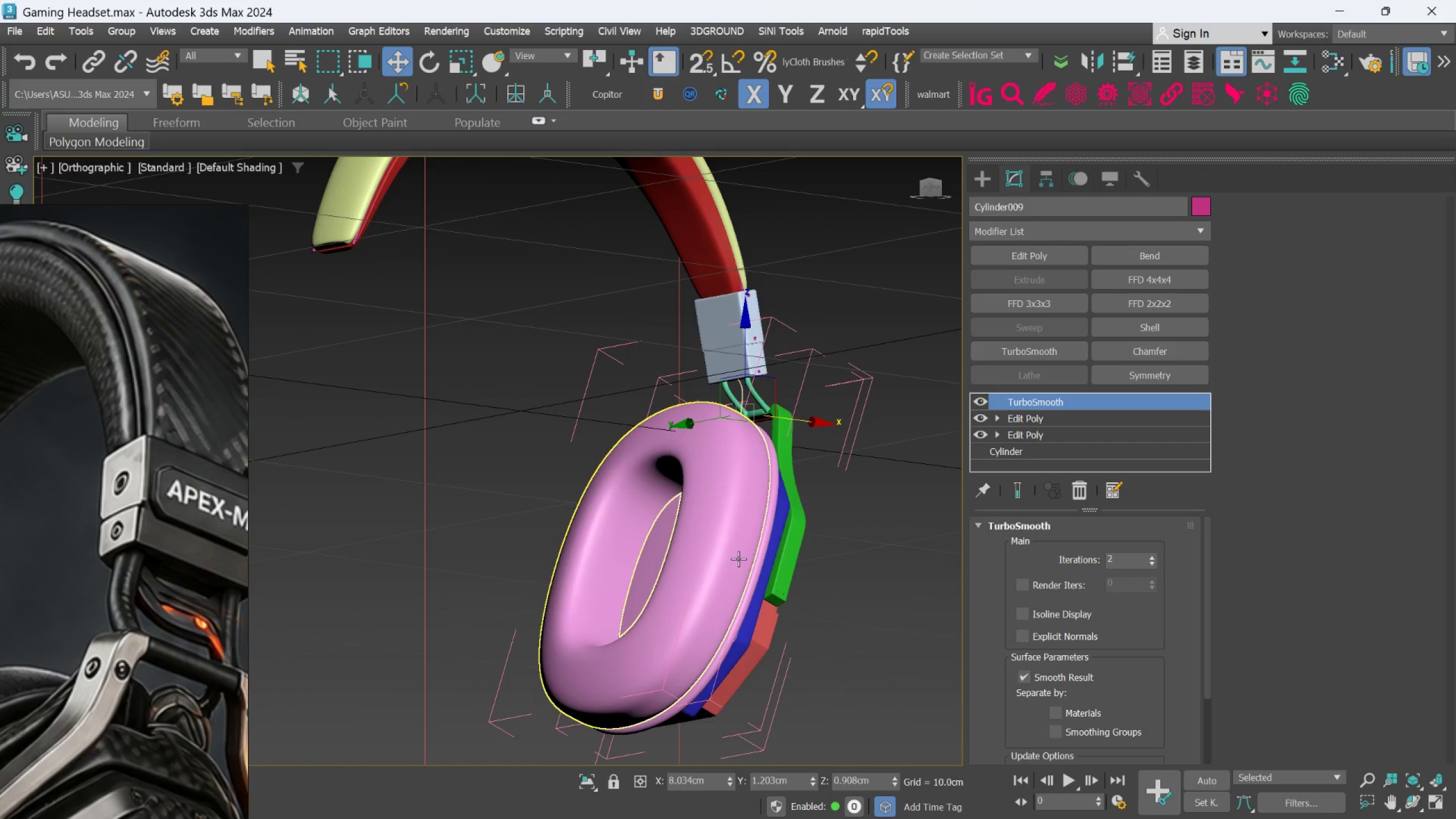 
scroll: coordinate [672, 561], scroll_direction: down, amount: 2.0
 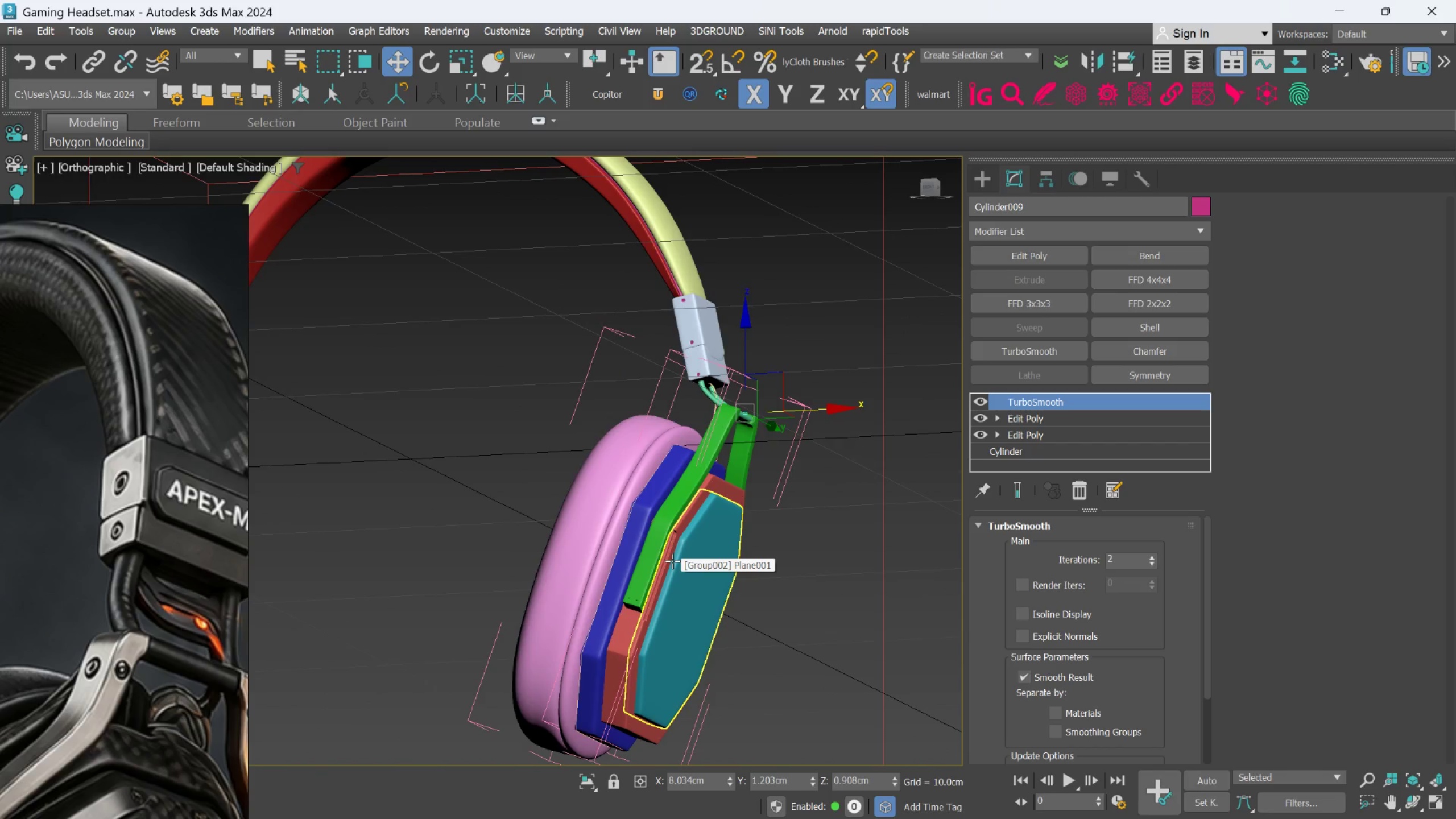 
hold_key(key=AltLeft, duration=0.67)
 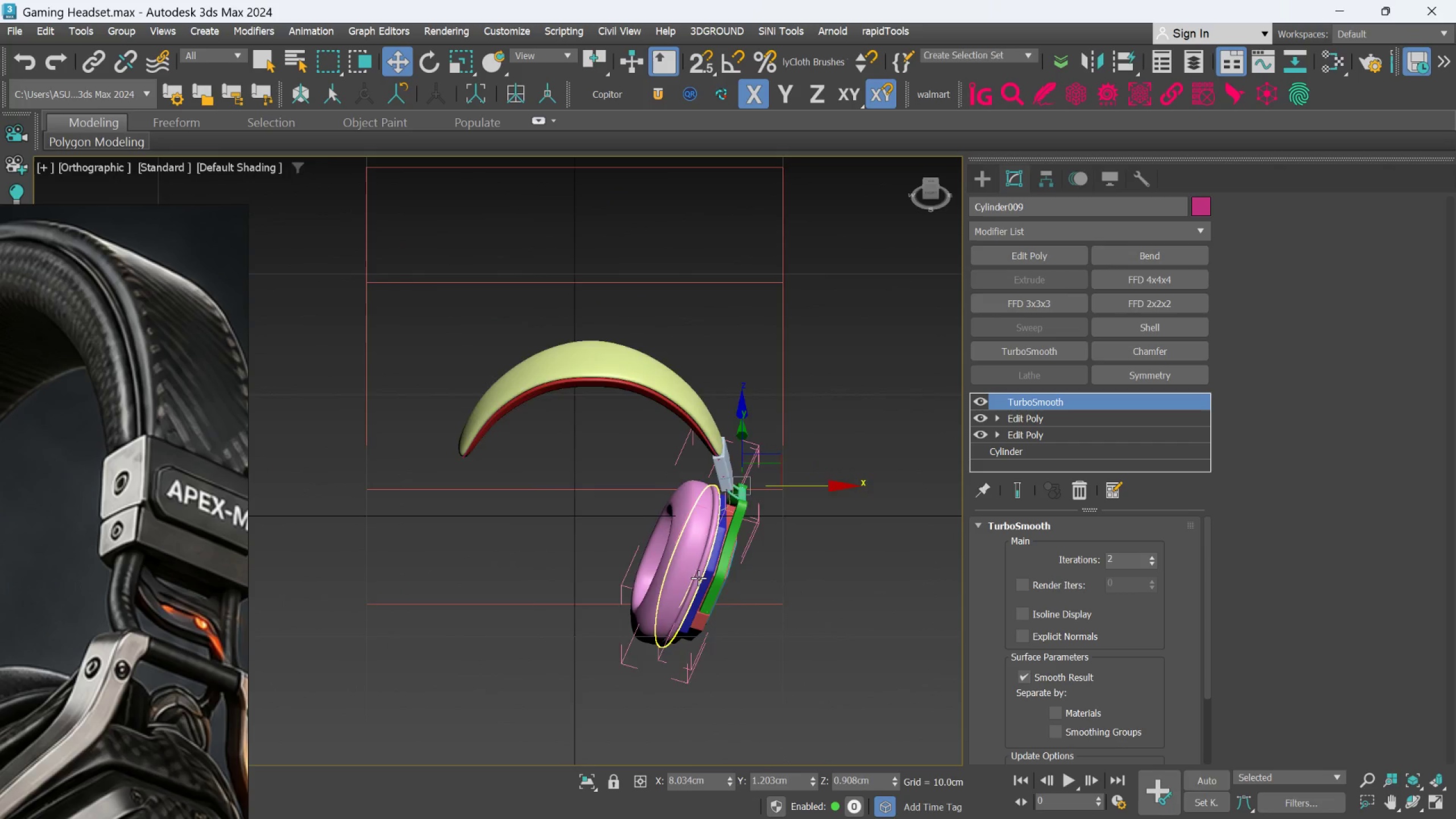 
scroll: coordinate [738, 559], scroll_direction: down, amount: 2.0
 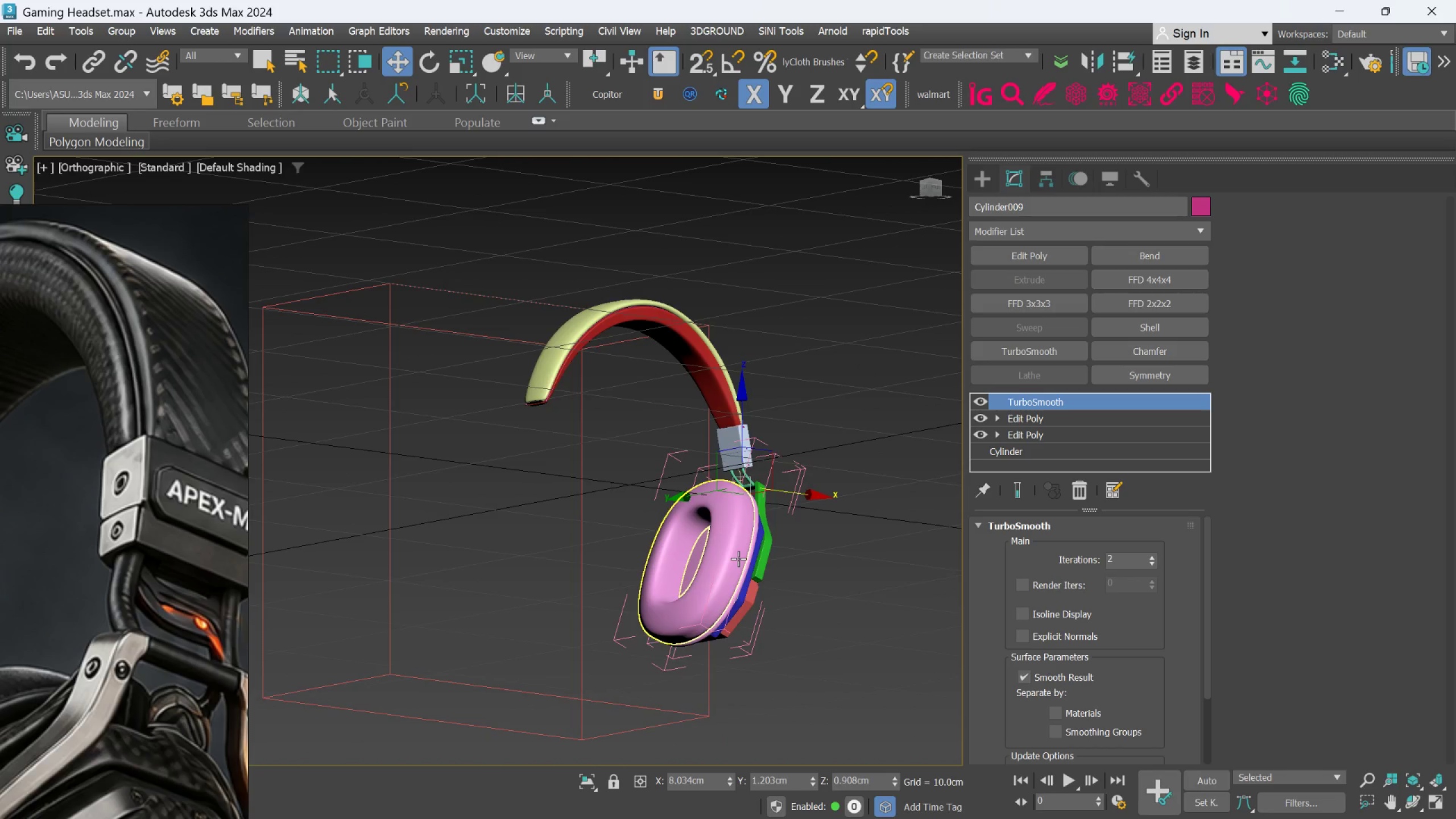 
hold_key(key=AltLeft, duration=0.64)
 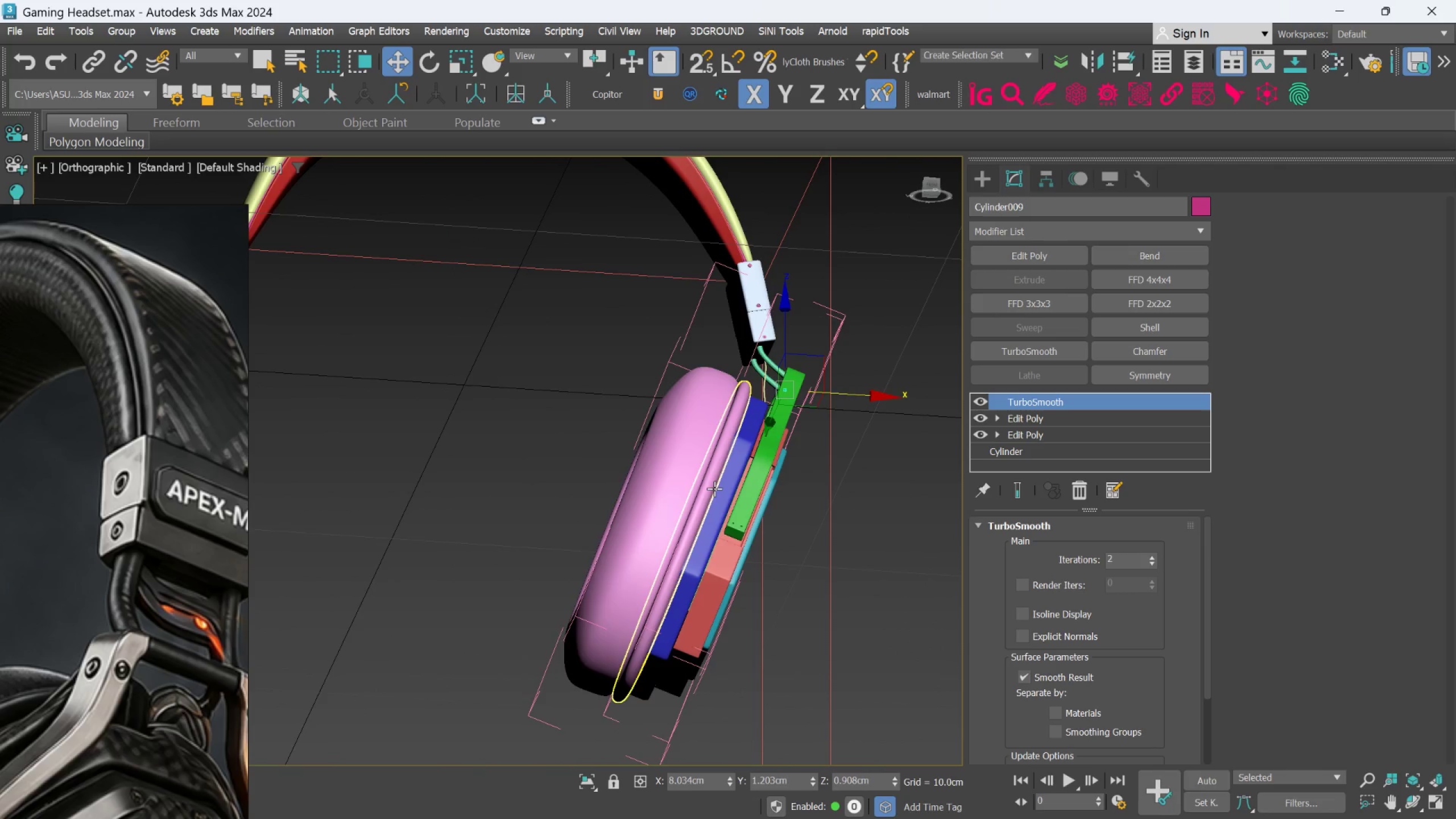 
scroll: coordinate [700, 576], scroll_direction: up, amount: 2.0
 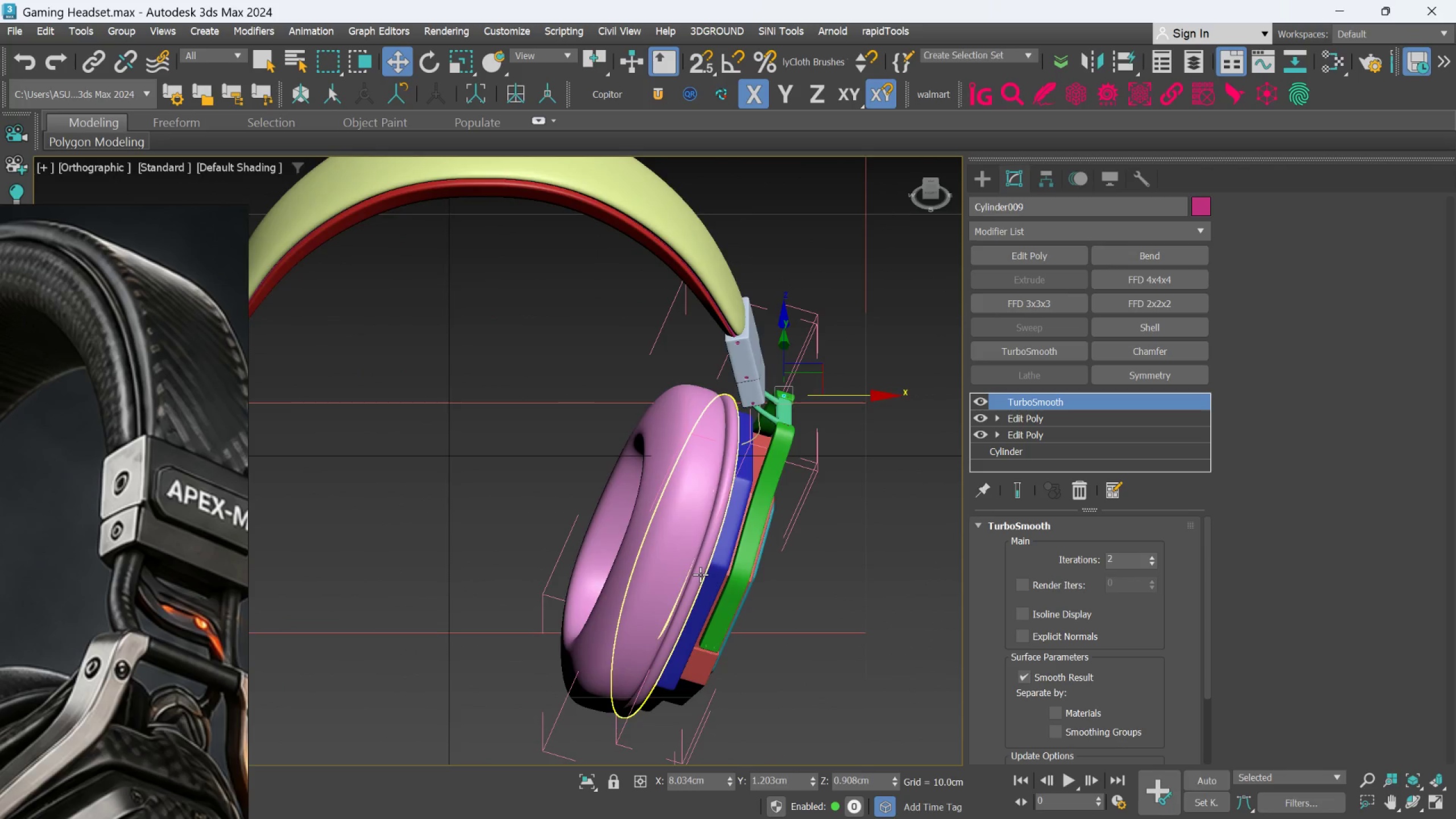 
hold_key(key=AltLeft, duration=0.5)
 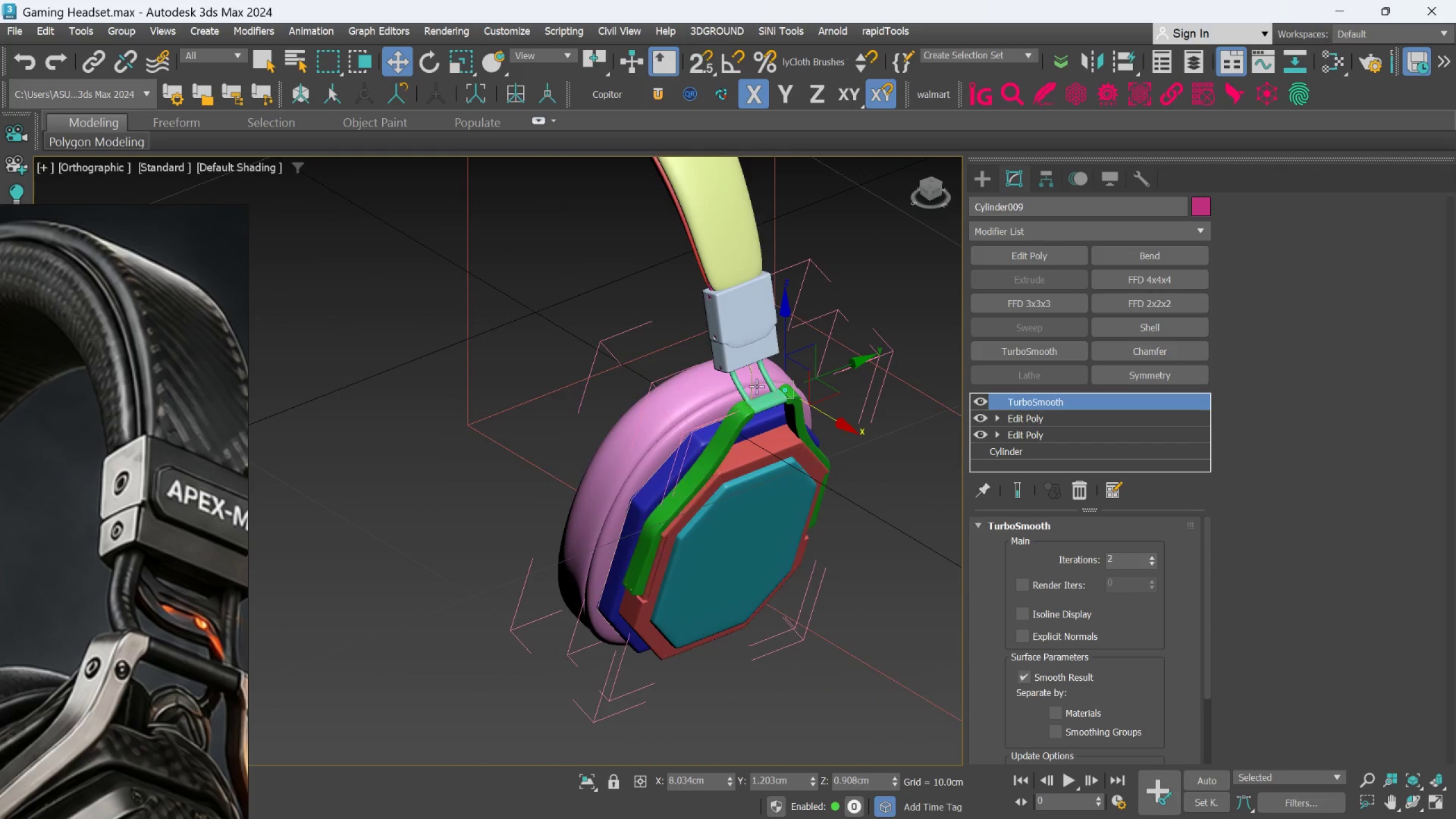 
scroll: coordinate [763, 406], scroll_direction: up, amount: 5.0
 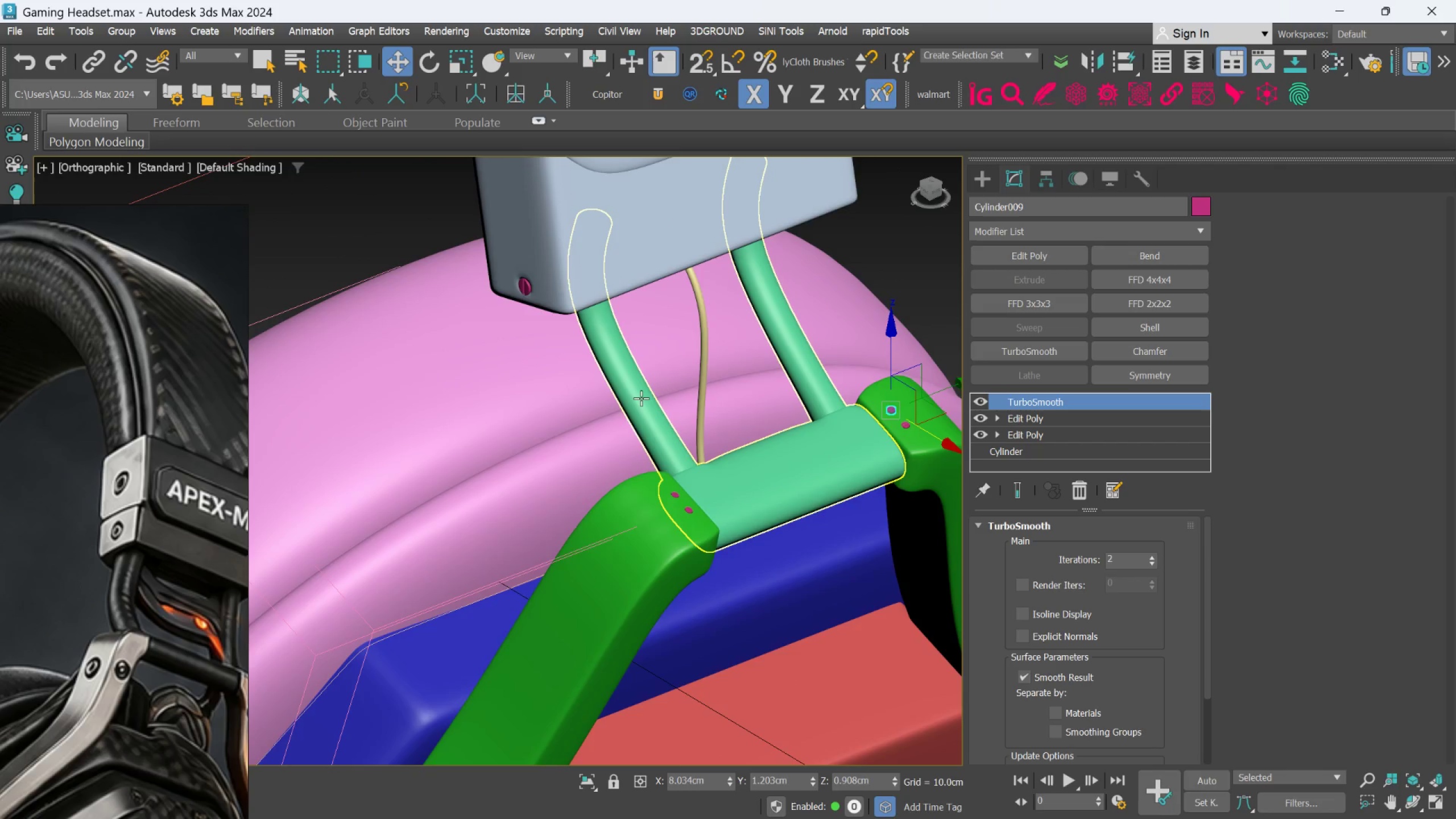 
scroll: coordinate [640, 409], scroll_direction: down, amount: 4.0
 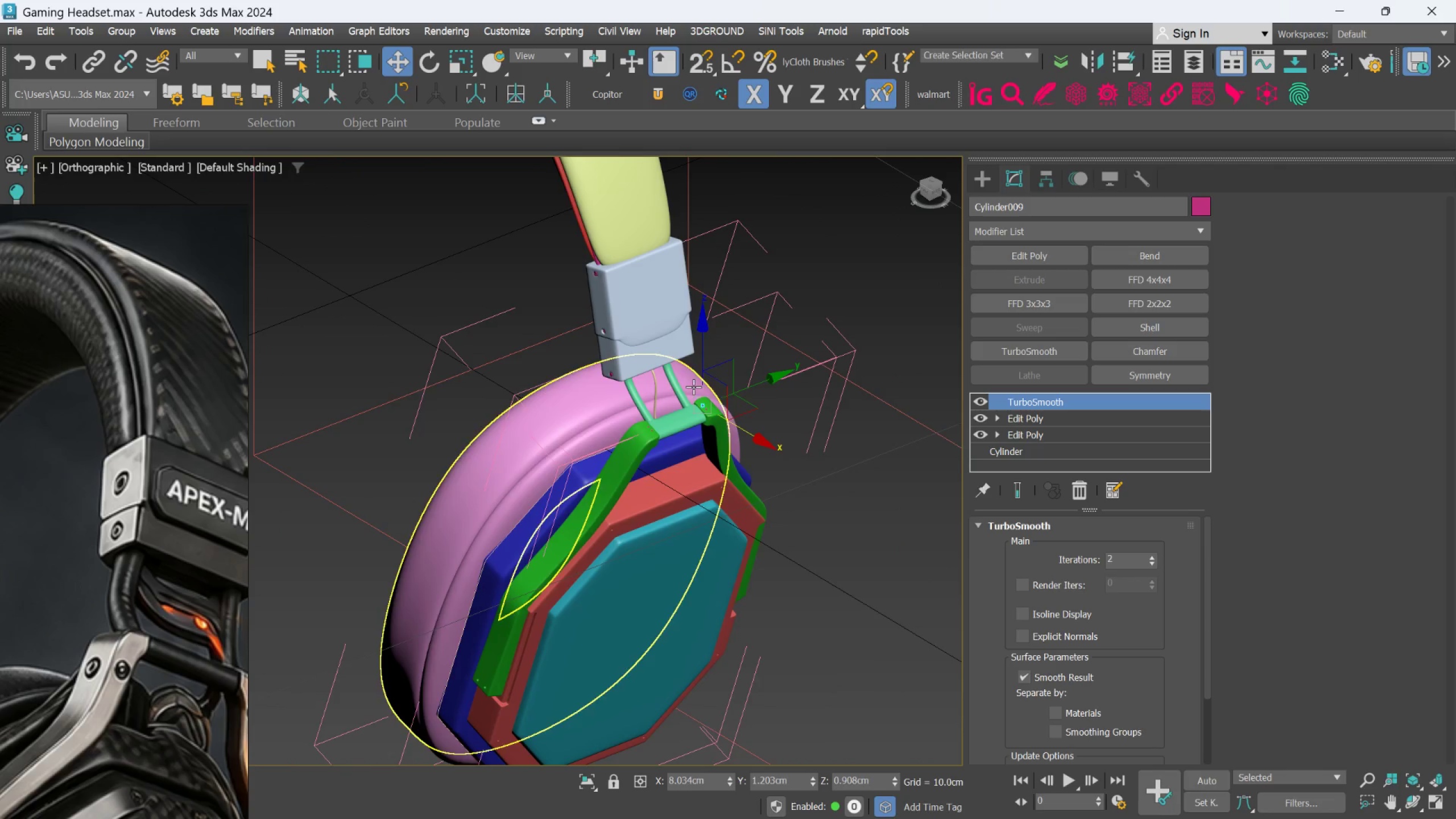 
scroll: coordinate [659, 433], scroll_direction: up, amount: 4.0
 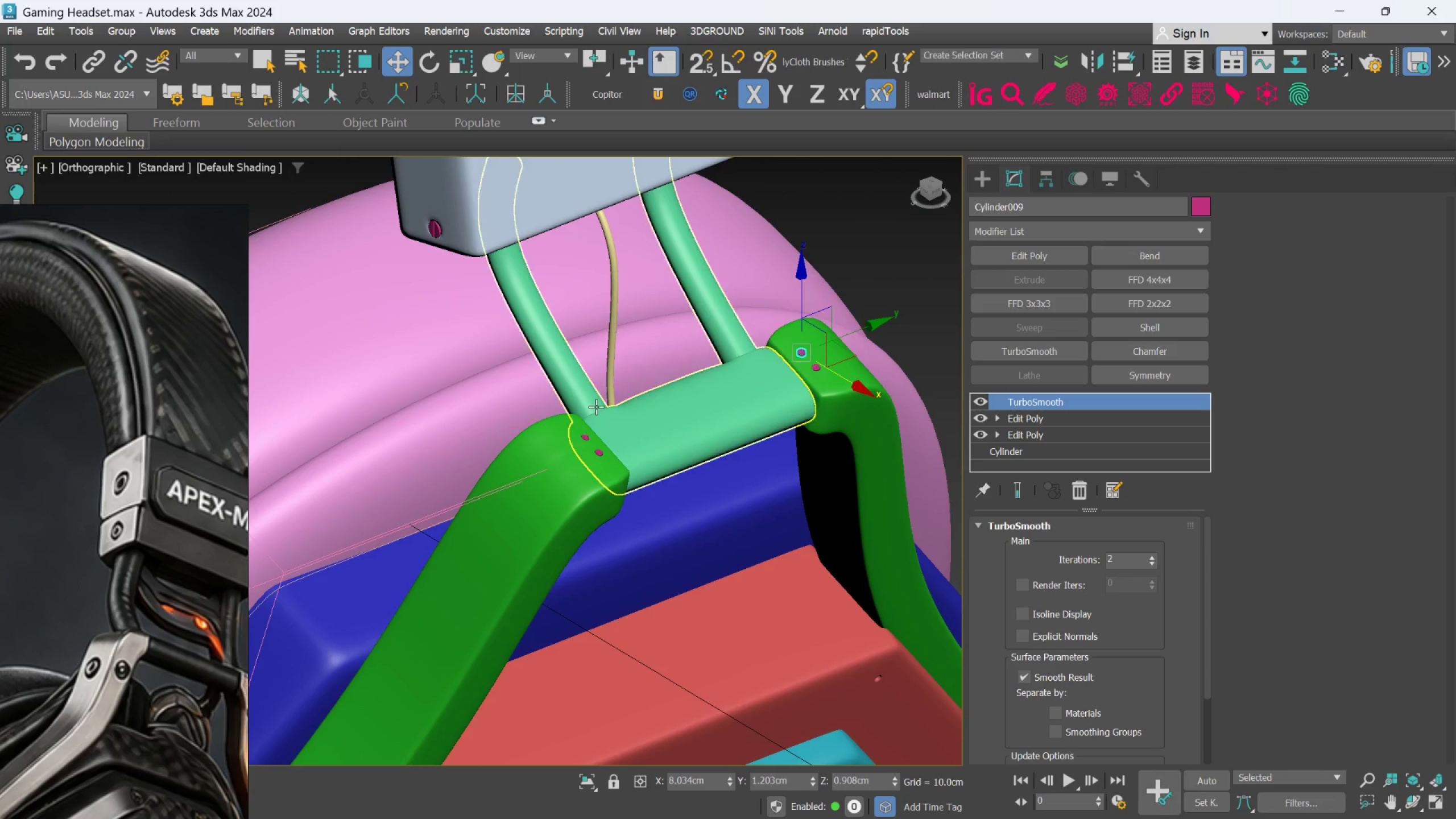 
scroll: coordinate [596, 407], scroll_direction: down, amount: 1.0
 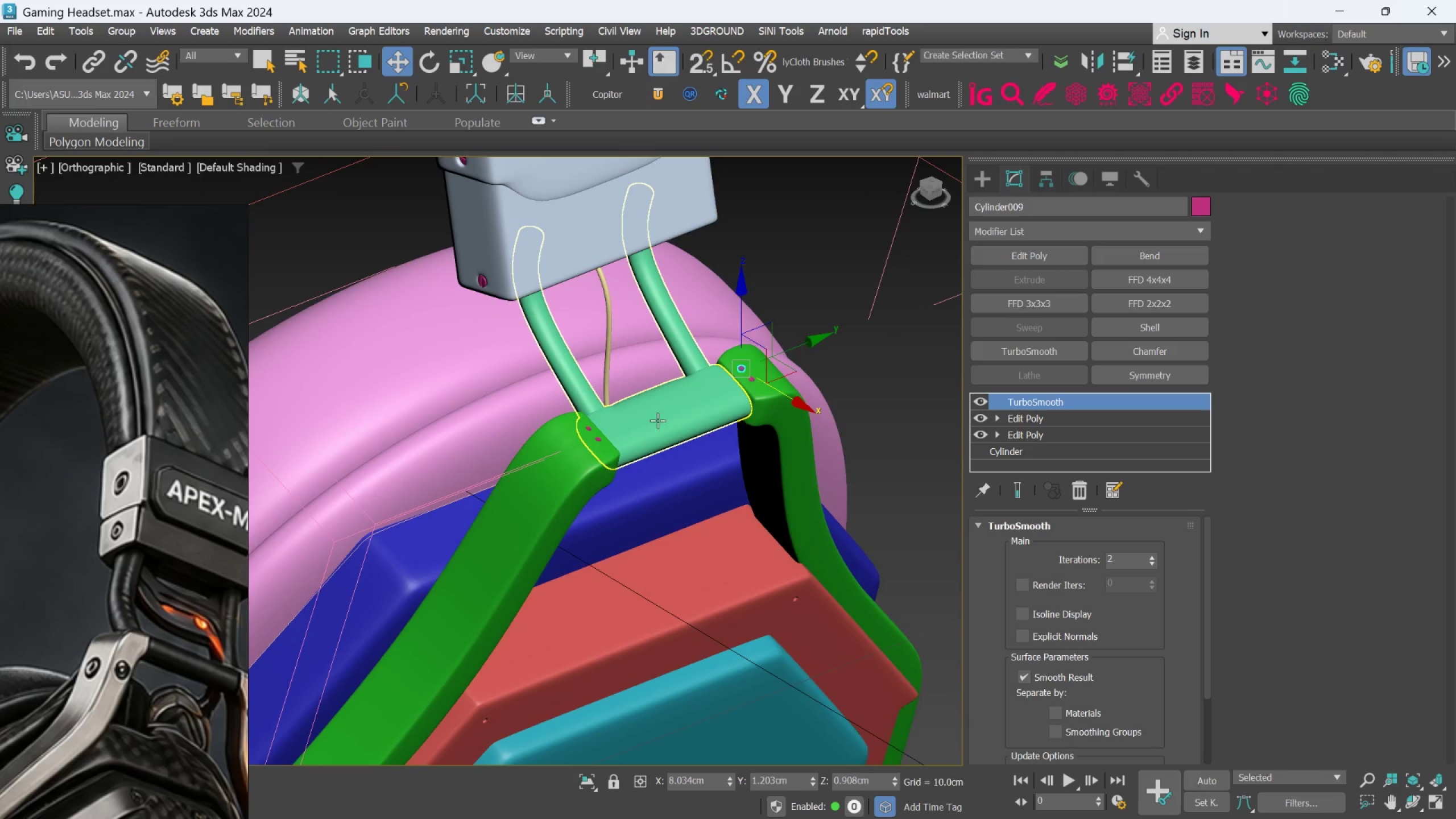 
scroll: coordinate [611, 436], scroll_direction: up, amount: 2.0
 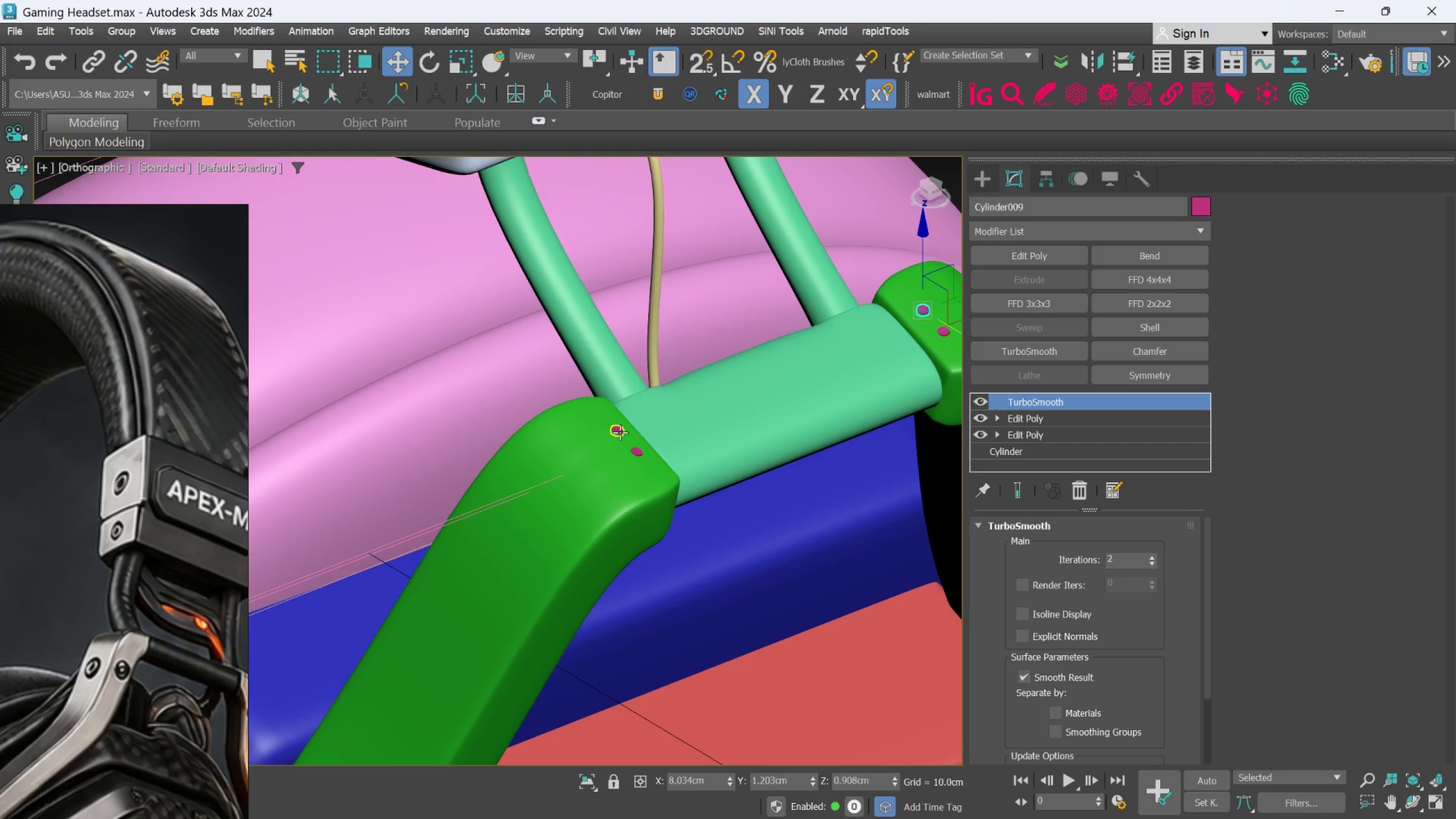 
left_click([620, 432])
 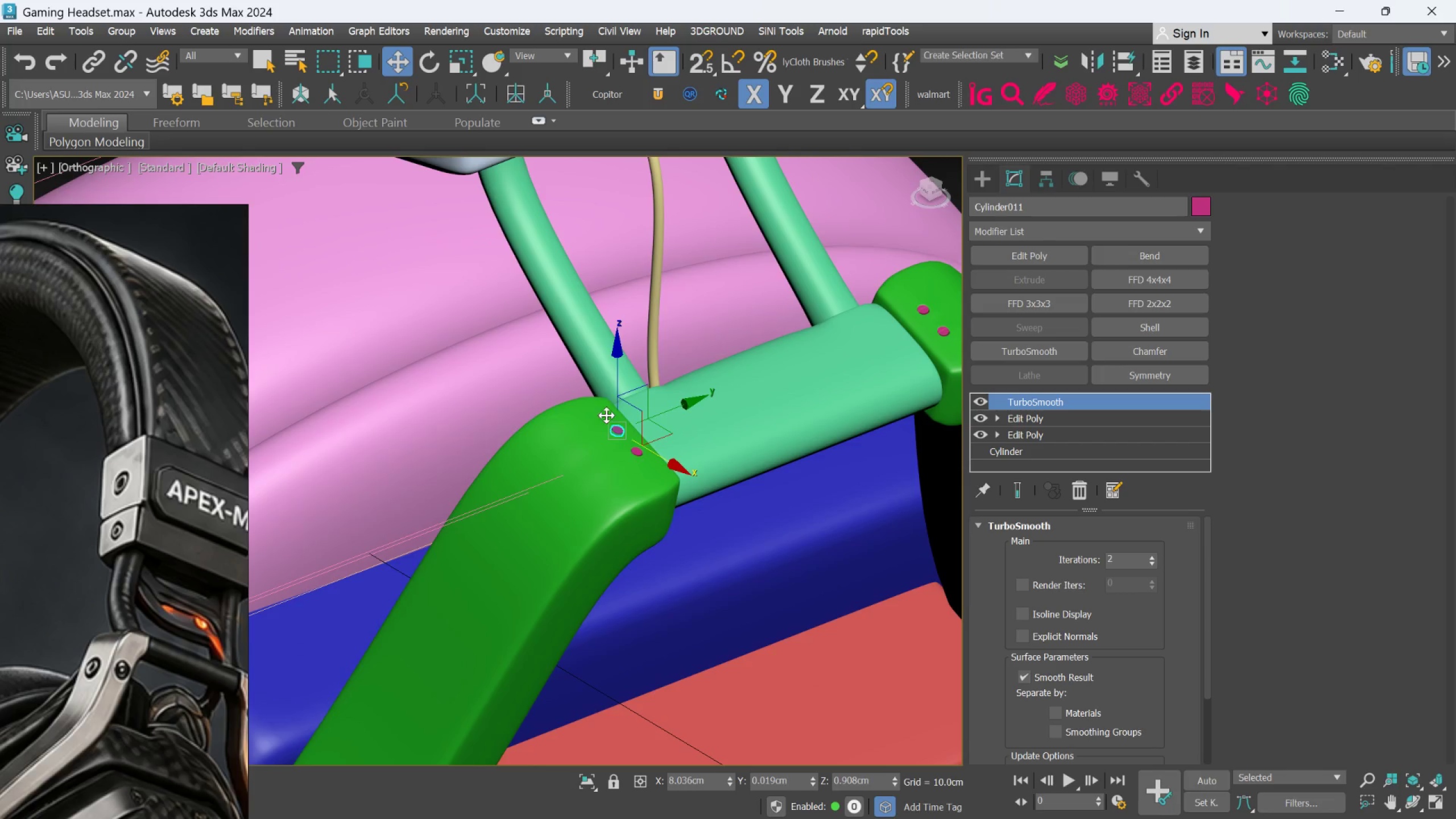 
scroll: coordinate [585, 394], scroll_direction: down, amount: 1.0
 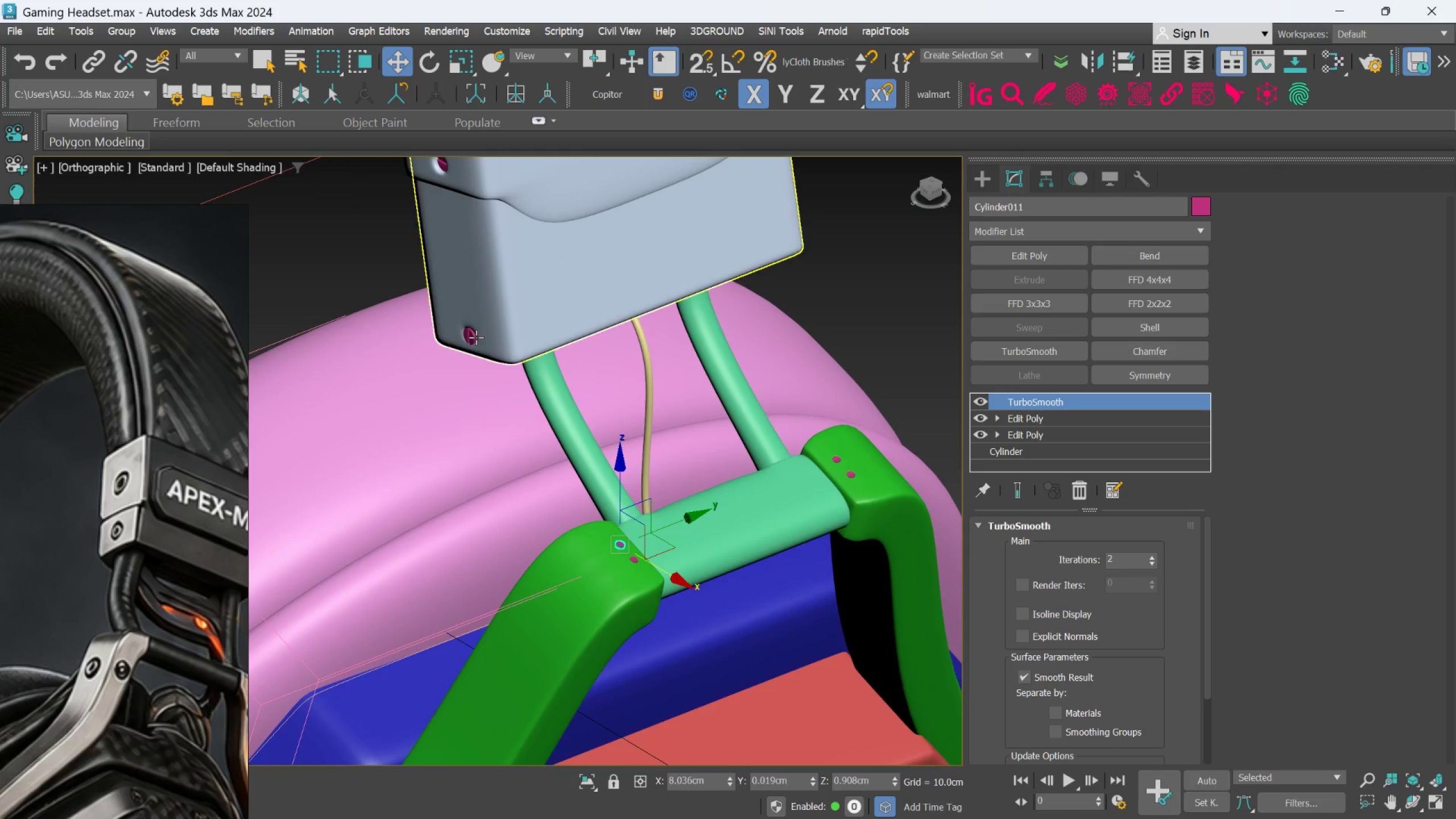 
left_click([475, 337])
 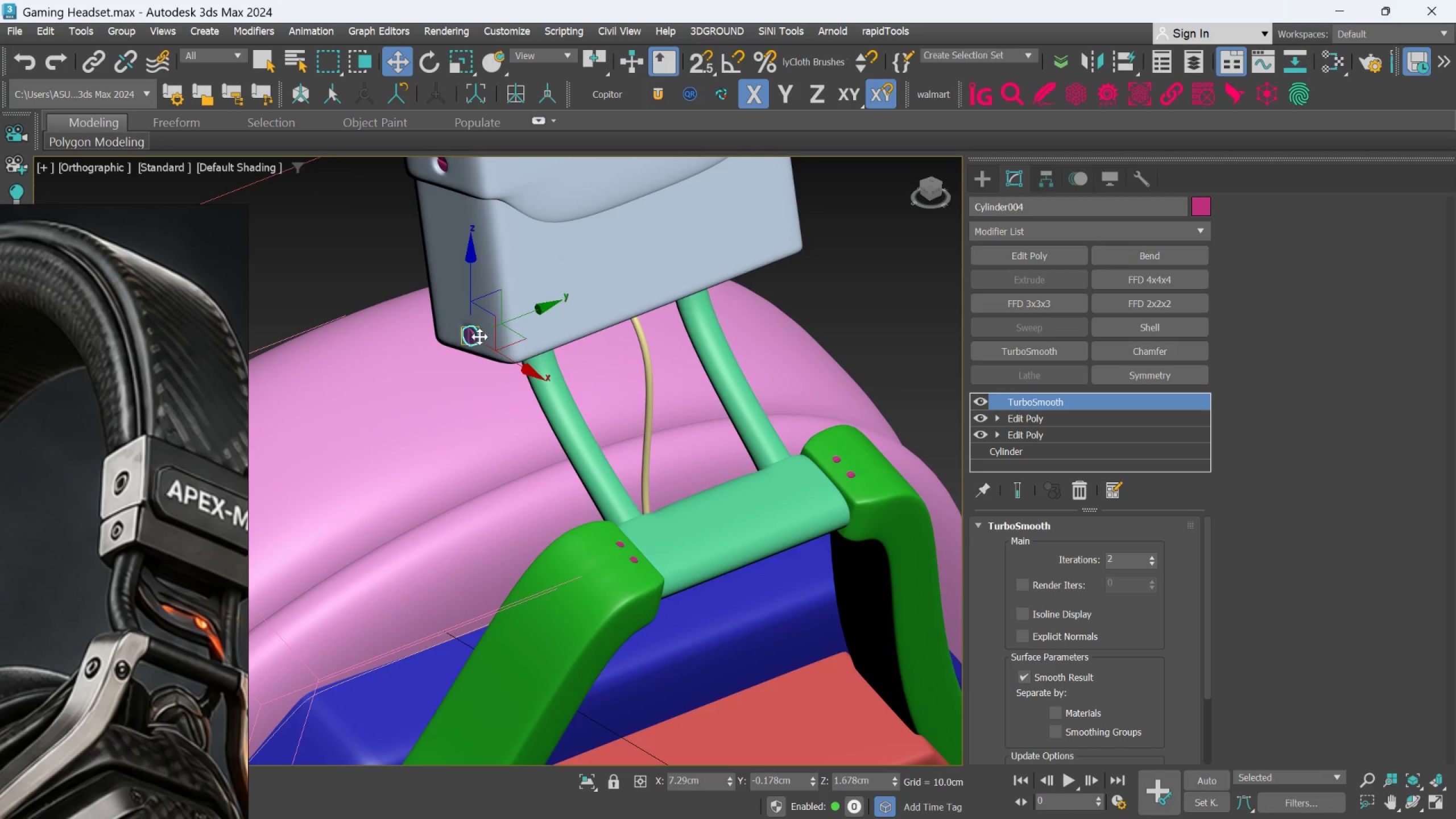 
hold_key(key=AltLeft, duration=0.58)
 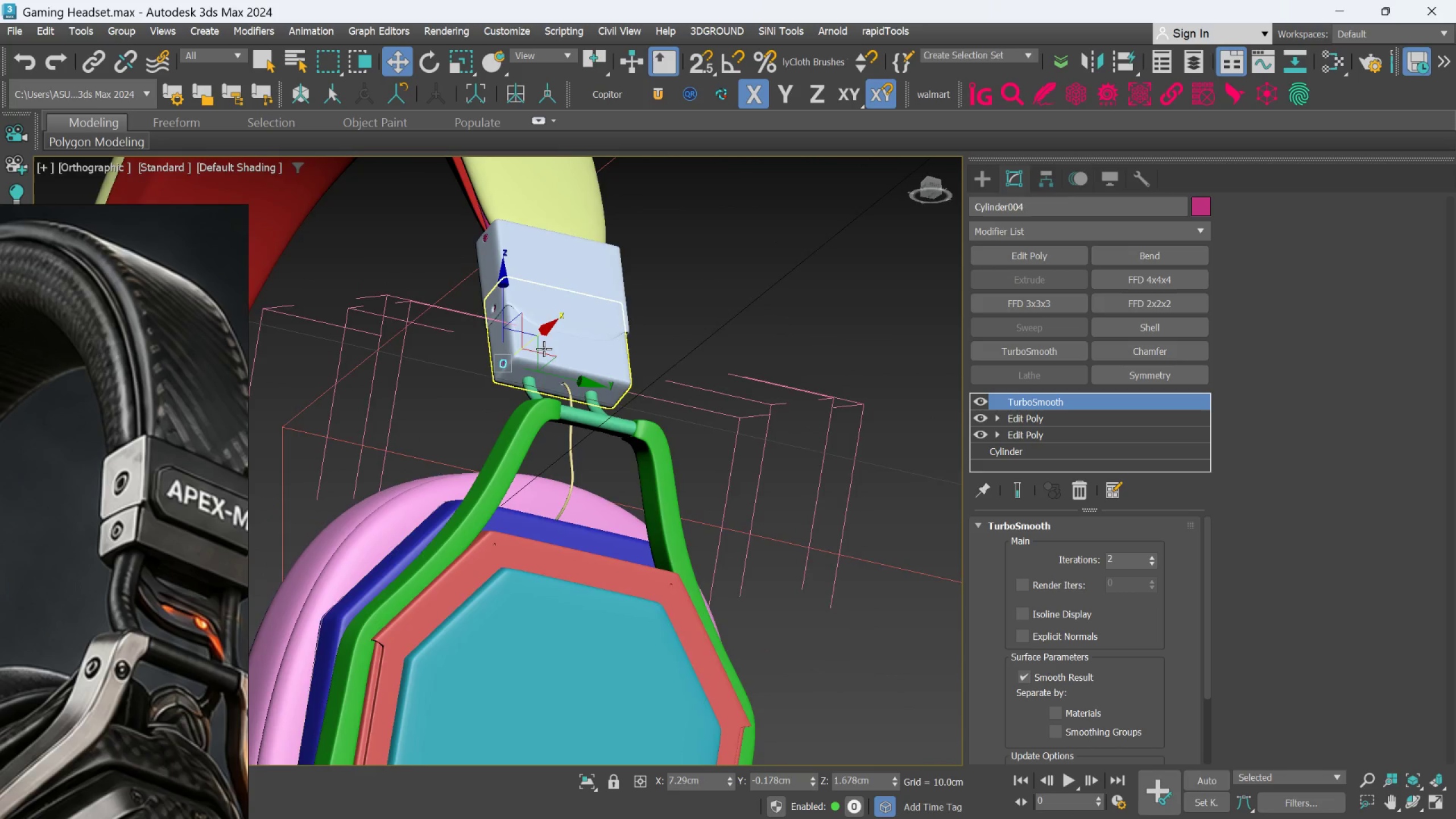 
scroll: coordinate [549, 351], scroll_direction: down, amount: 5.0
 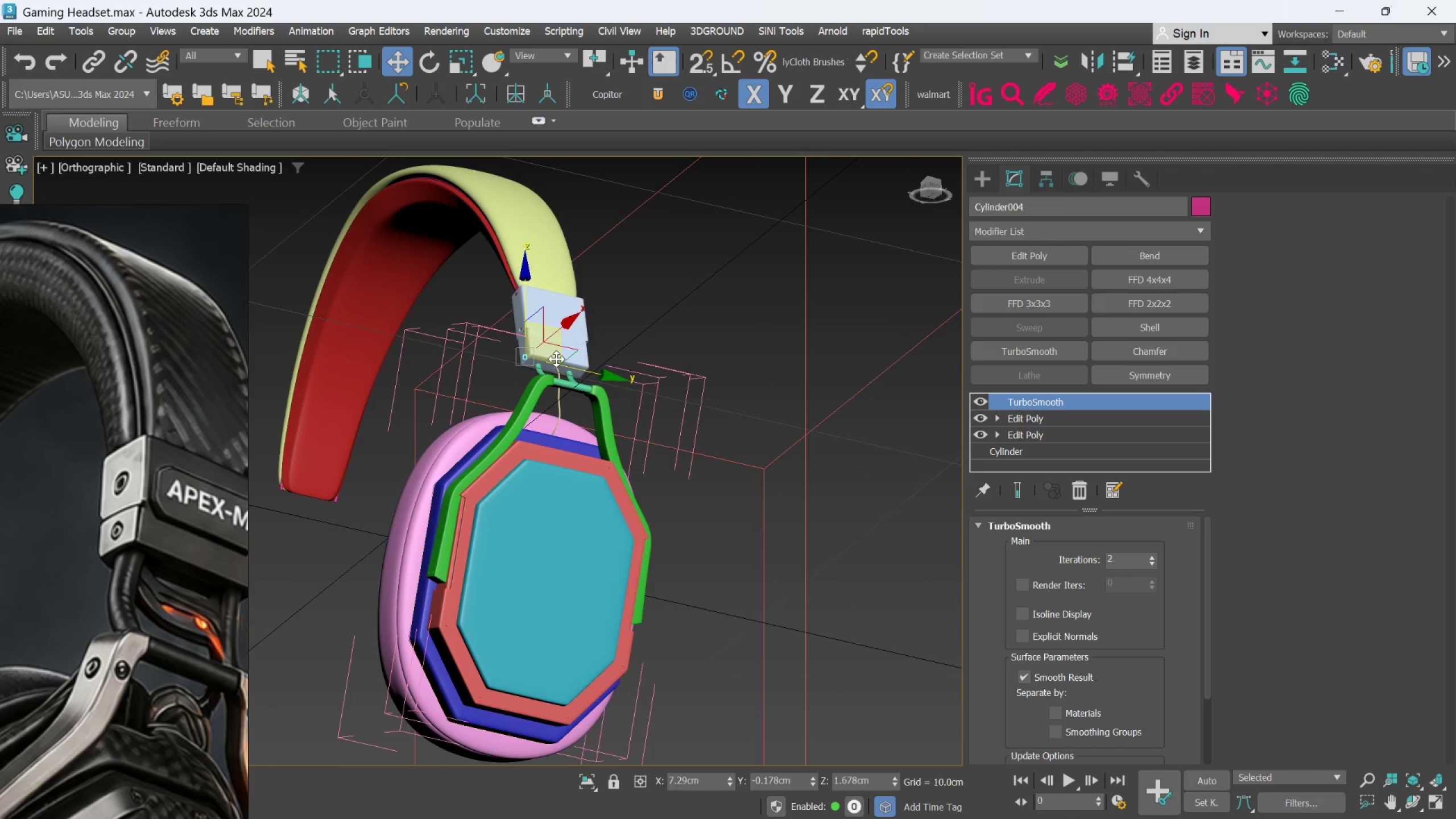 
hold_key(key=AltLeft, duration=0.58)
 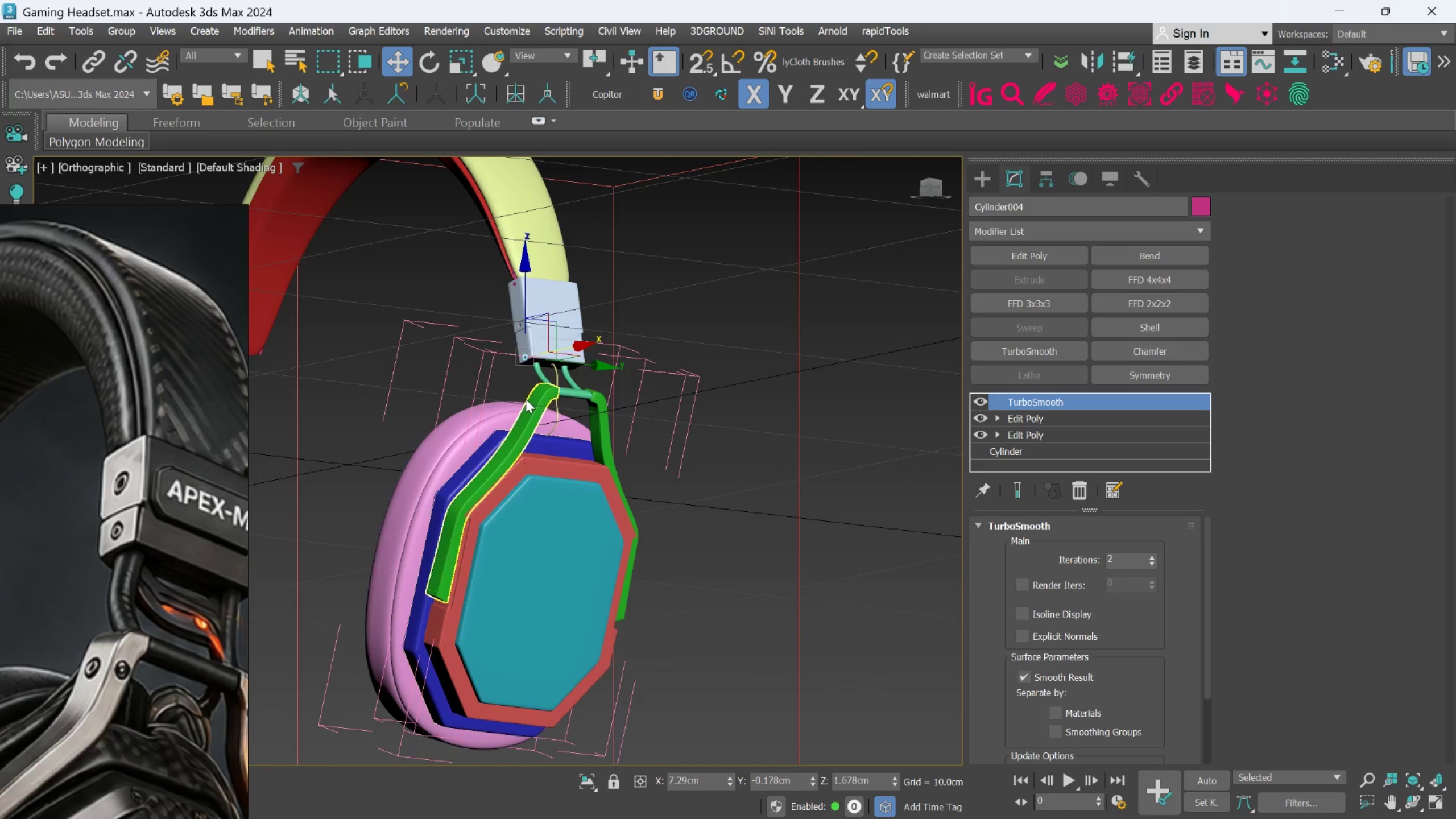 
hold_key(key=AltLeft, duration=0.67)
 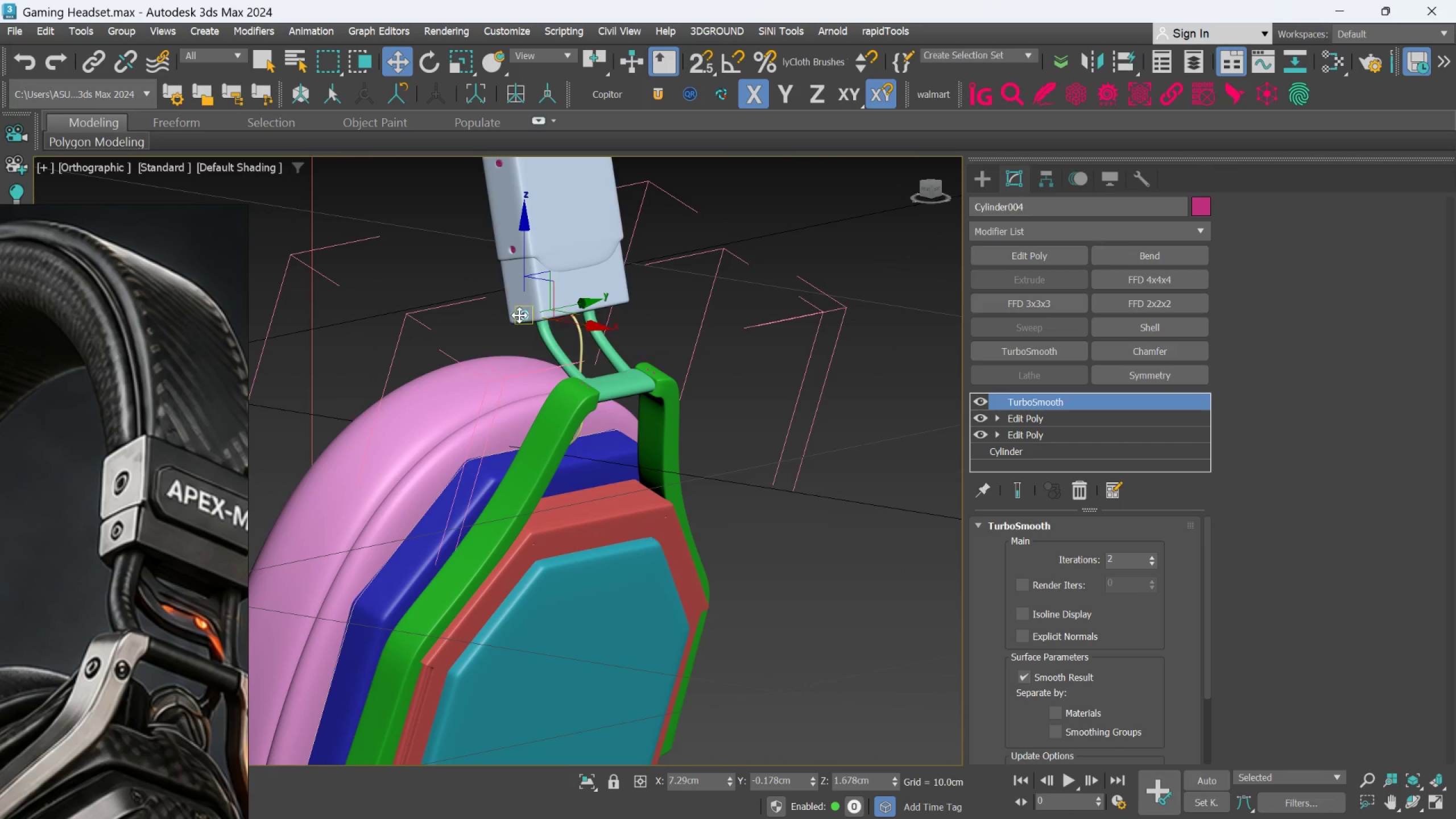 
scroll: coordinate [526, 399], scroll_direction: up, amount: 2.0
 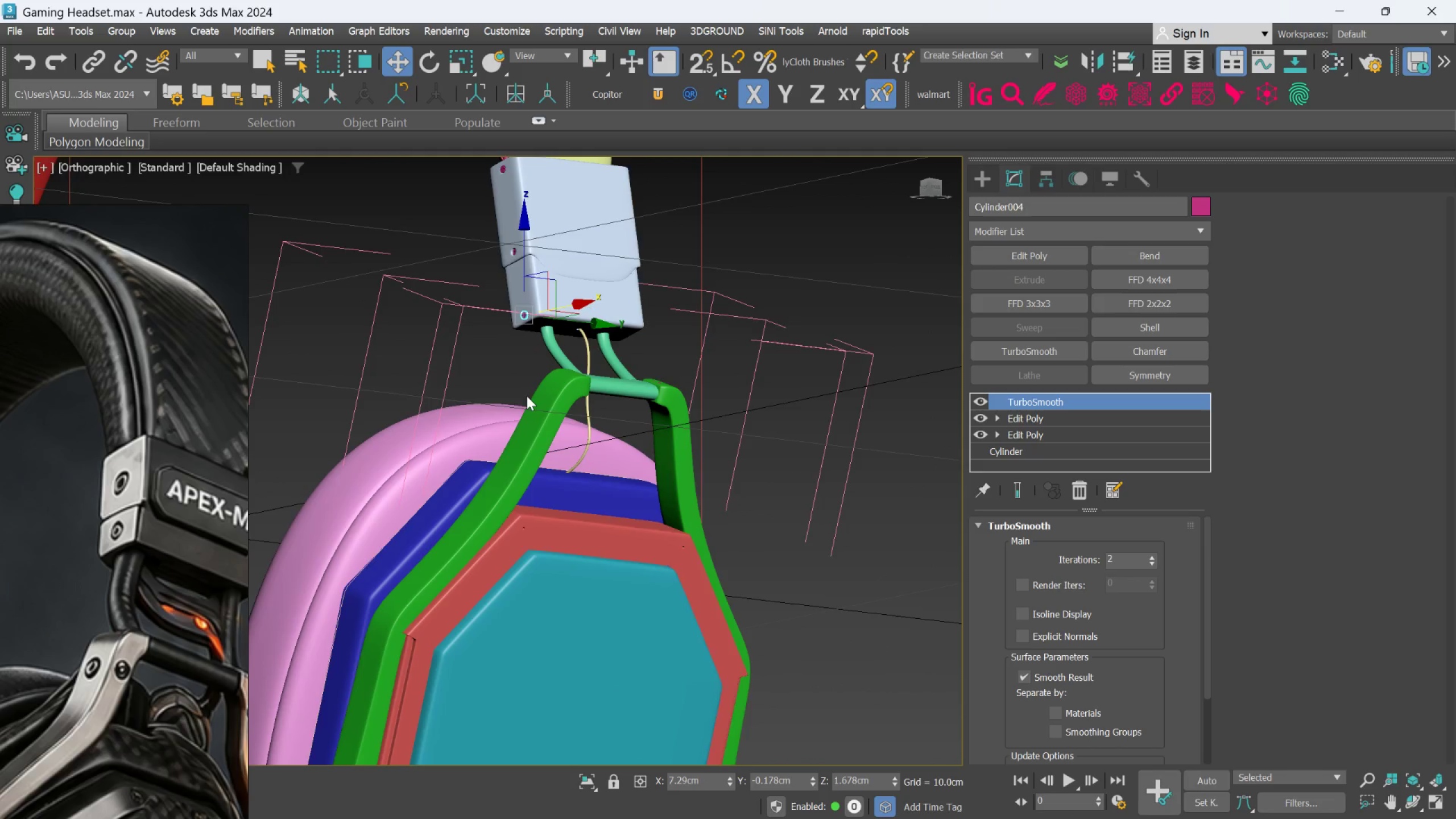 
scroll: coordinate [528, 294], scroll_direction: down, amount: 1.0
 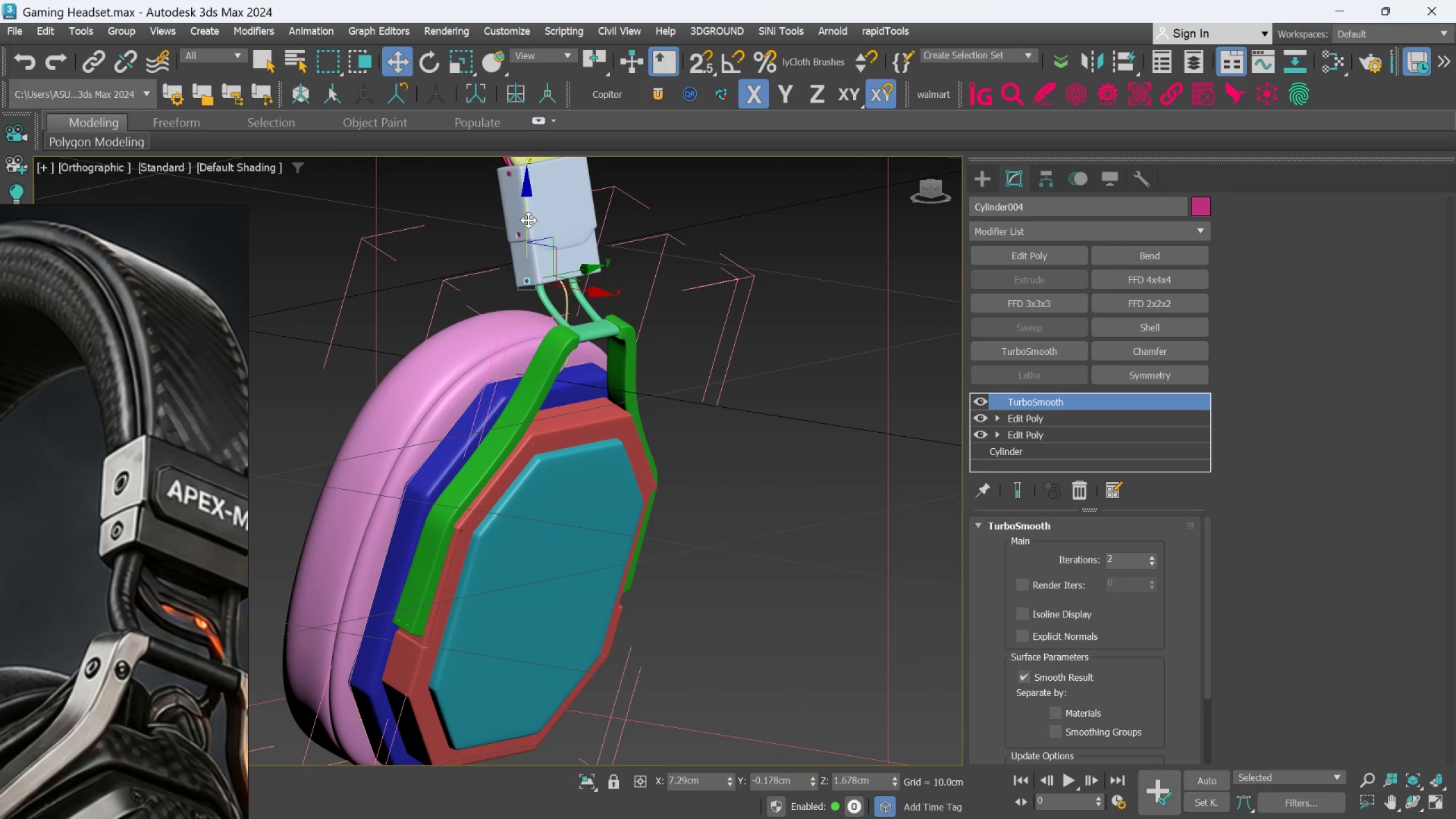 
hold_key(key=ShiftLeft, duration=1.47)
left_click_drag(start_coordinate=[528, 218], to_coordinate=[467, 460])
 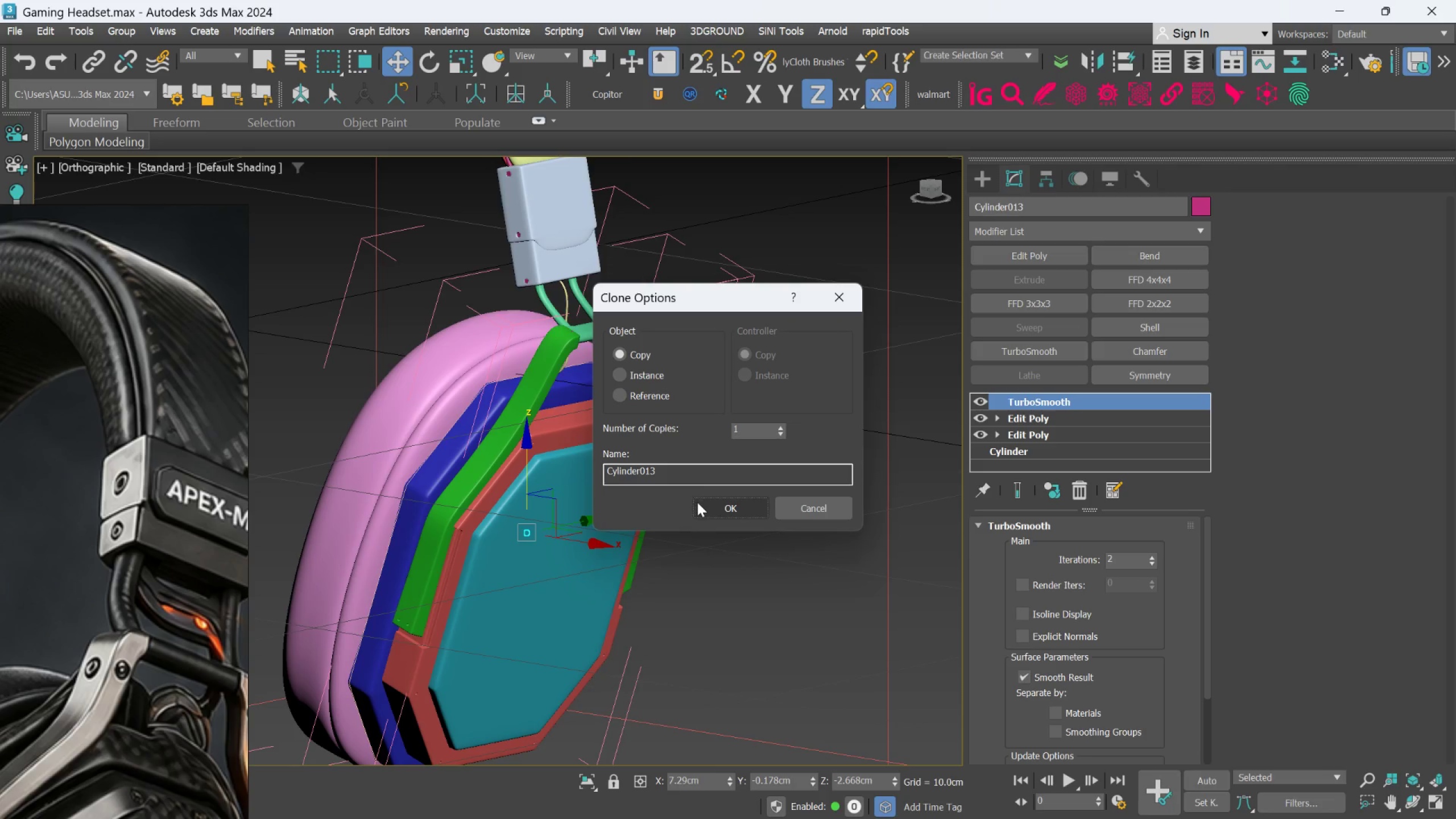 
left_click([707, 505])
 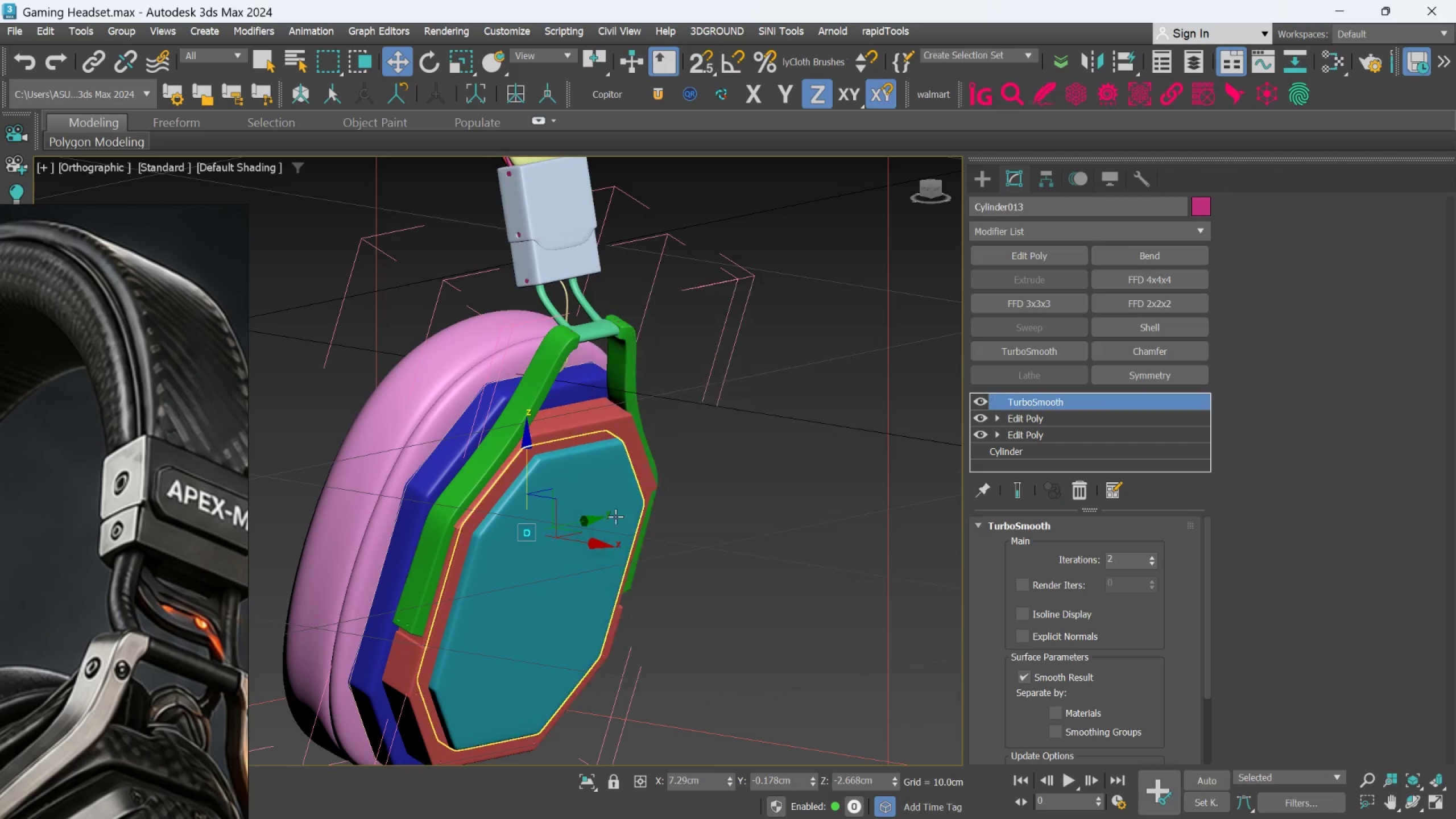 
scroll: coordinate [611, 519], scroll_direction: up, amount: 2.0
 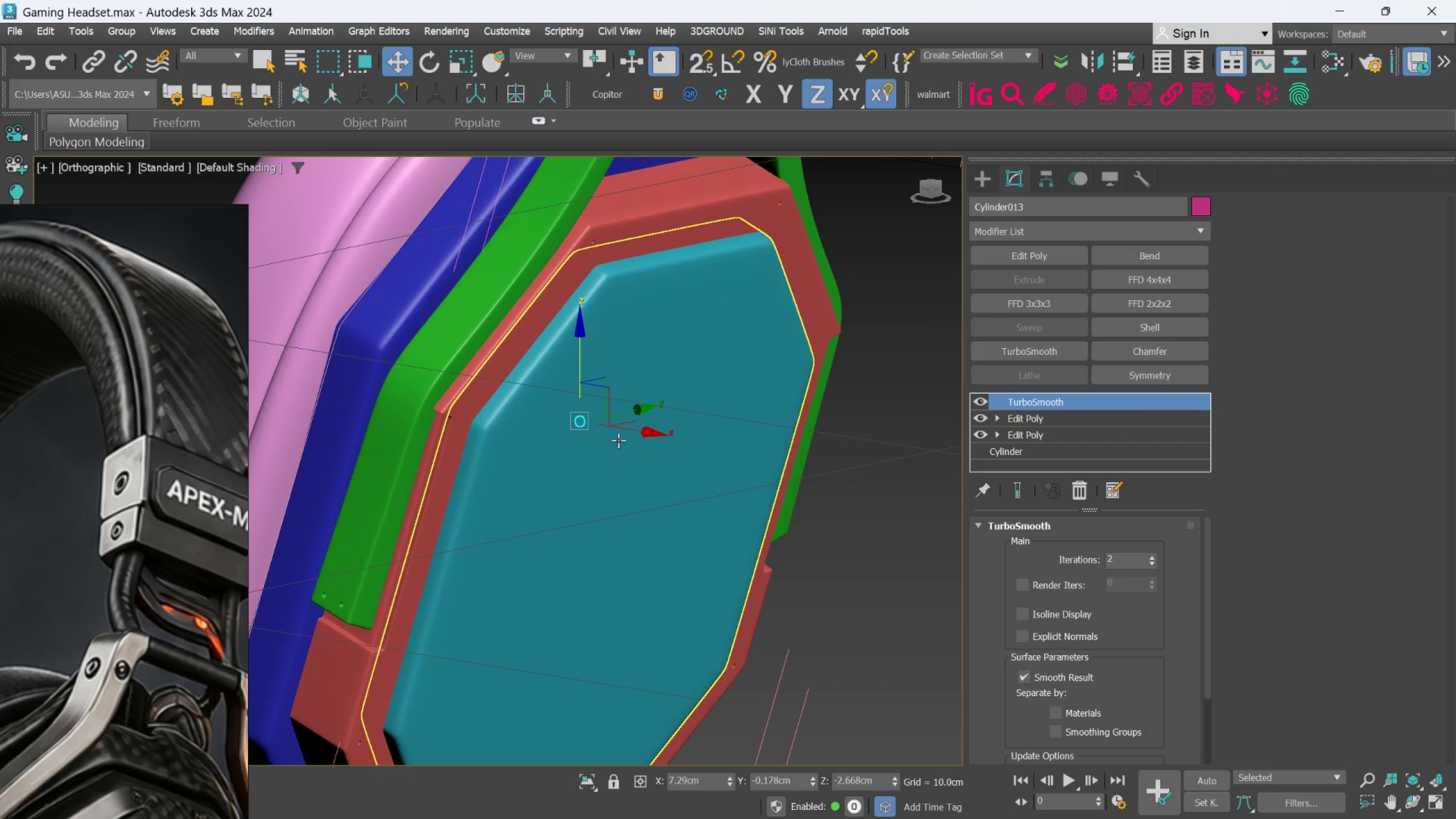 
left_click_drag(start_coordinate=[622, 423], to_coordinate=[365, 594])
 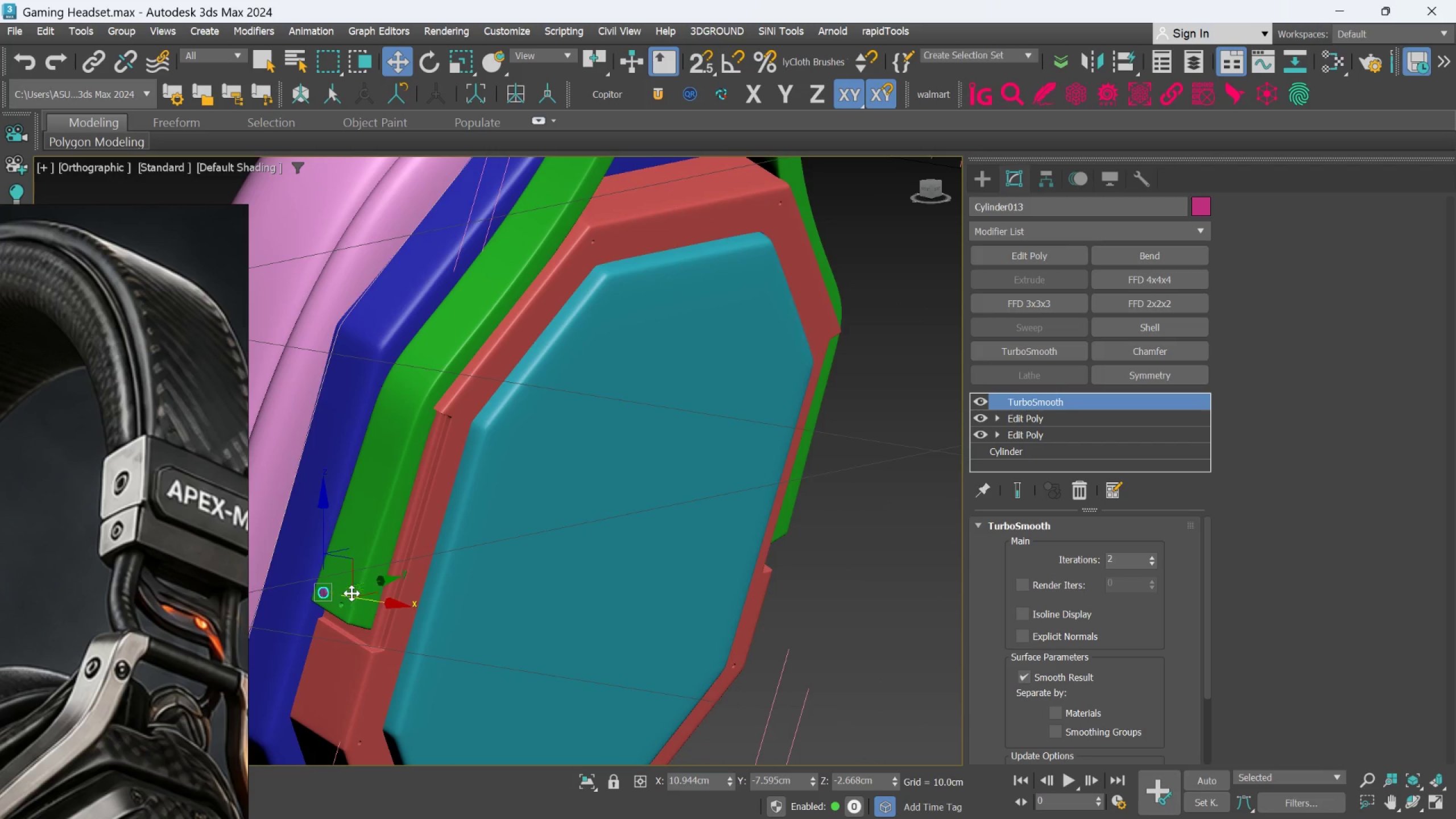 
hold_key(key=AltLeft, duration=0.58)
 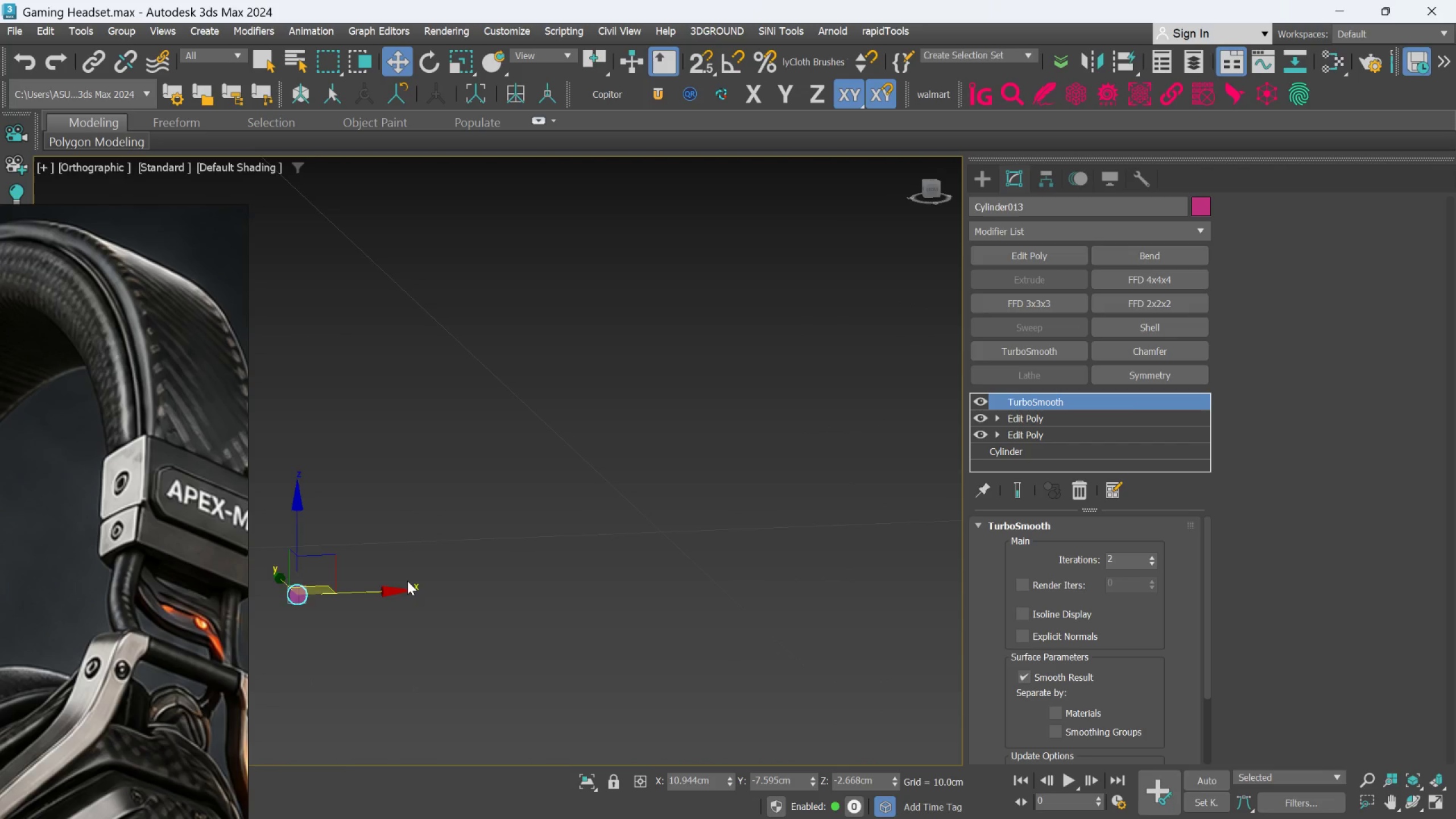 
scroll: coordinate [348, 588], scroll_direction: up, amount: 2.0
 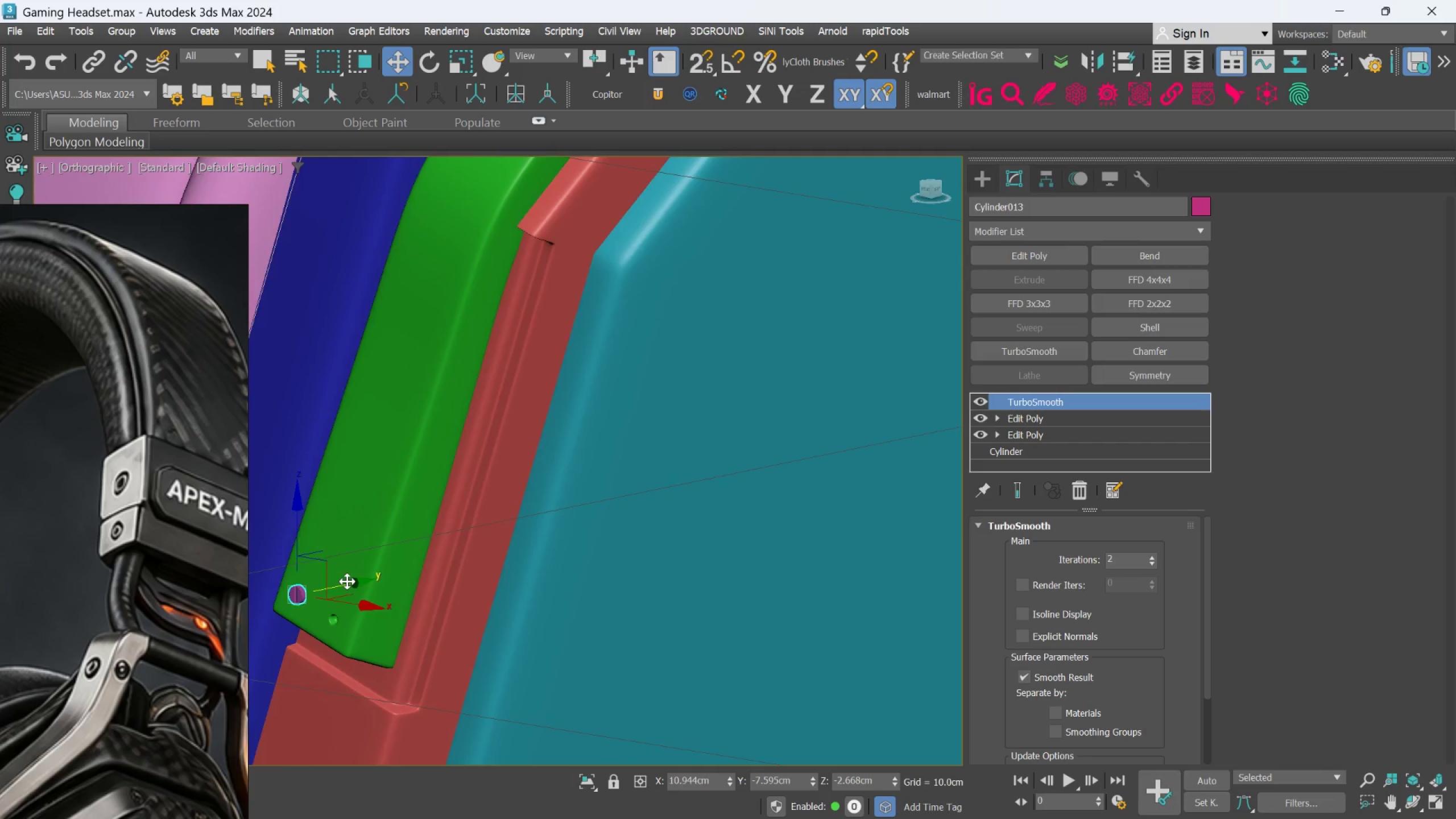 
scroll: coordinate [398, 572], scroll_direction: down, amount: 9.0
 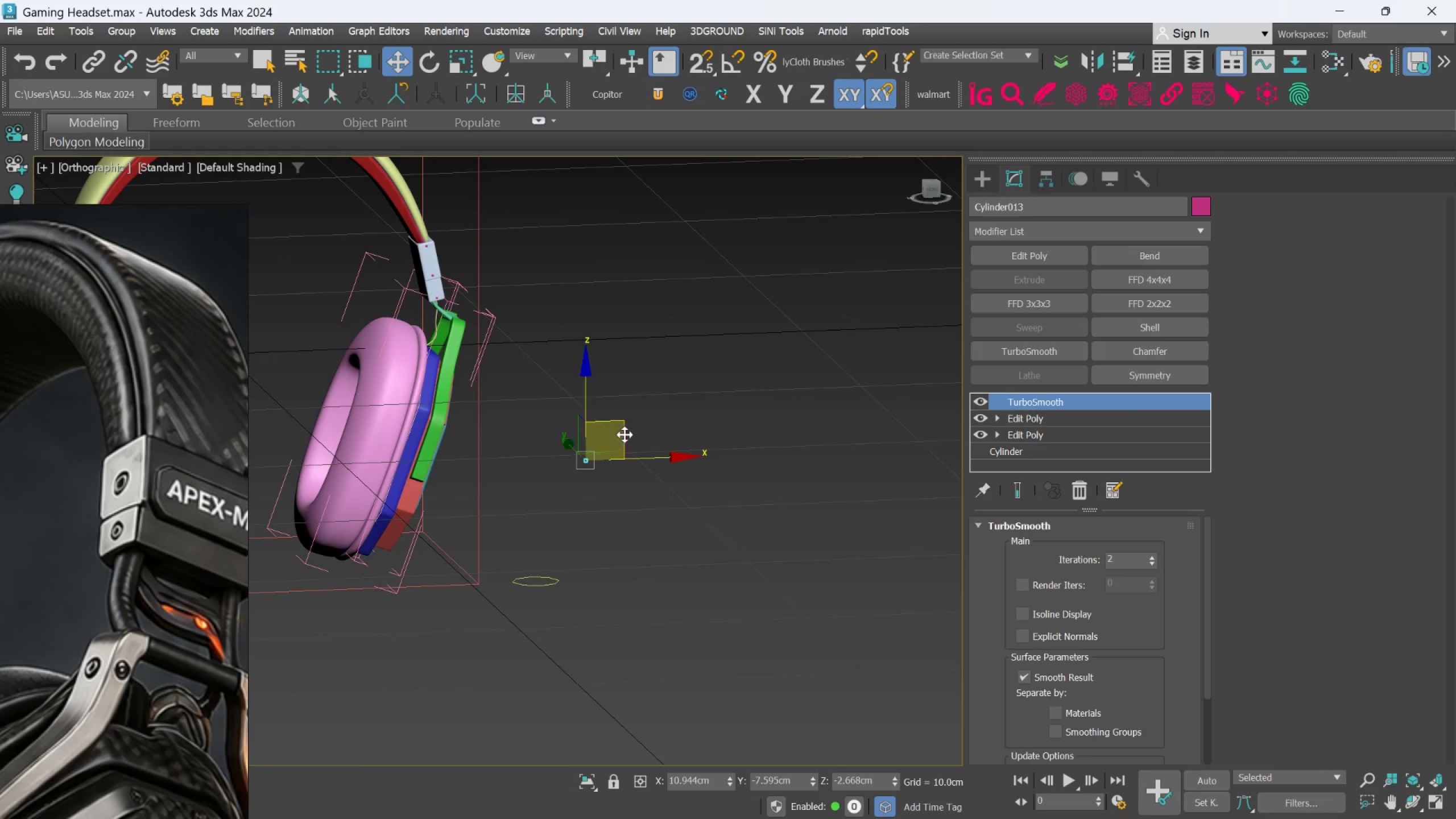 
left_click_drag(start_coordinate=[625, 433], to_coordinate=[456, 450])
 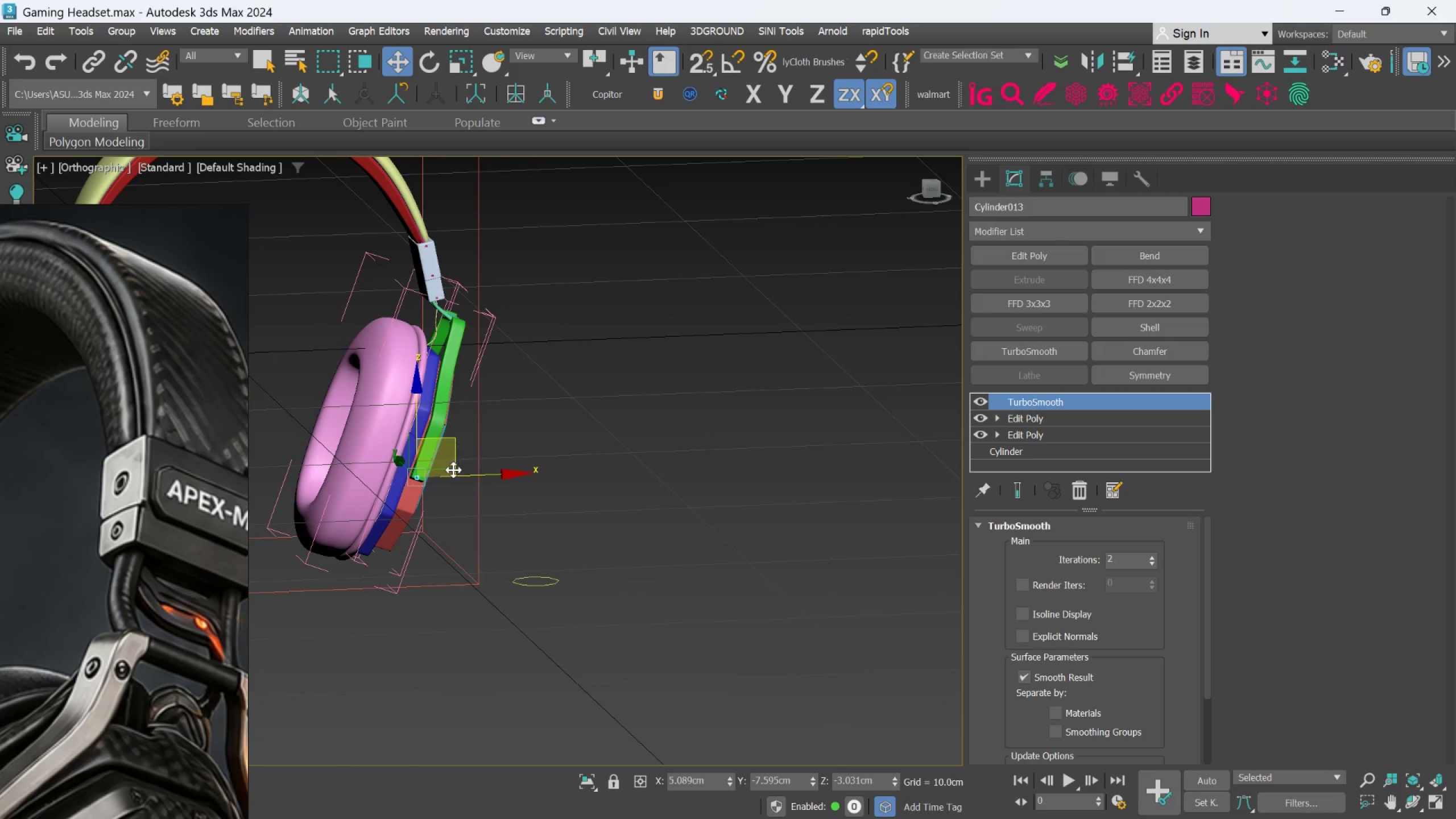 
scroll: coordinate [493, 446], scroll_direction: up, amount: 8.0
 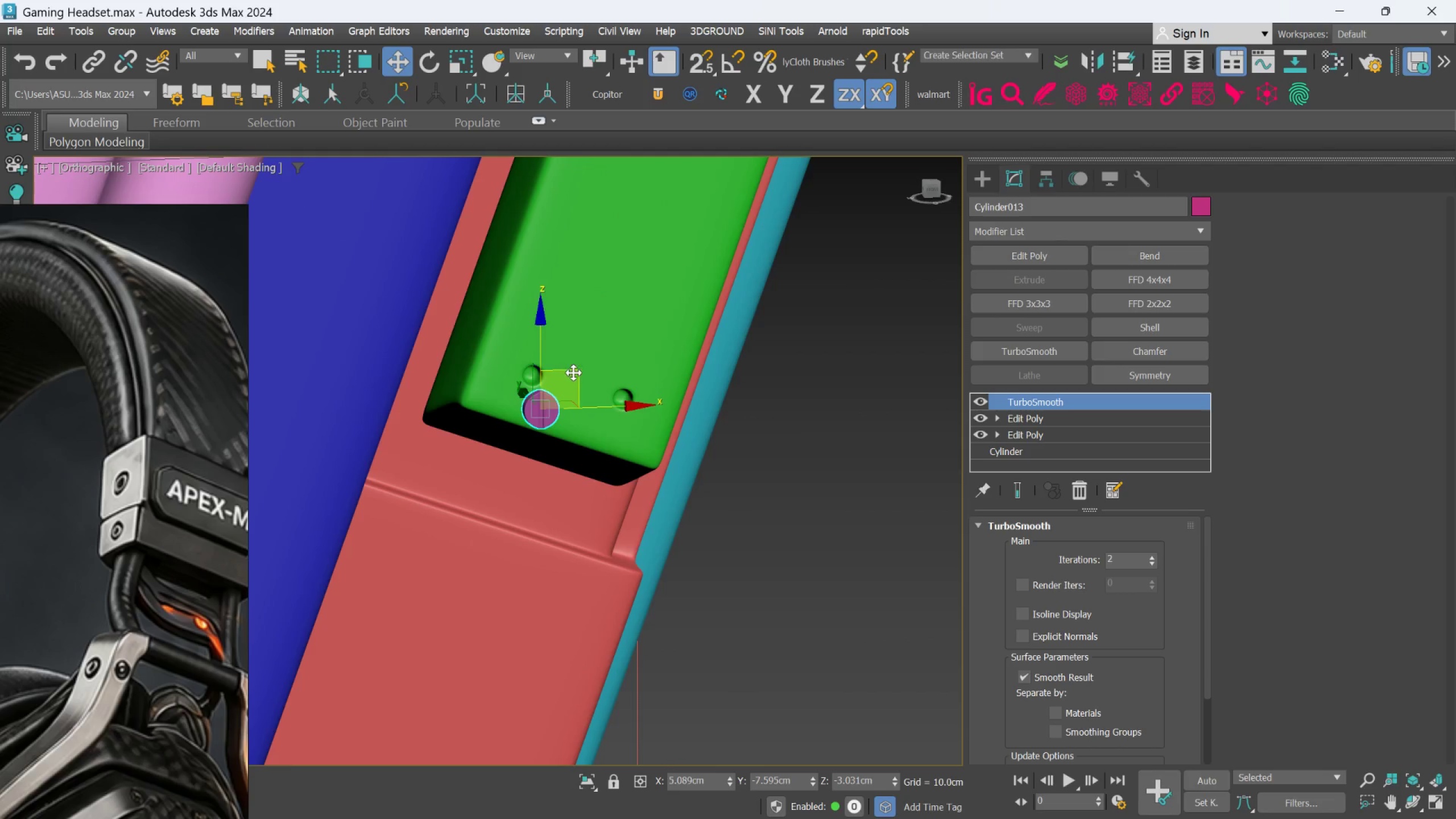 
left_click_drag(start_coordinate=[573, 373], to_coordinate=[569, 344])
 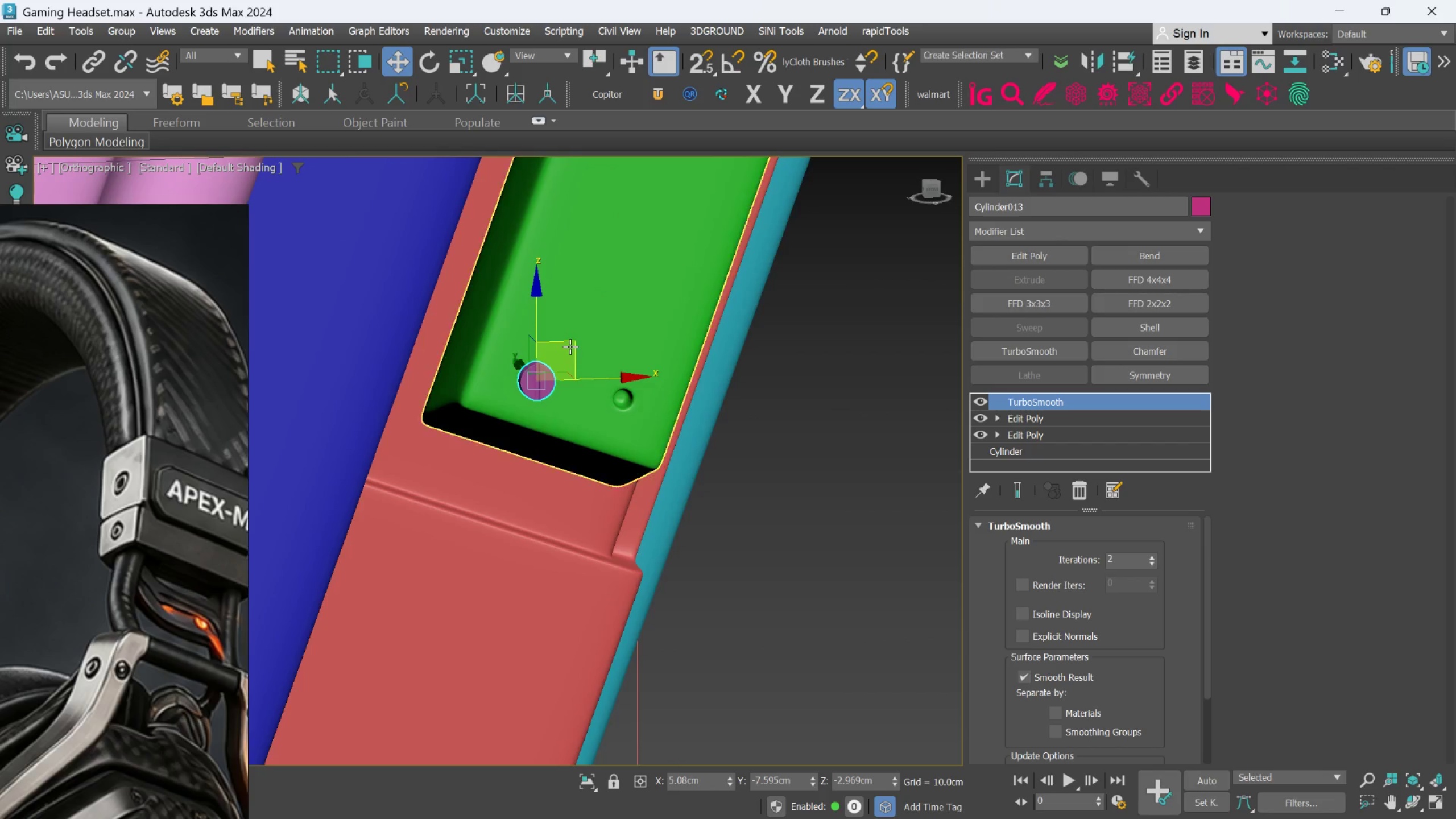 
hold_key(key=AltLeft, duration=0.72)
 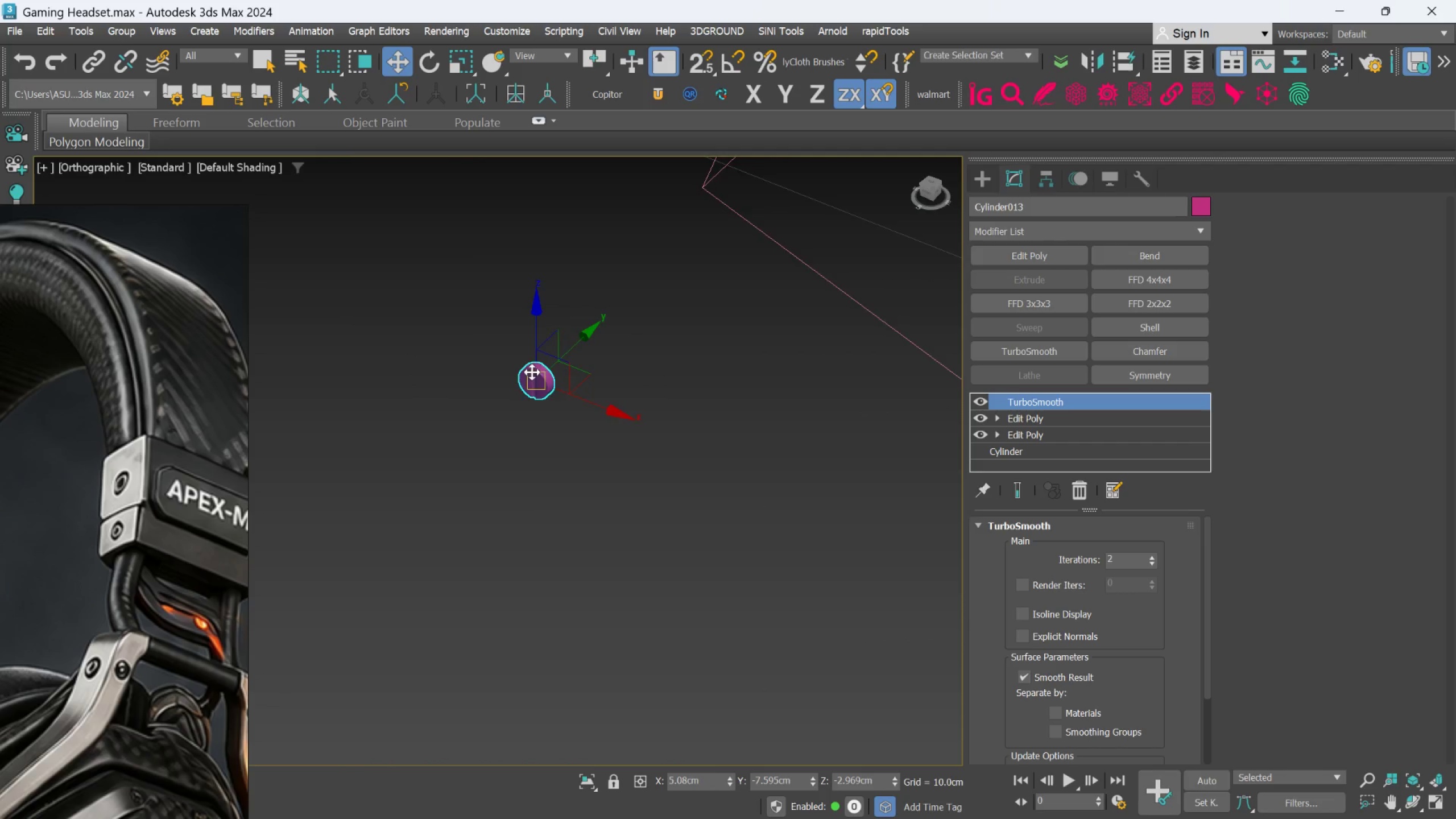 
scroll: coordinate [587, 367], scroll_direction: down, amount: 8.0
 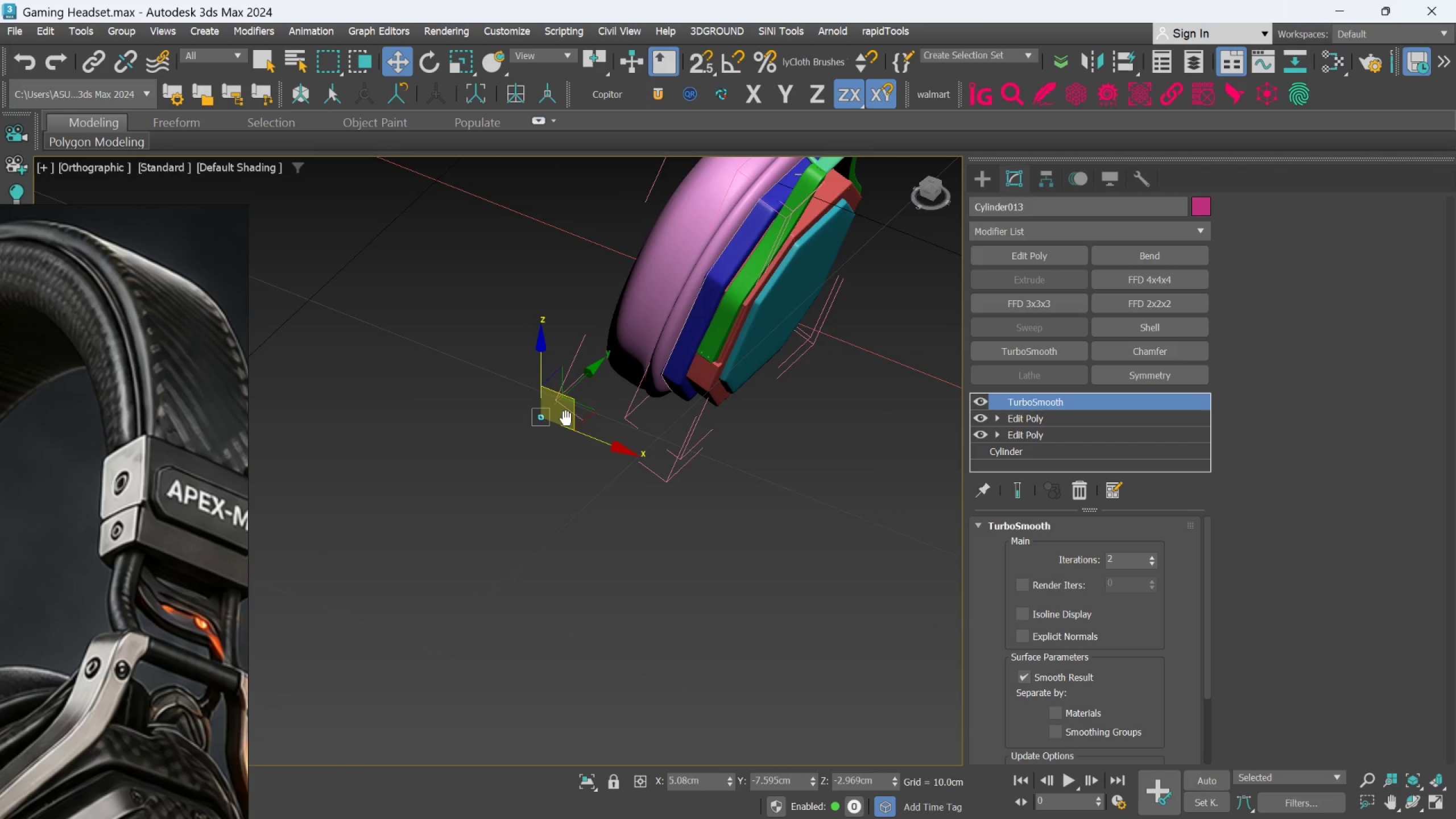 
scroll: coordinate [586, 403], scroll_direction: up, amount: 2.0
 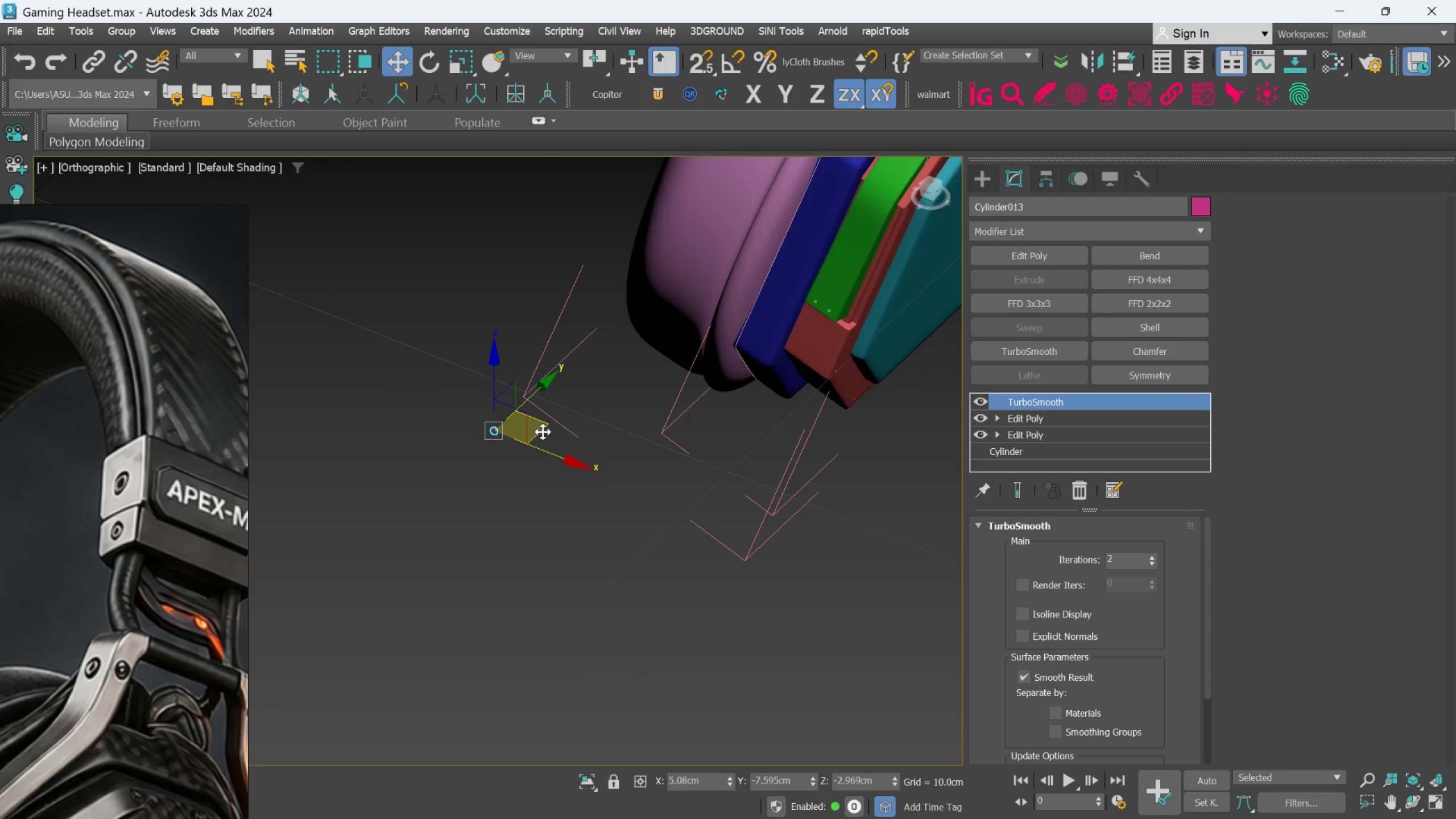 
left_click_drag(start_coordinate=[542, 432], to_coordinate=[893, 268])
 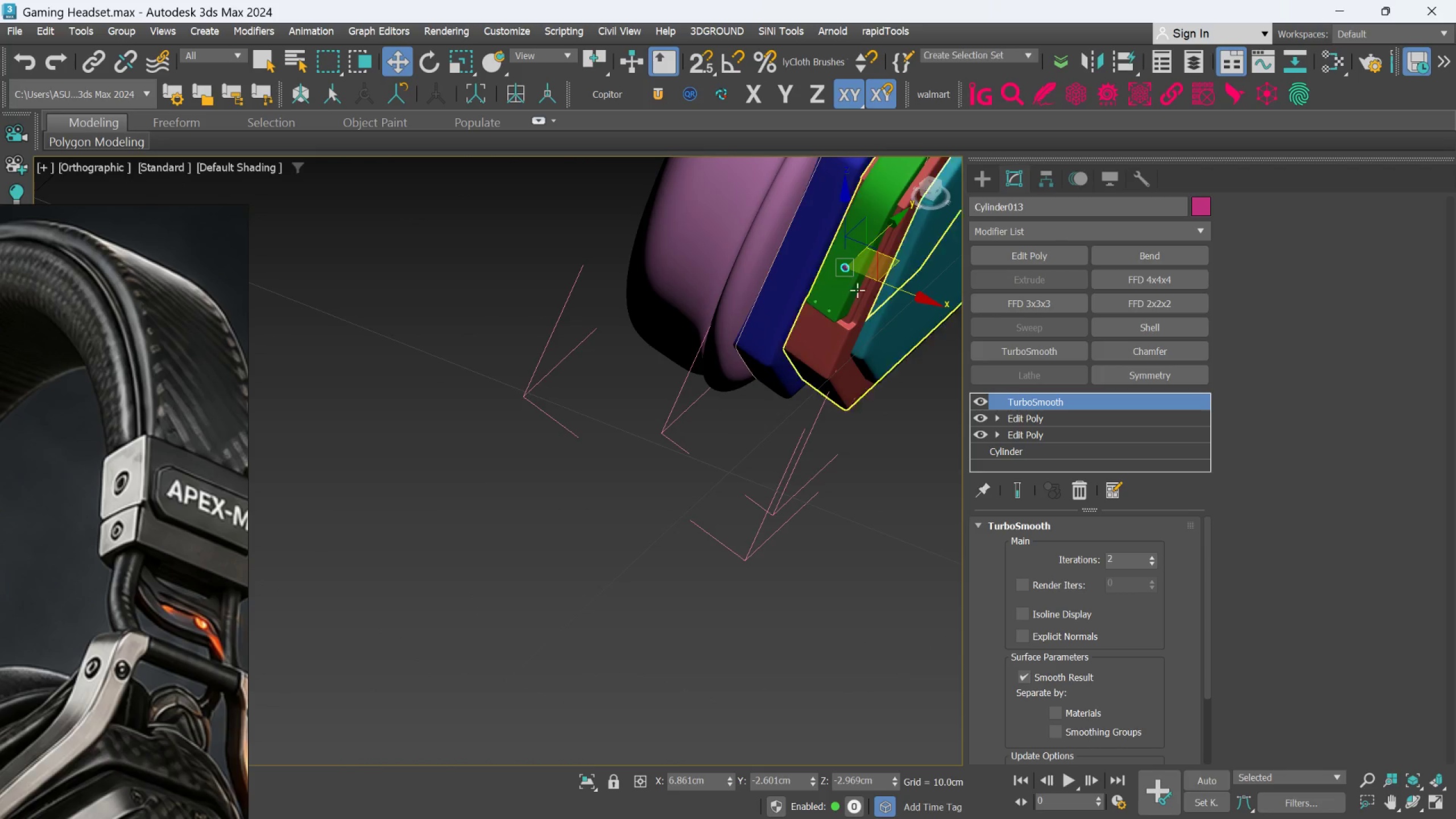 
hold_key(key=AltLeft, duration=1.09)
 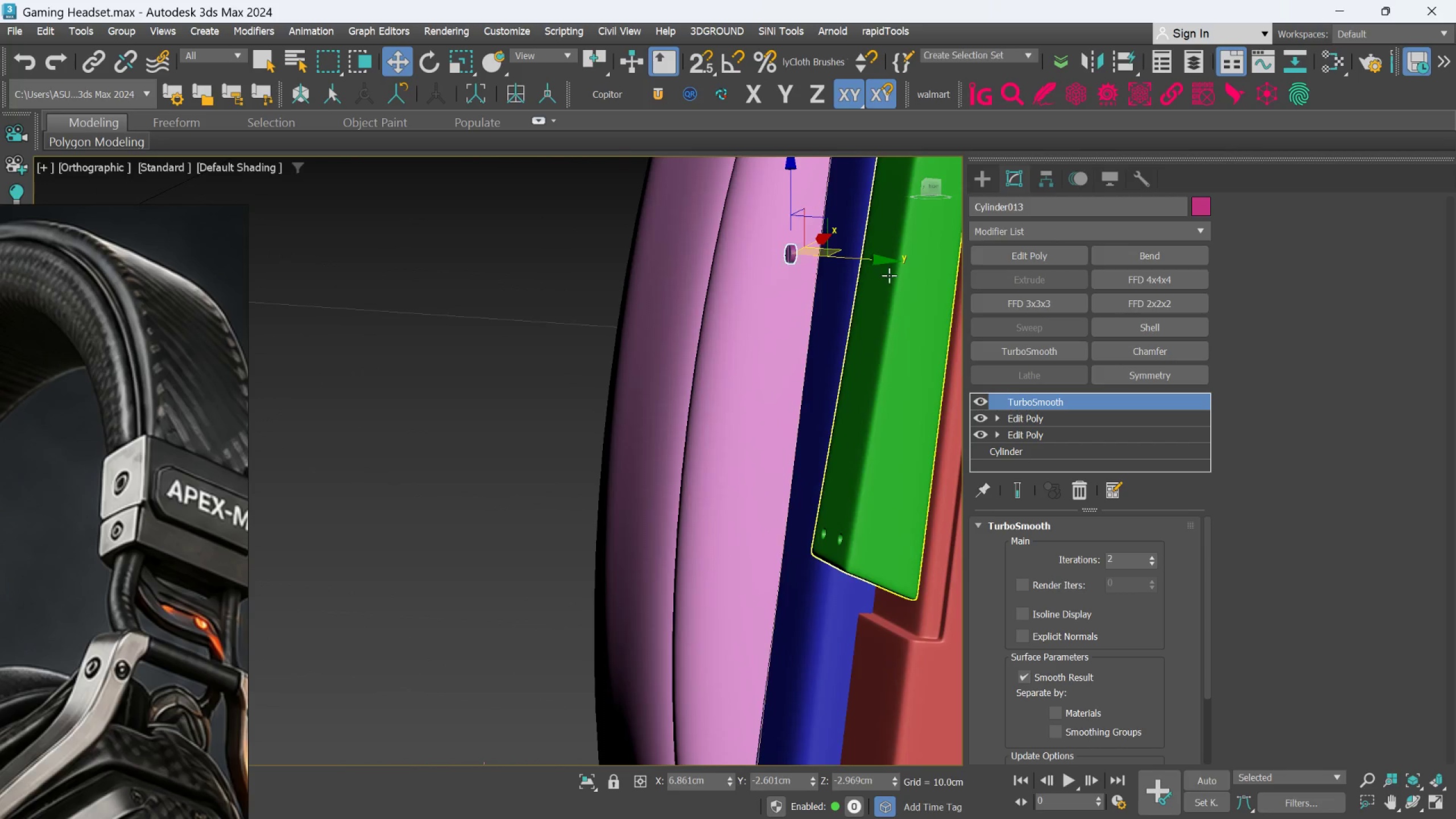 
hold_key(key=AltLeft, duration=7.84)
scroll: coordinate [875, 275], scroll_direction: up, amount: 3.0
 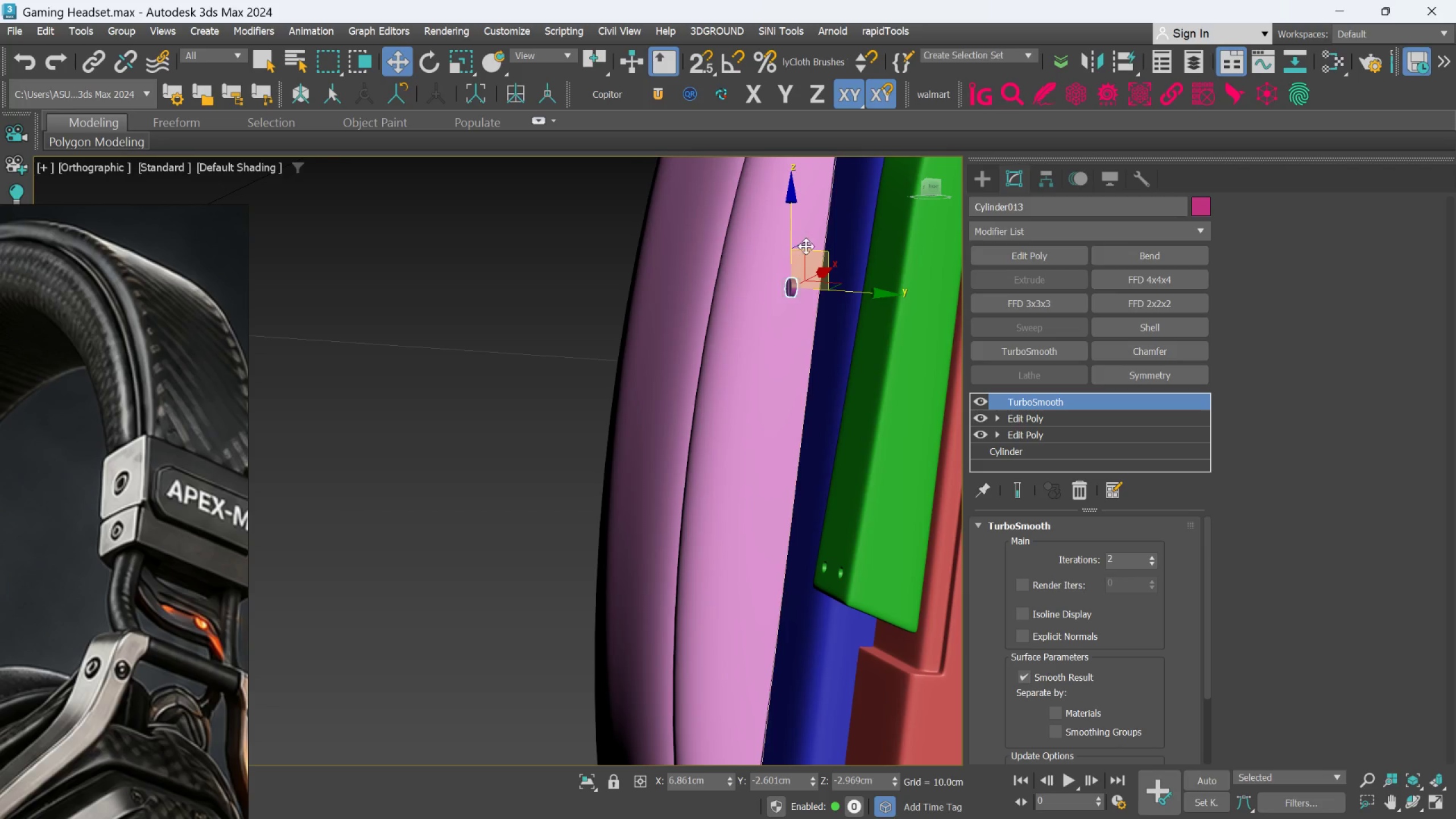 
left_click_drag(start_coordinate=[810, 246], to_coordinate=[863, 378])
 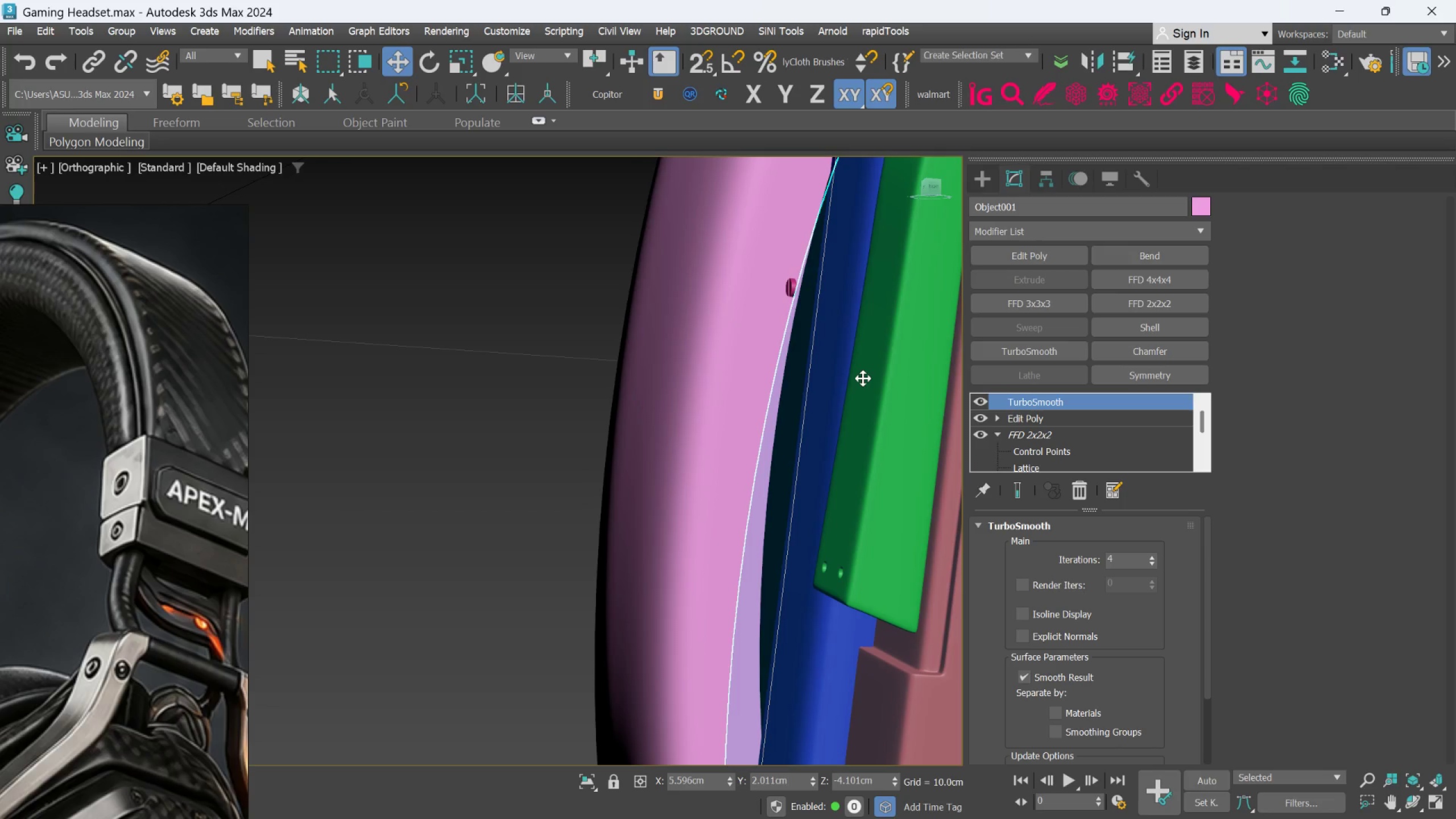 
key(Control+Z)
 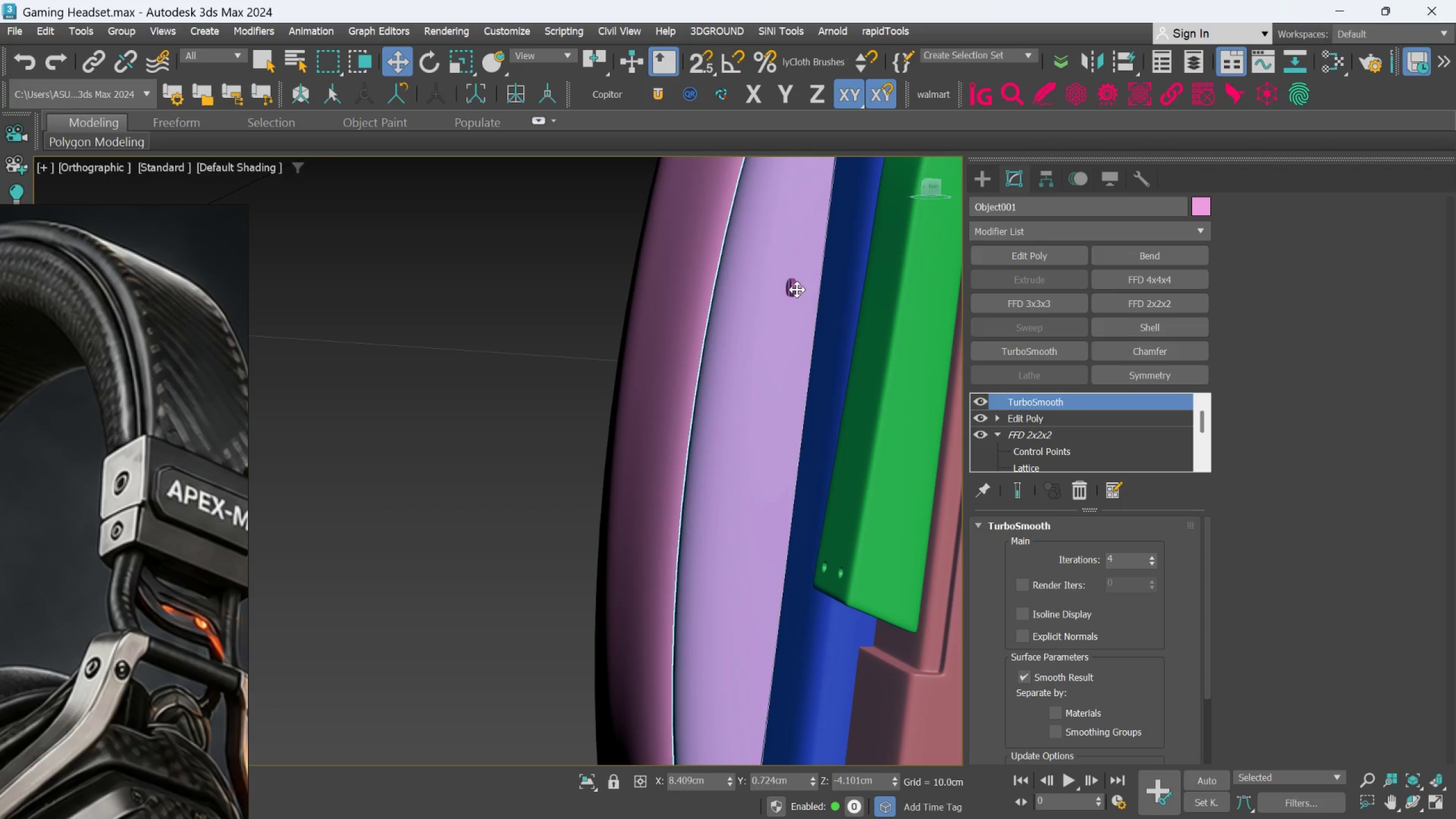 
left_click([796, 289])
 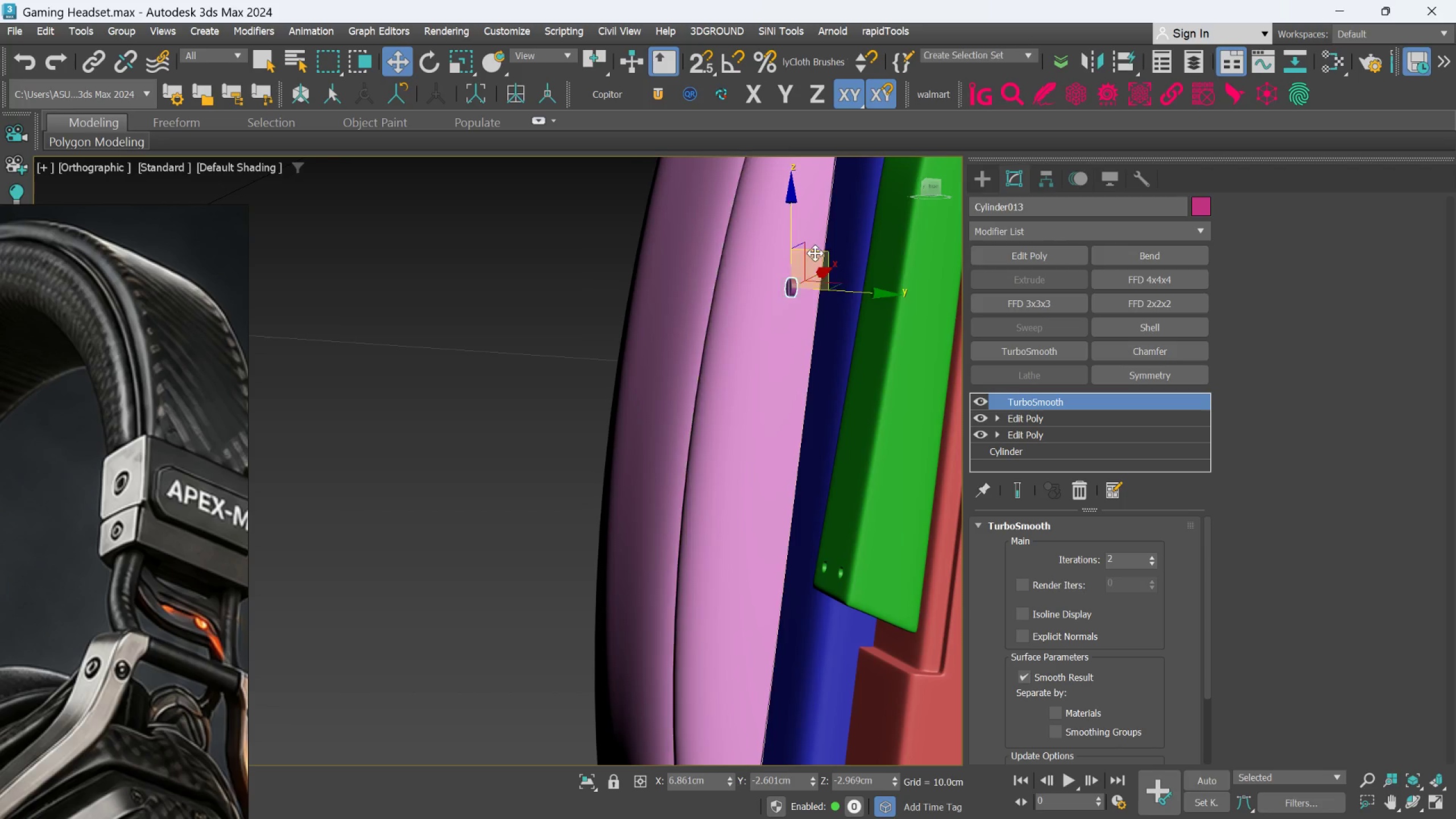 
left_click_drag(start_coordinate=[815, 252], to_coordinate=[900, 427])
 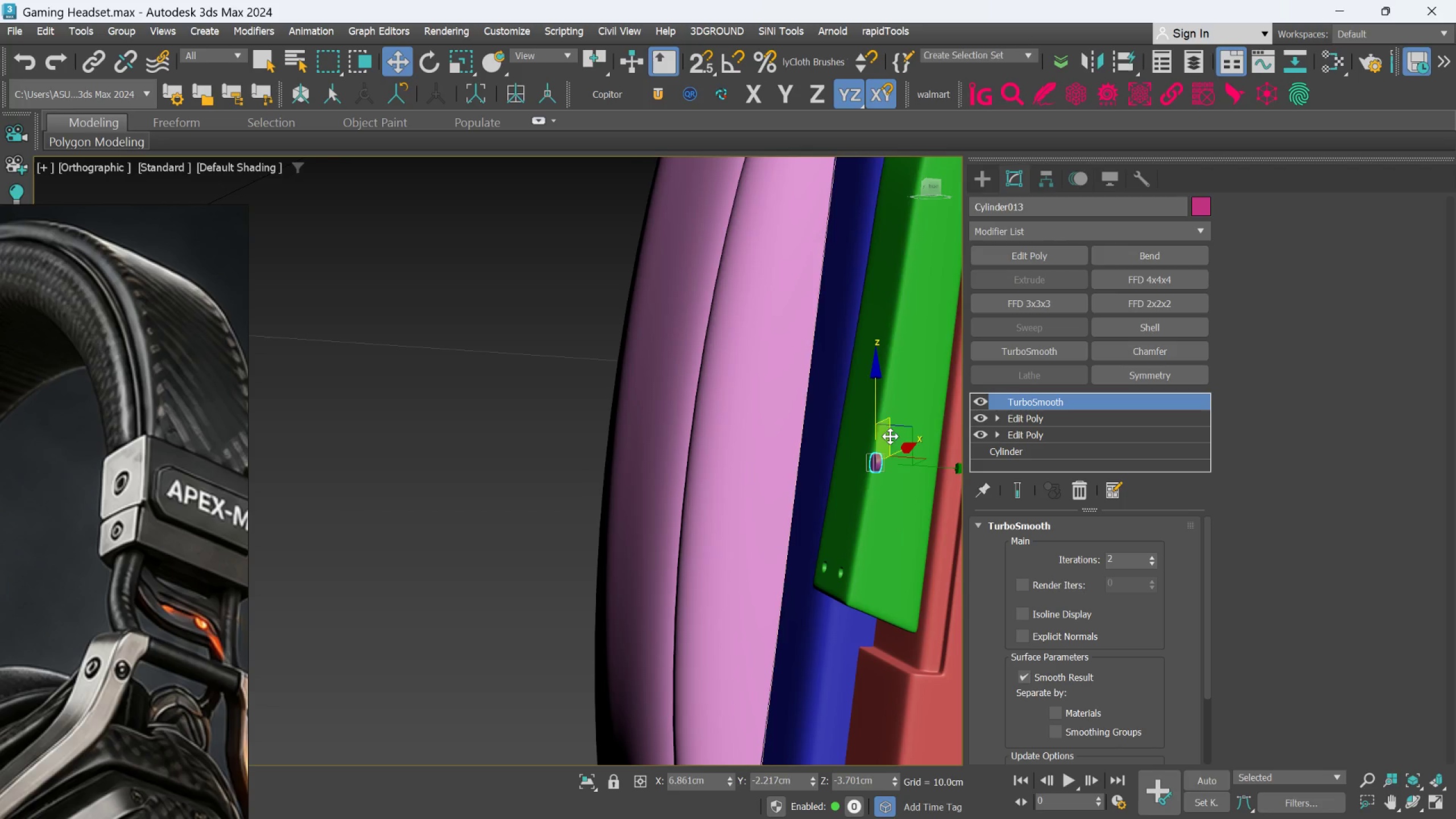 
hold_key(key=AltLeft, duration=1.0)
 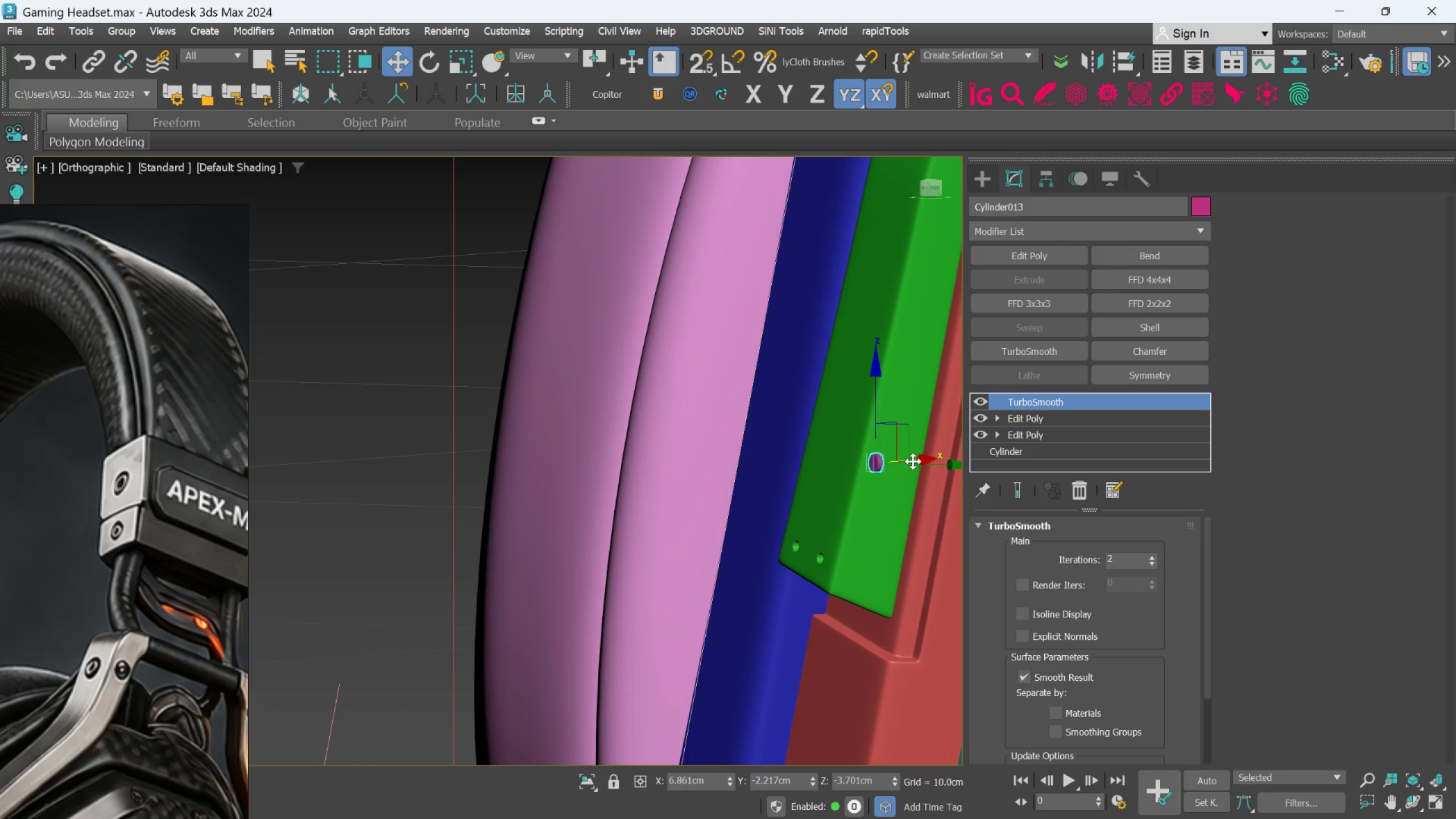 
left_click_drag(start_coordinate=[913, 461], to_coordinate=[875, 453])
 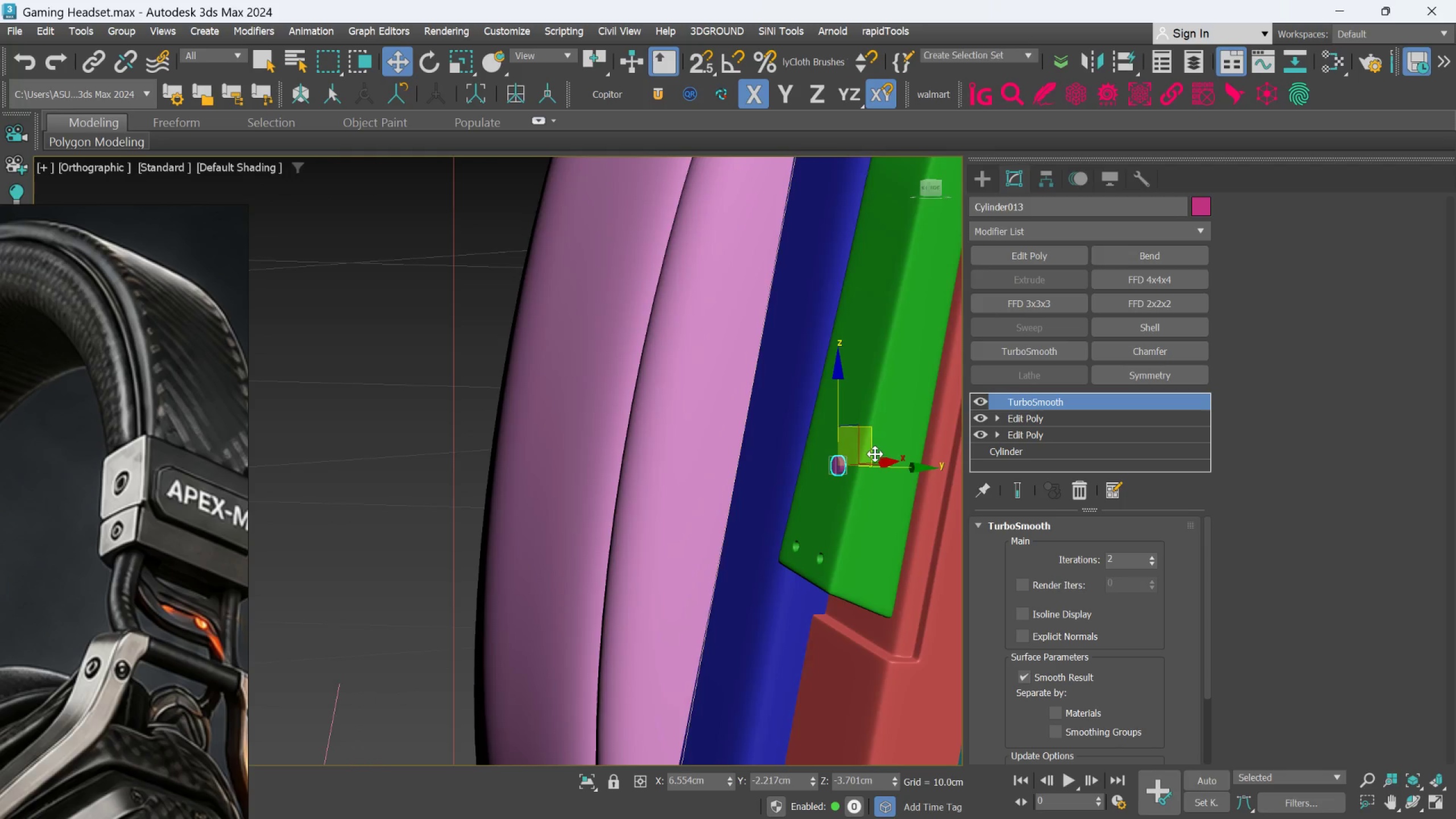 
hold_key(key=AltLeft, duration=0.75)
 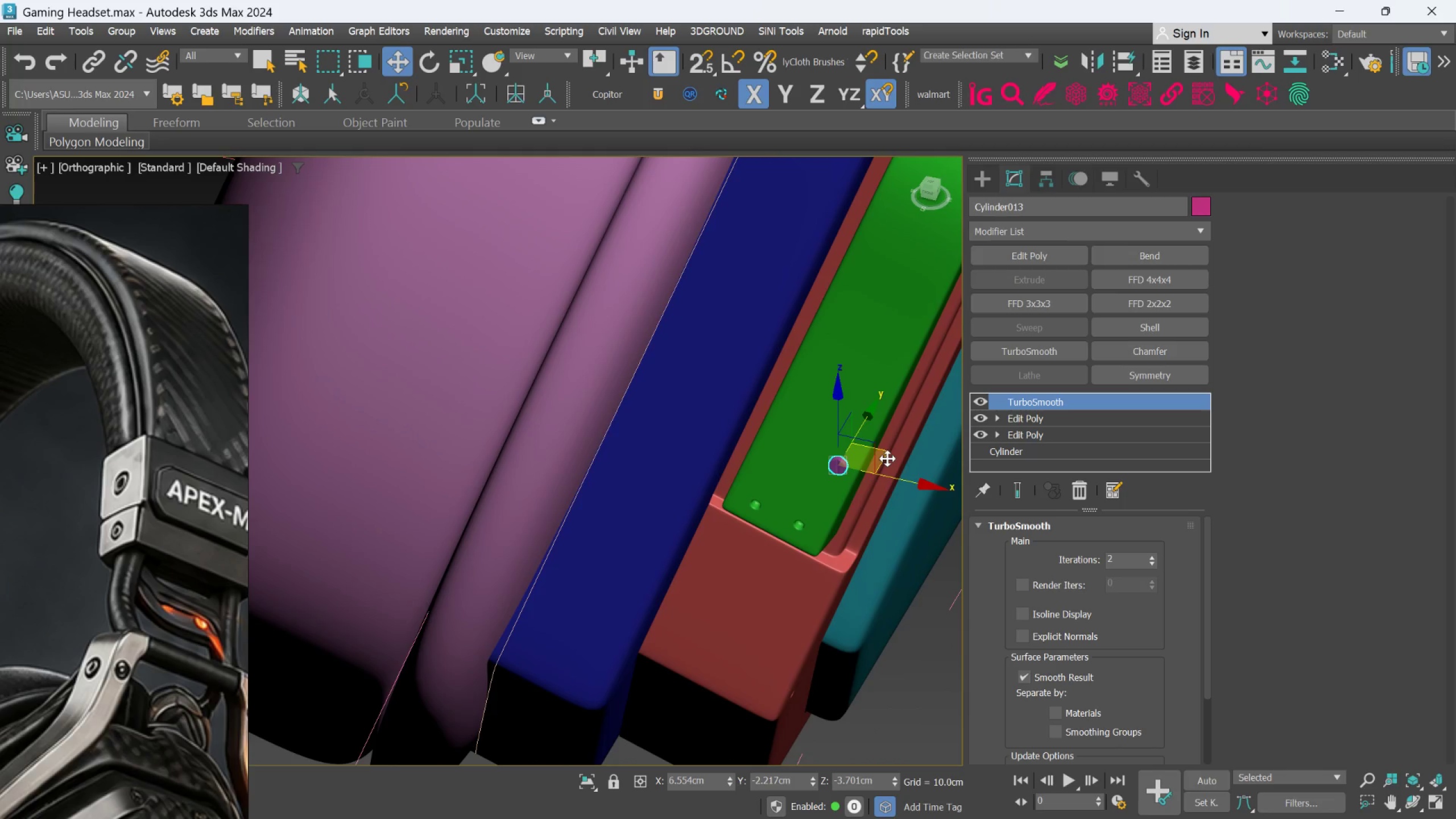 
left_click_drag(start_coordinate=[887, 458], to_coordinate=[851, 521])
 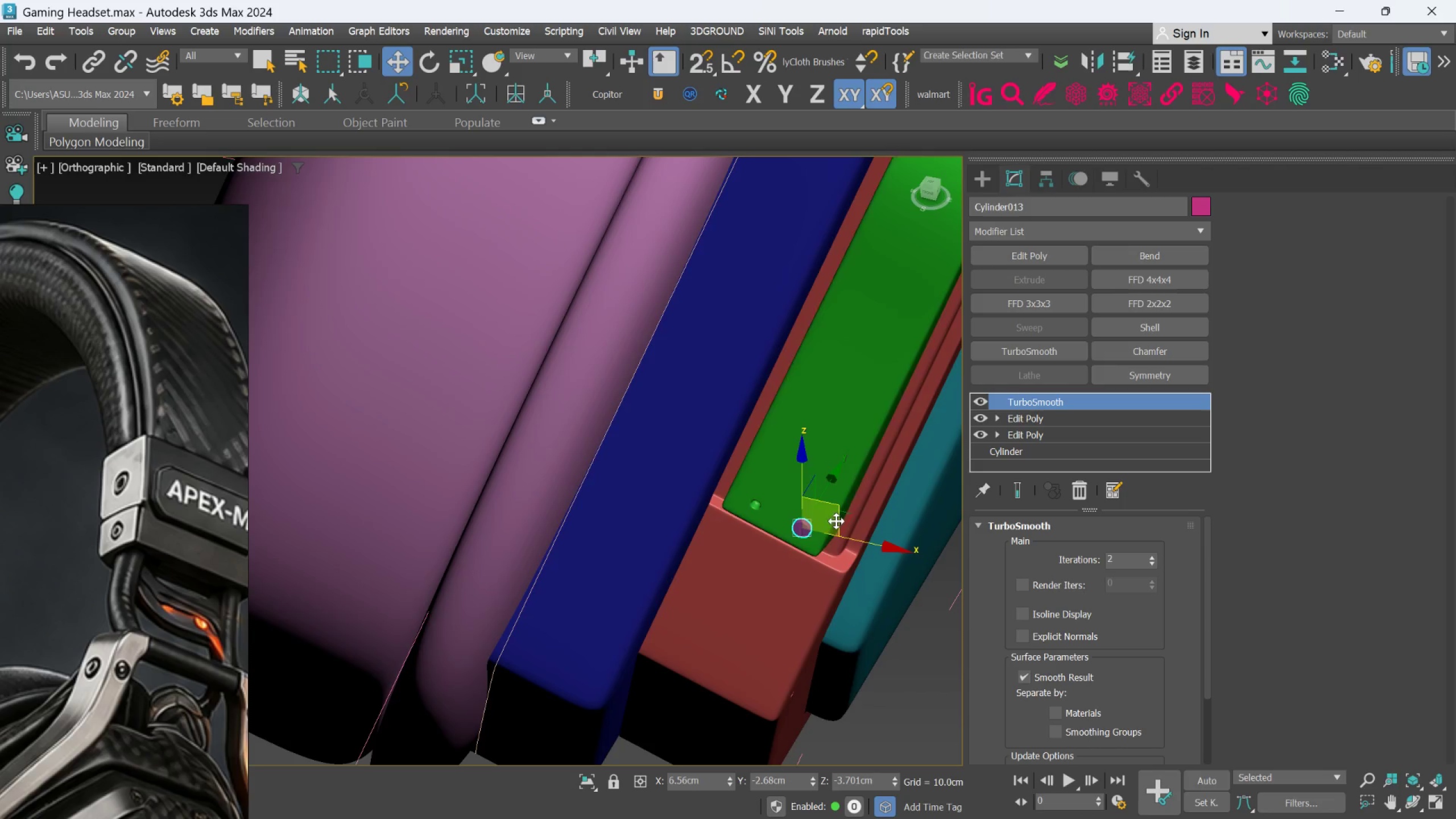 
hold_key(key=AltLeft, duration=0.77)
 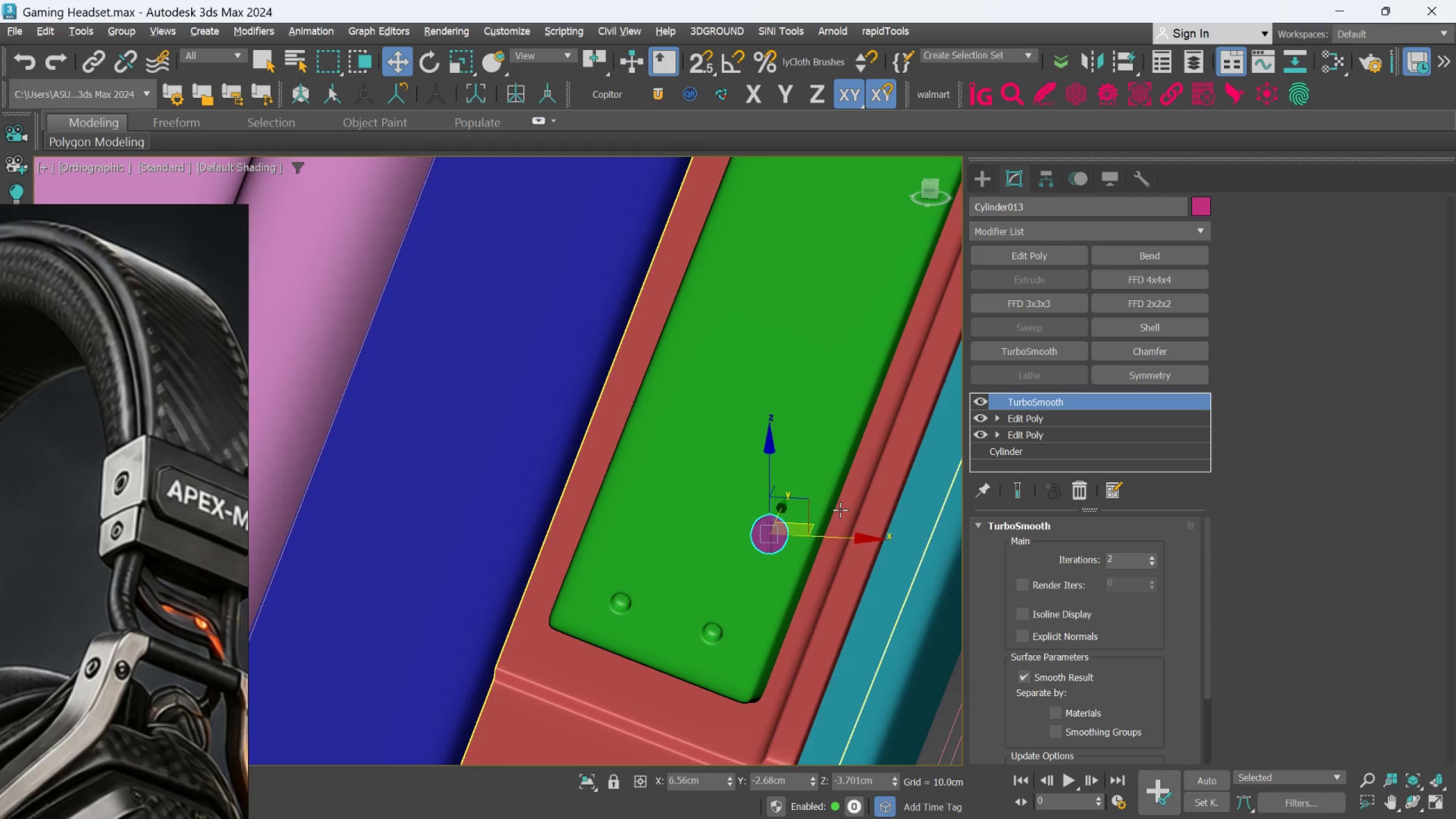 
scroll: coordinate [834, 522], scroll_direction: up, amount: 2.0
 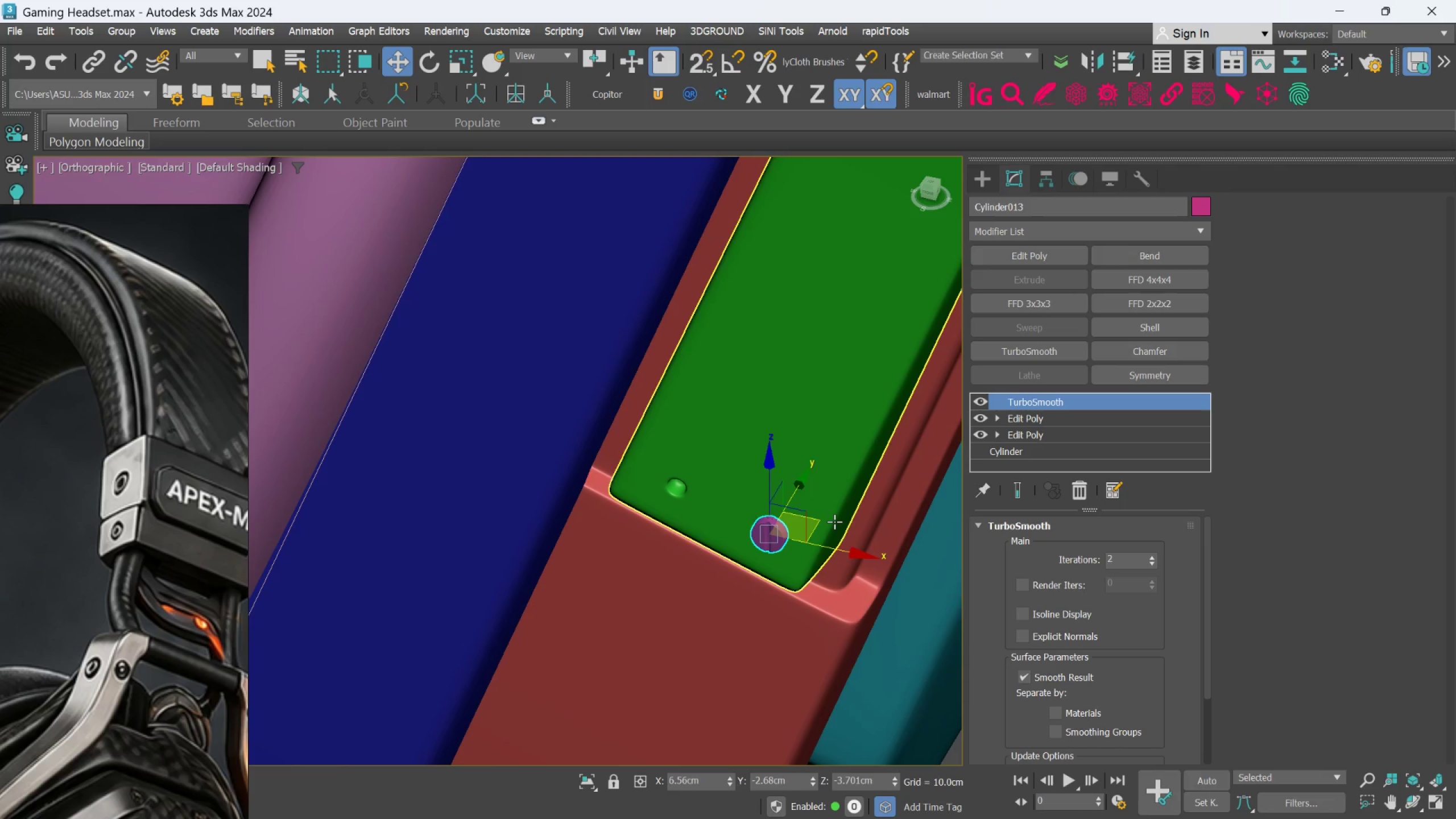 
hold_key(key=AltLeft, duration=0.58)
 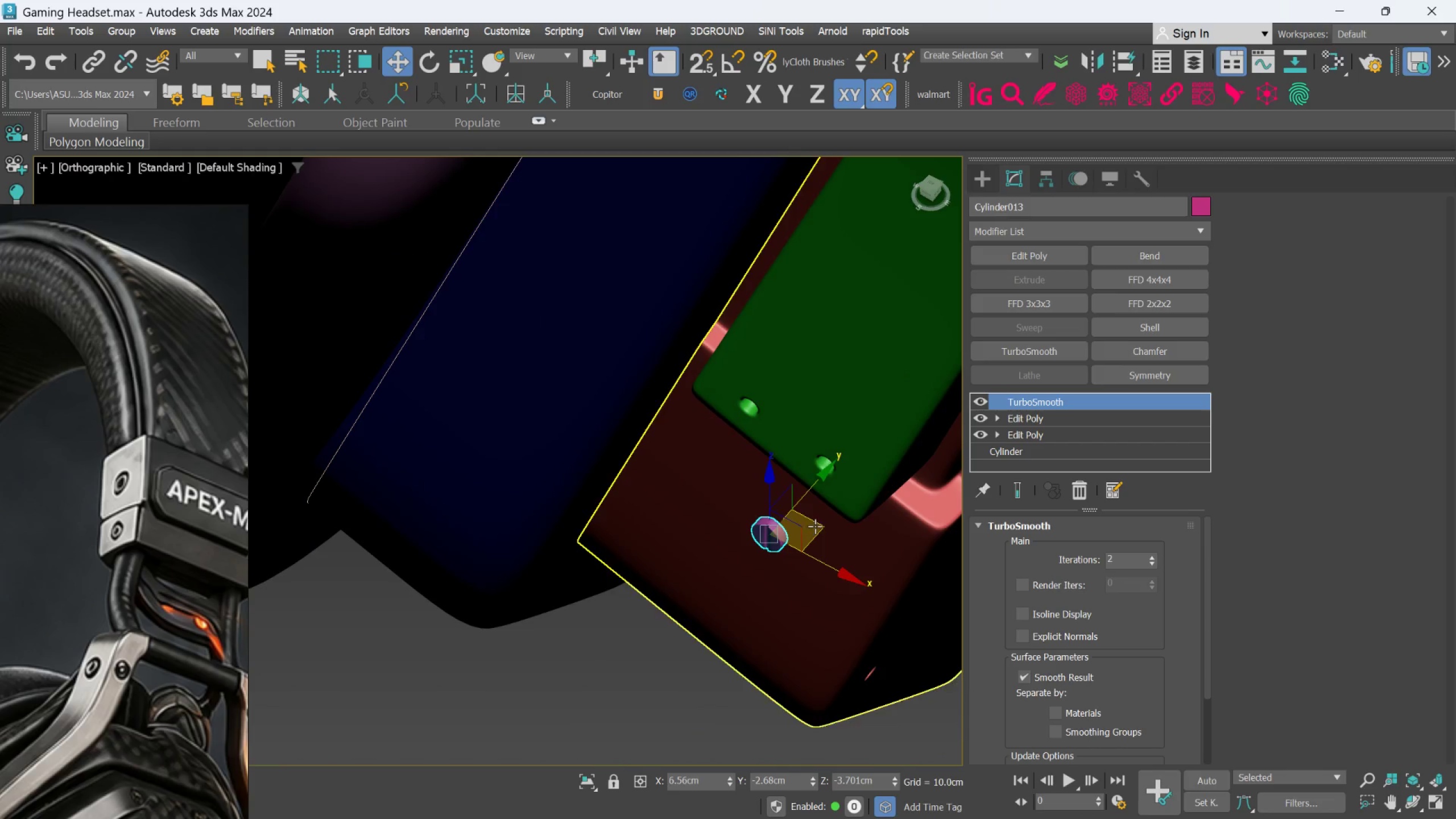 
left_click_drag(start_coordinate=[822, 524], to_coordinate=[901, 438])
 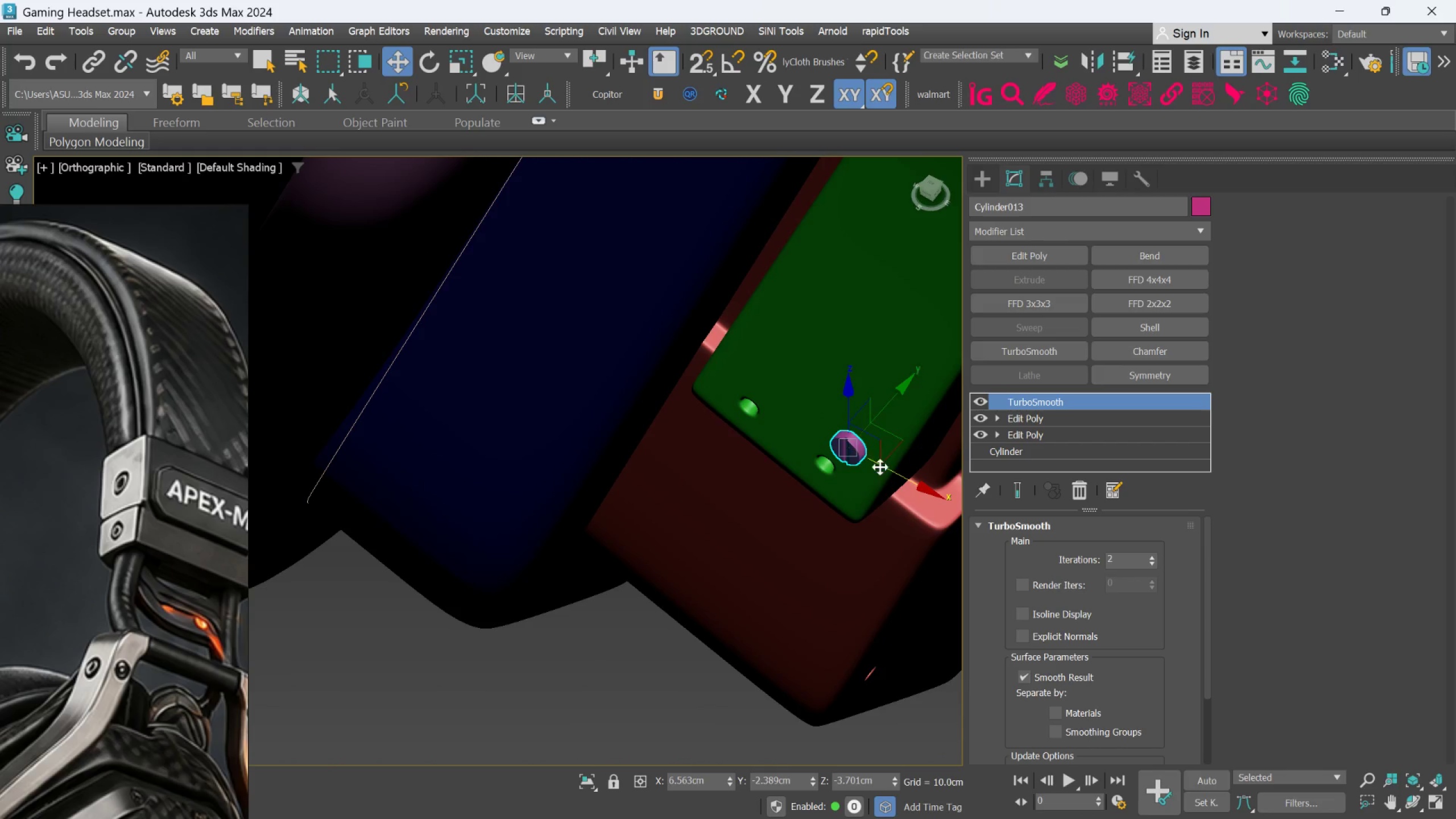 
hold_key(key=AltLeft, duration=1.23)
 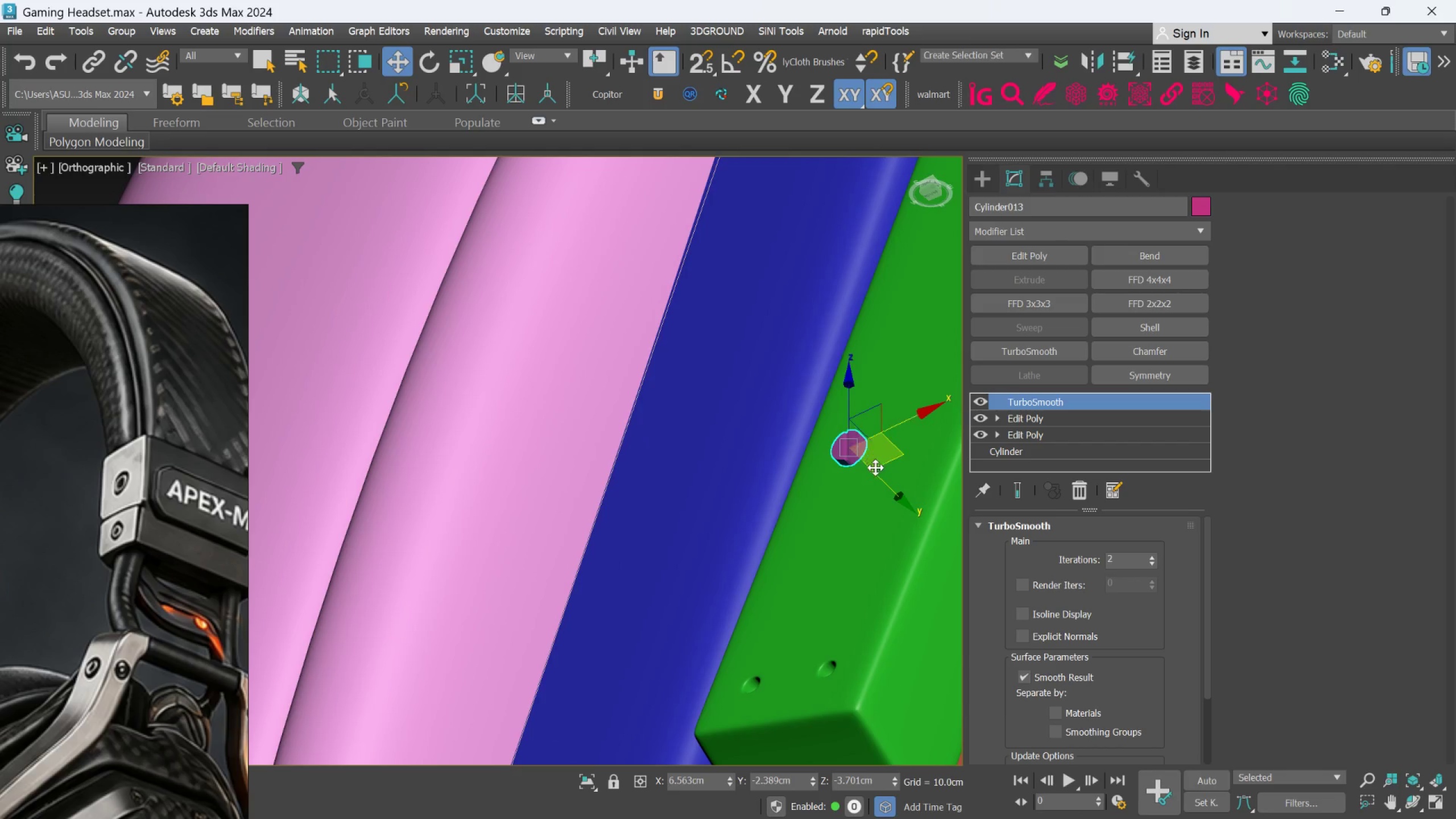 
left_click_drag(start_coordinate=[878, 473], to_coordinate=[910, 539])
 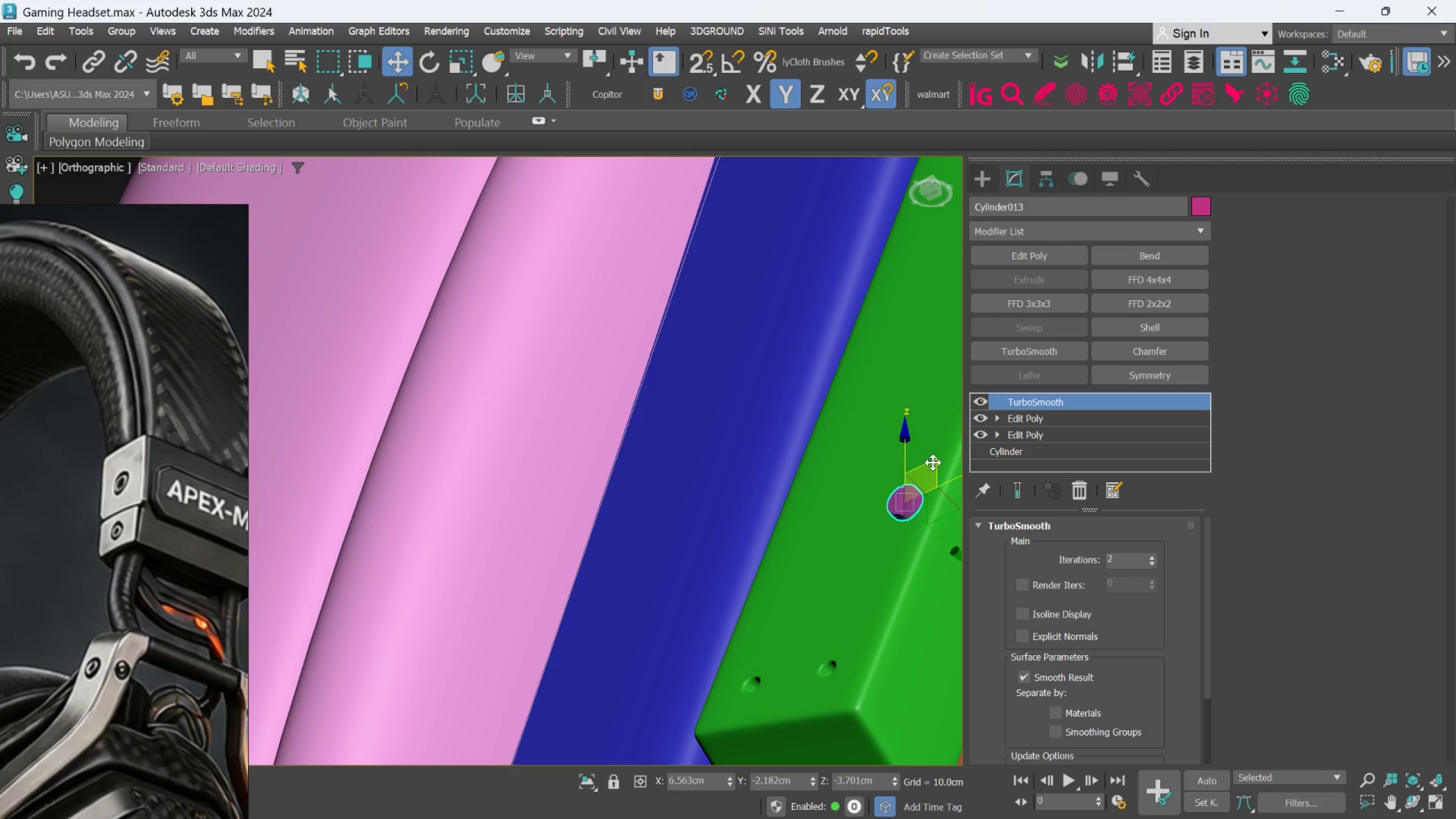 
left_click_drag(start_coordinate=[933, 462], to_coordinate=[858, 626])
 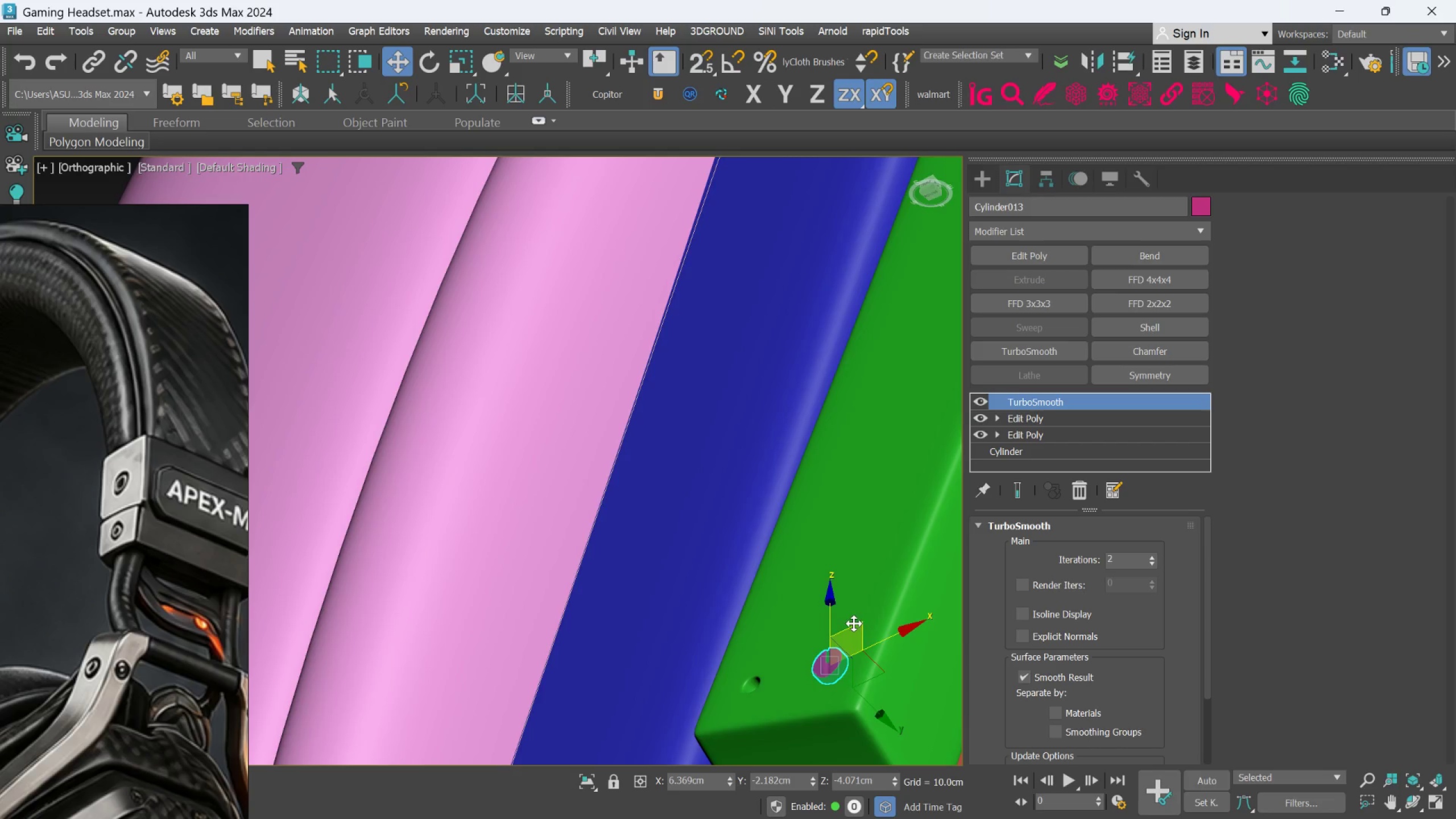 
hold_key(key=AltLeft, duration=0.78)
 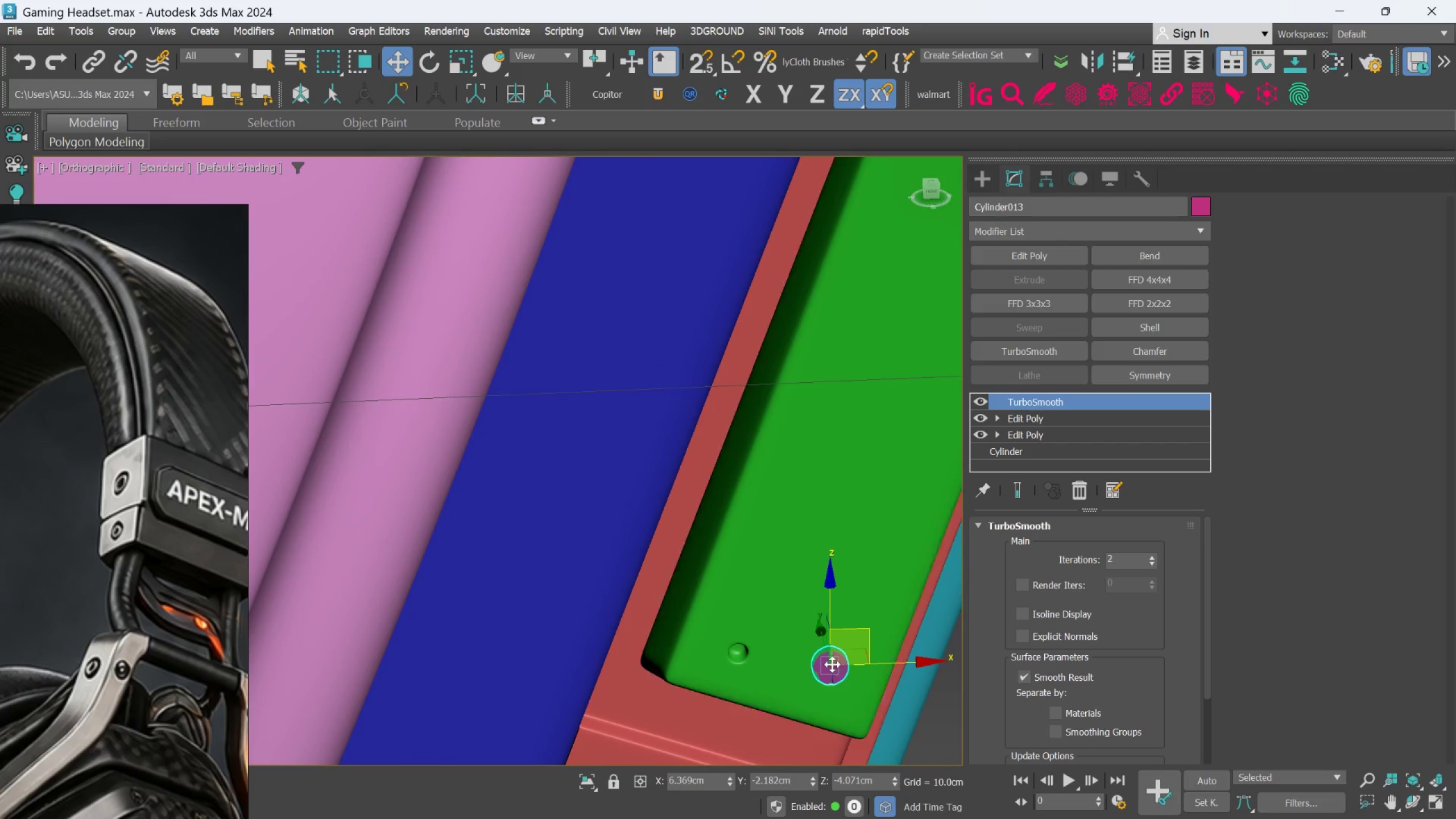 
scroll: coordinate [832, 655], scroll_direction: up, amount: 2.0
 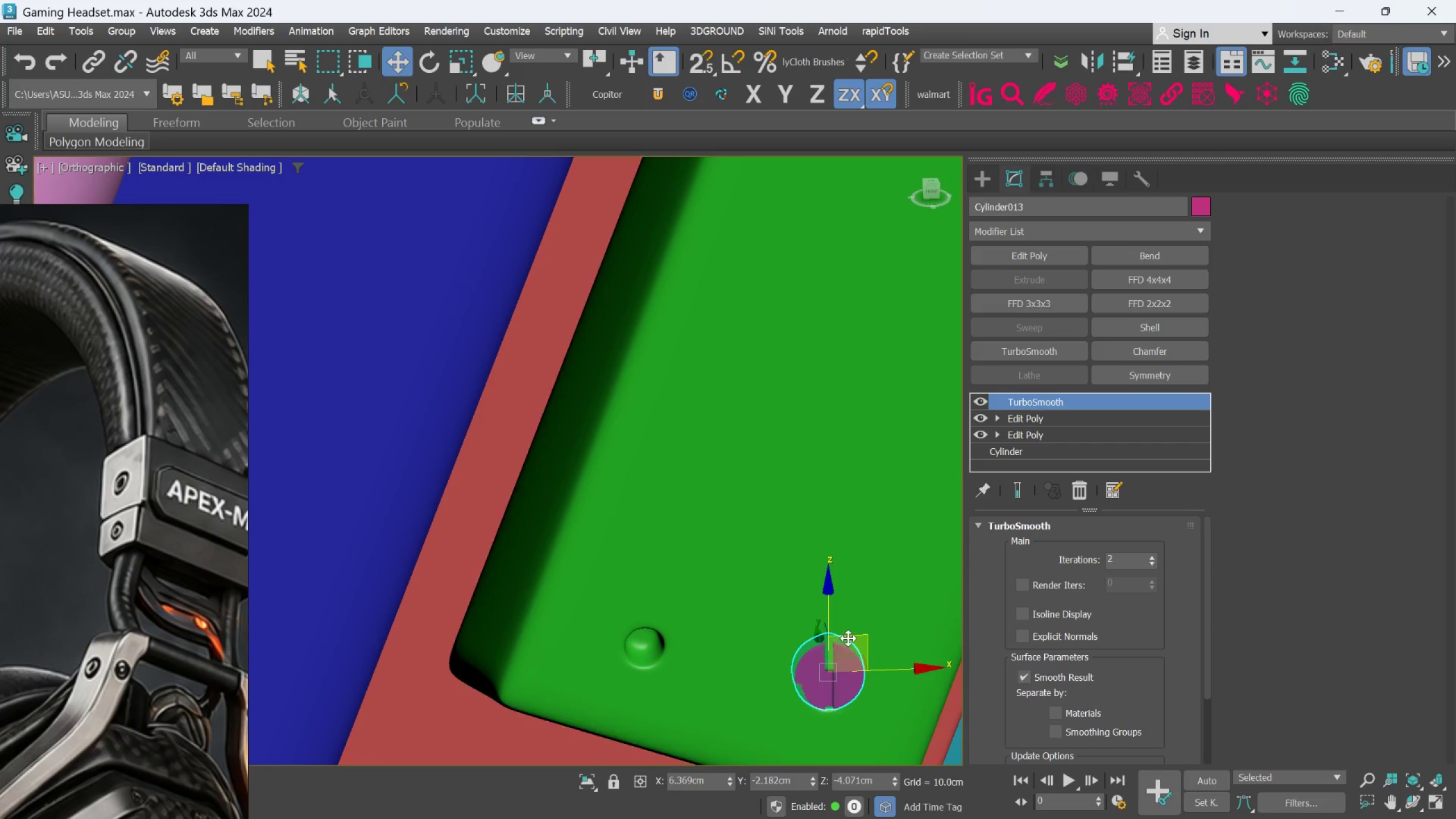 
key(R)
 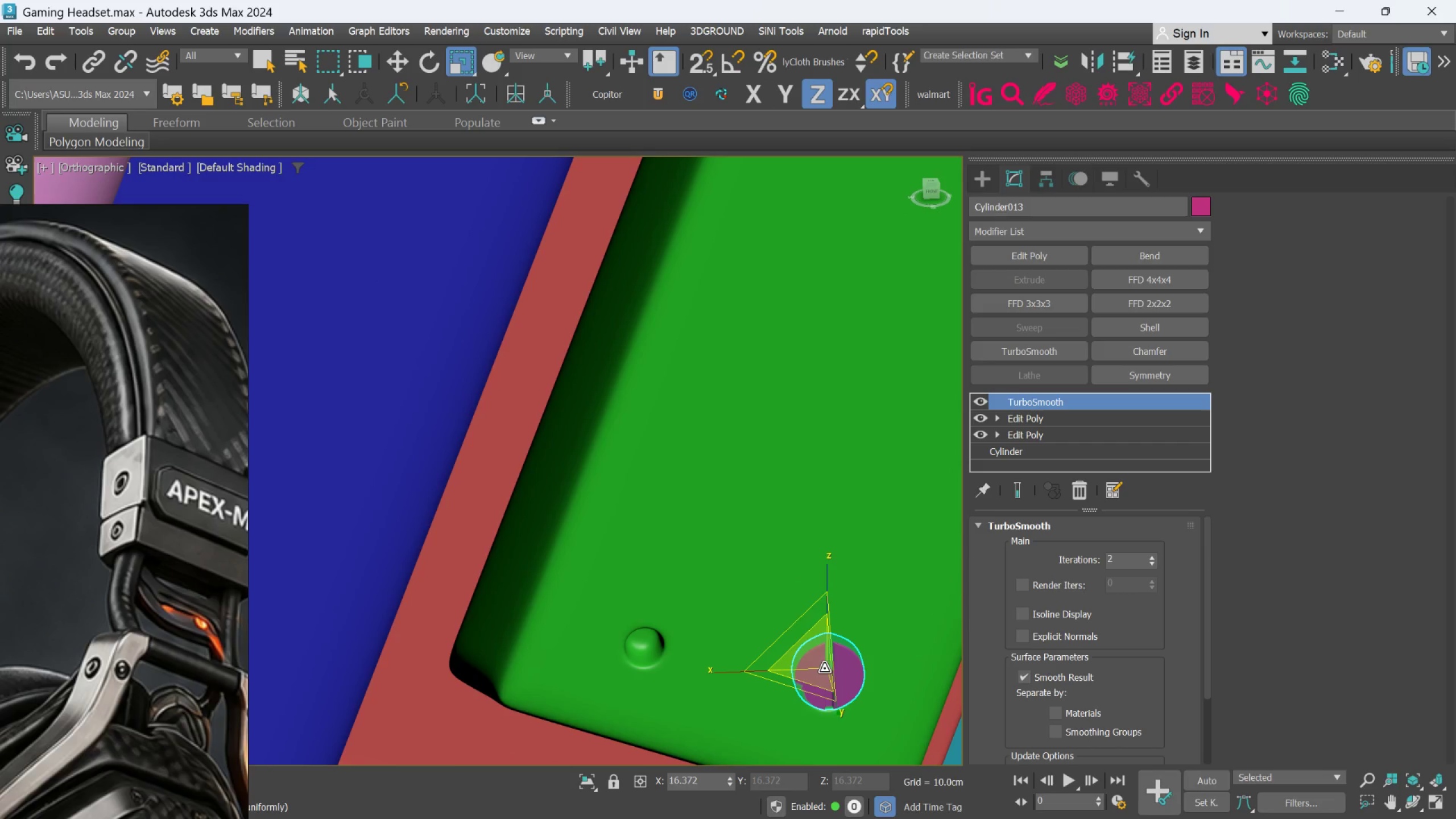 
left_click_drag(start_coordinate=[824, 668], to_coordinate=[833, 693])
 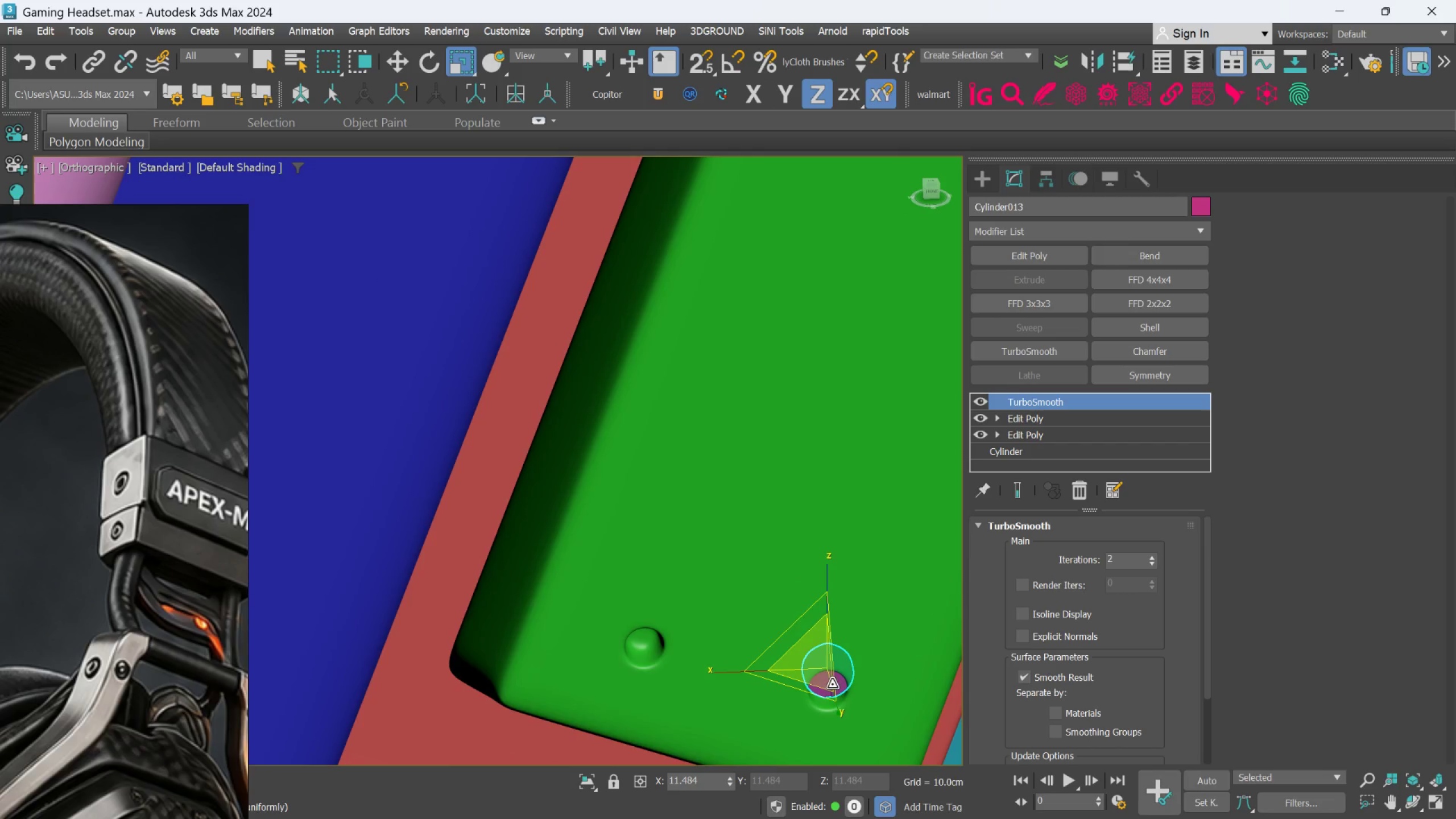 
hold_key(key=AltLeft, duration=1.01)
 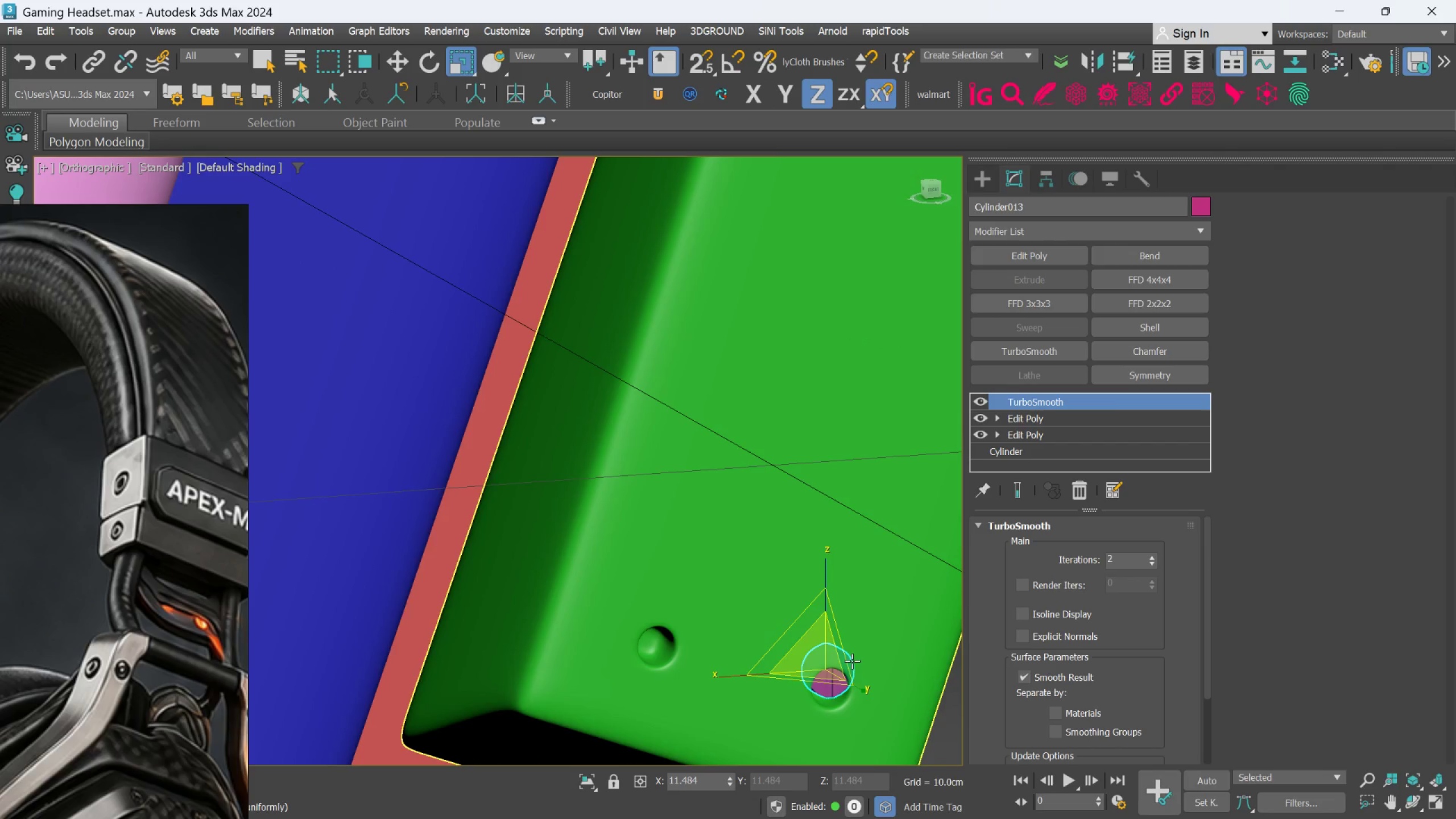 
key(W)
 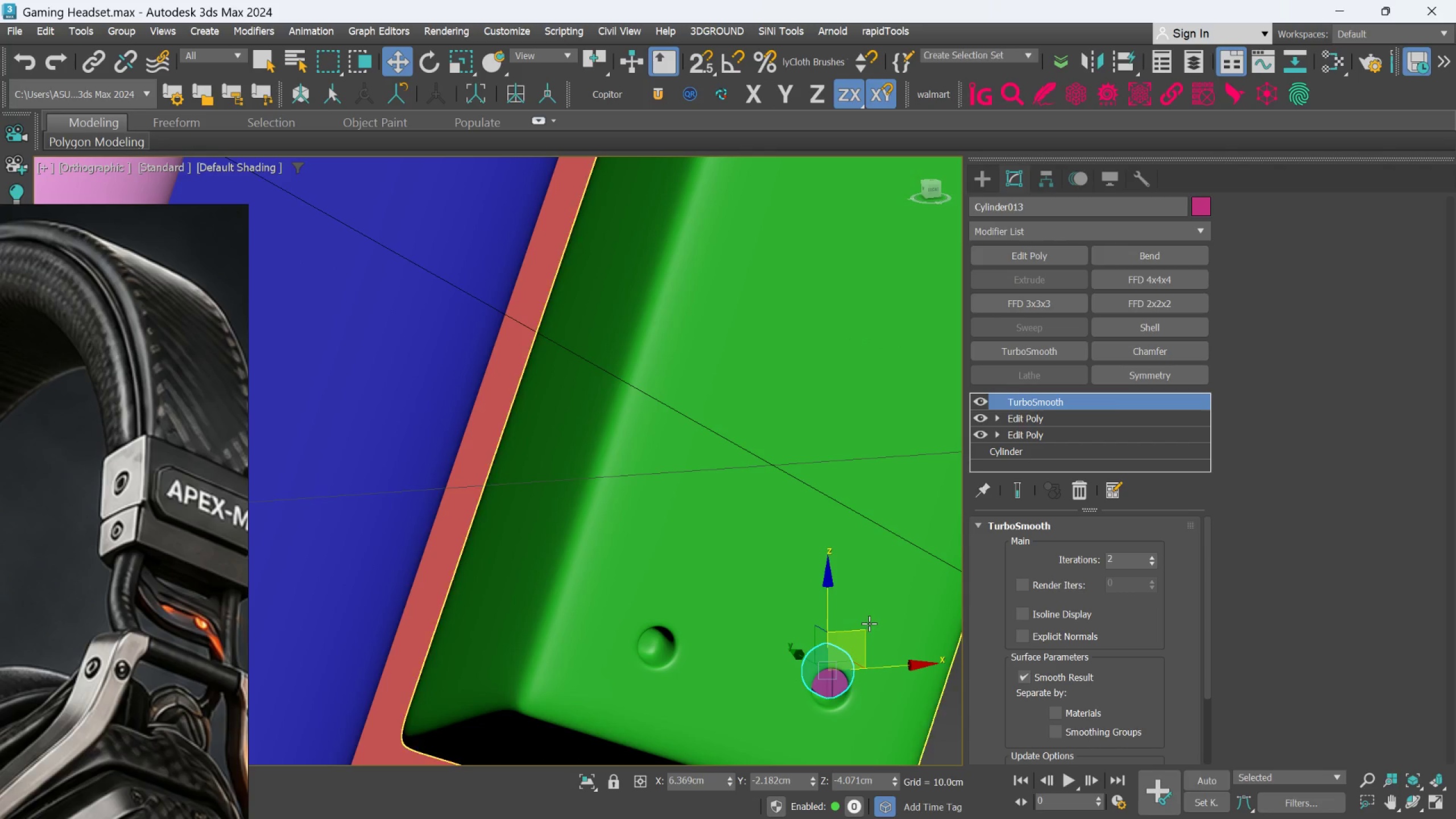 
hold_key(key=AltLeft, duration=0.73)
 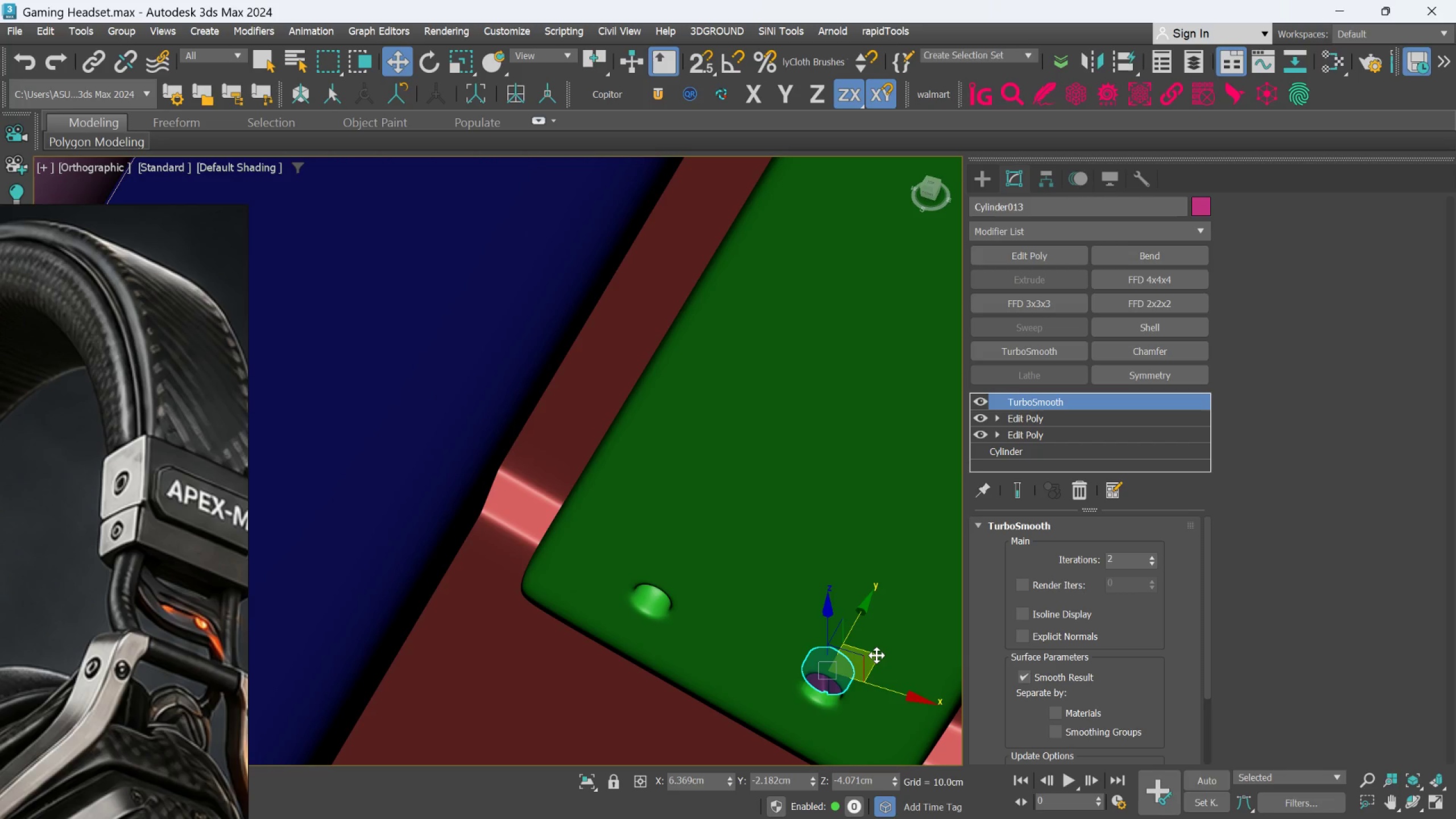 
hold_key(key=AltLeft, duration=1.98)
left_click_drag(start_coordinate=[876, 655], to_coordinate=[869, 670])
 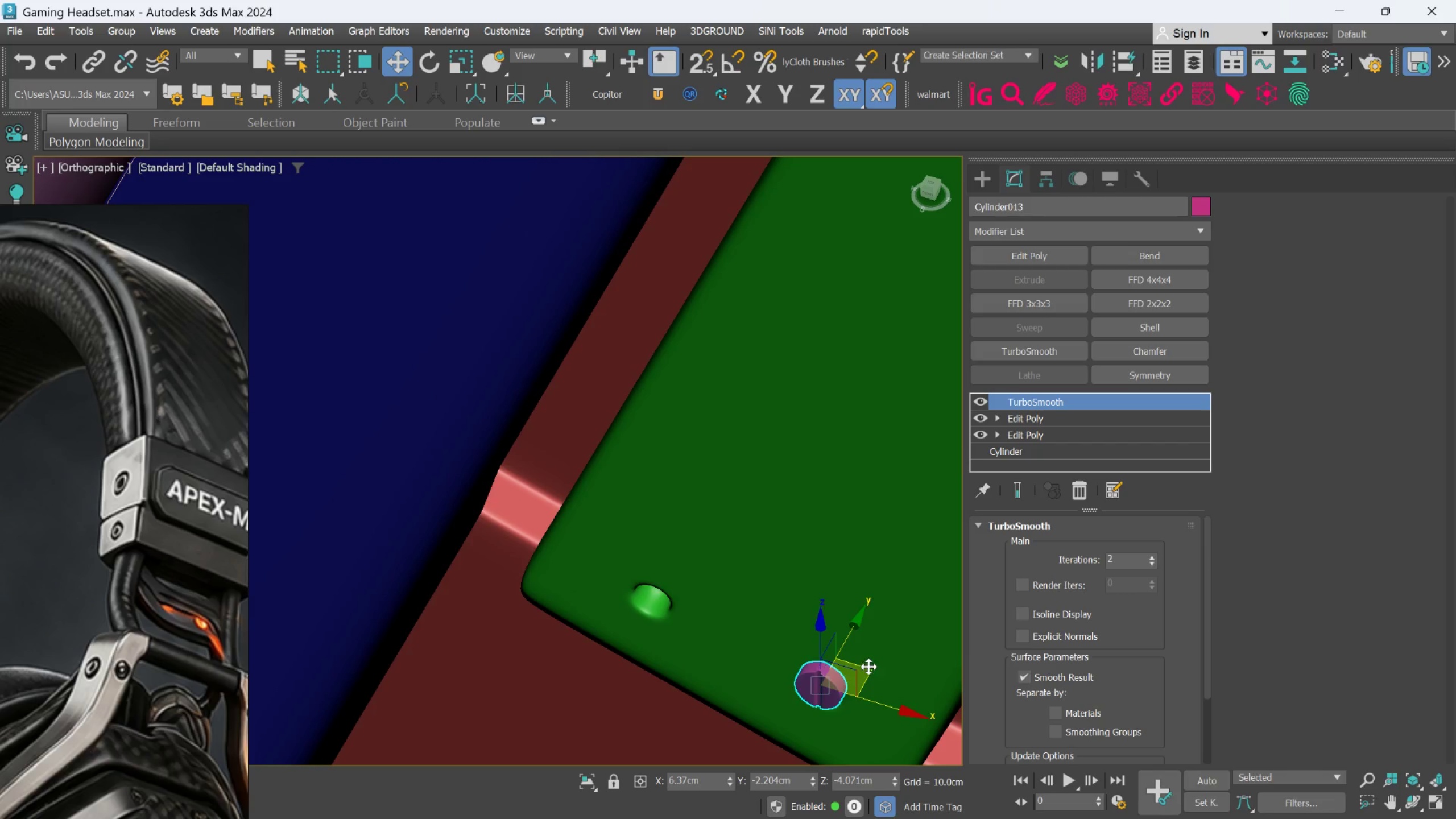 
hold_key(key=AltLeft, duration=1.03)
 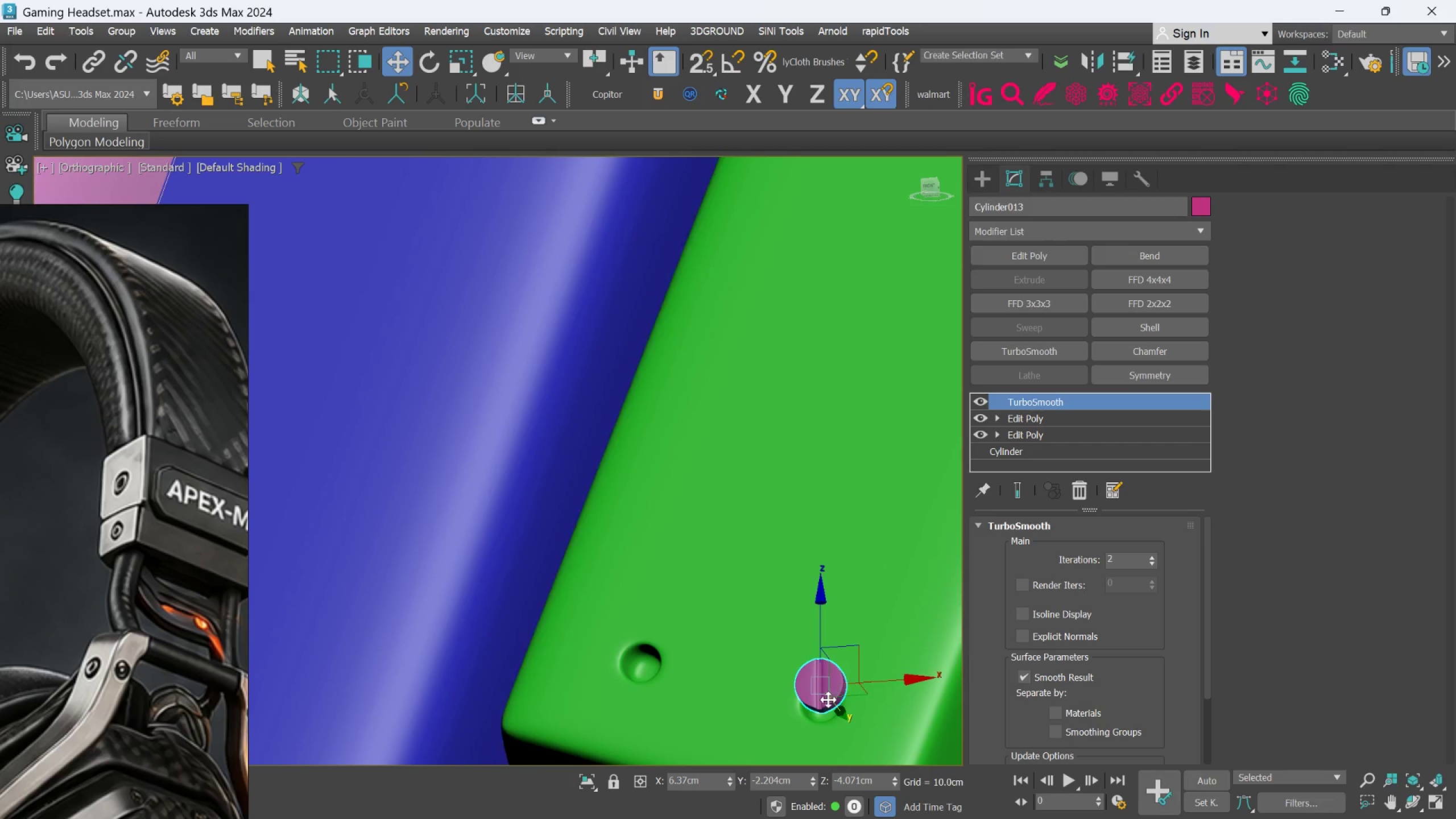 
hold_key(key=AltLeft, duration=0.39)
 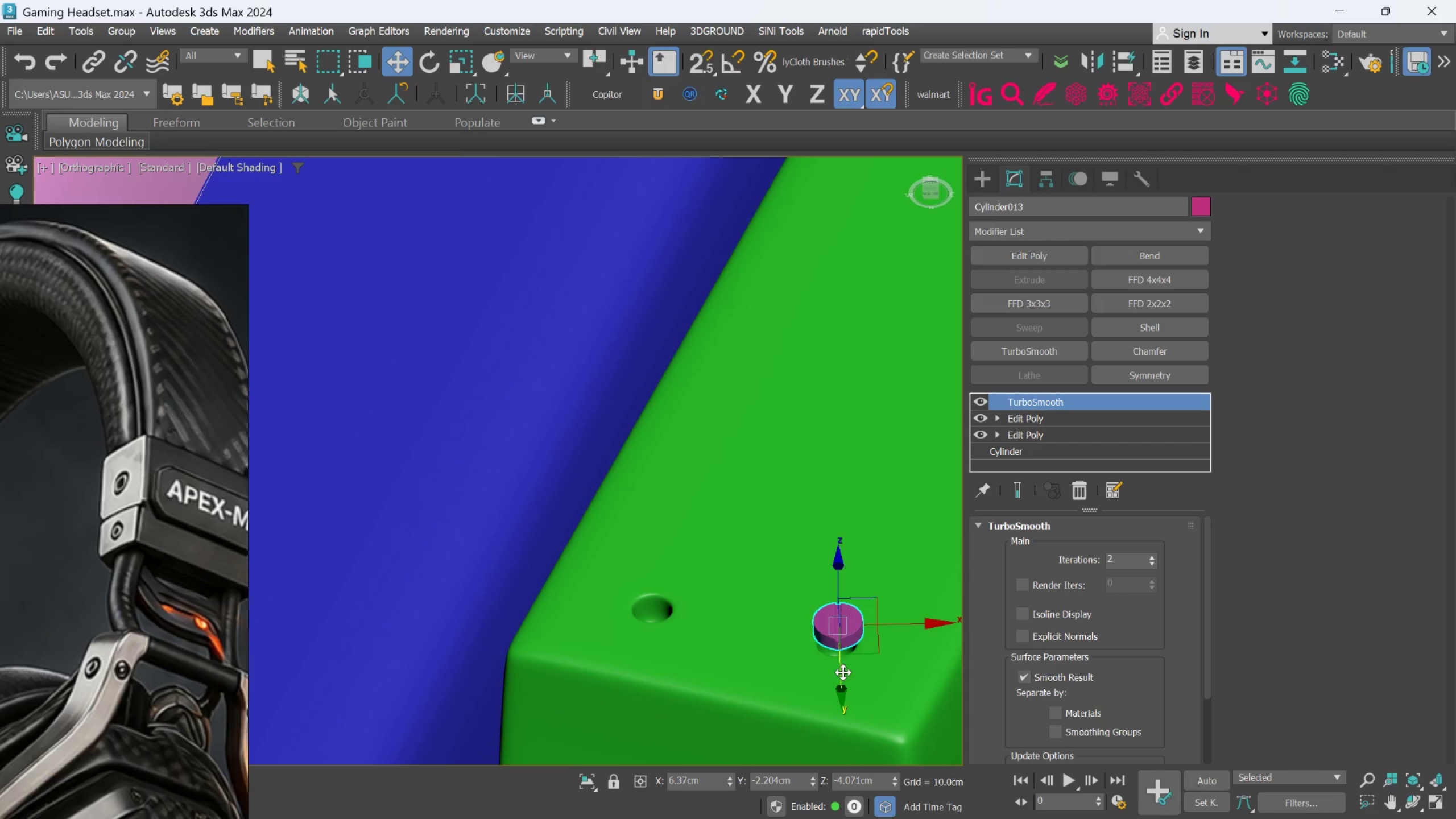 
left_click_drag(start_coordinate=[843, 672], to_coordinate=[843, 681])
 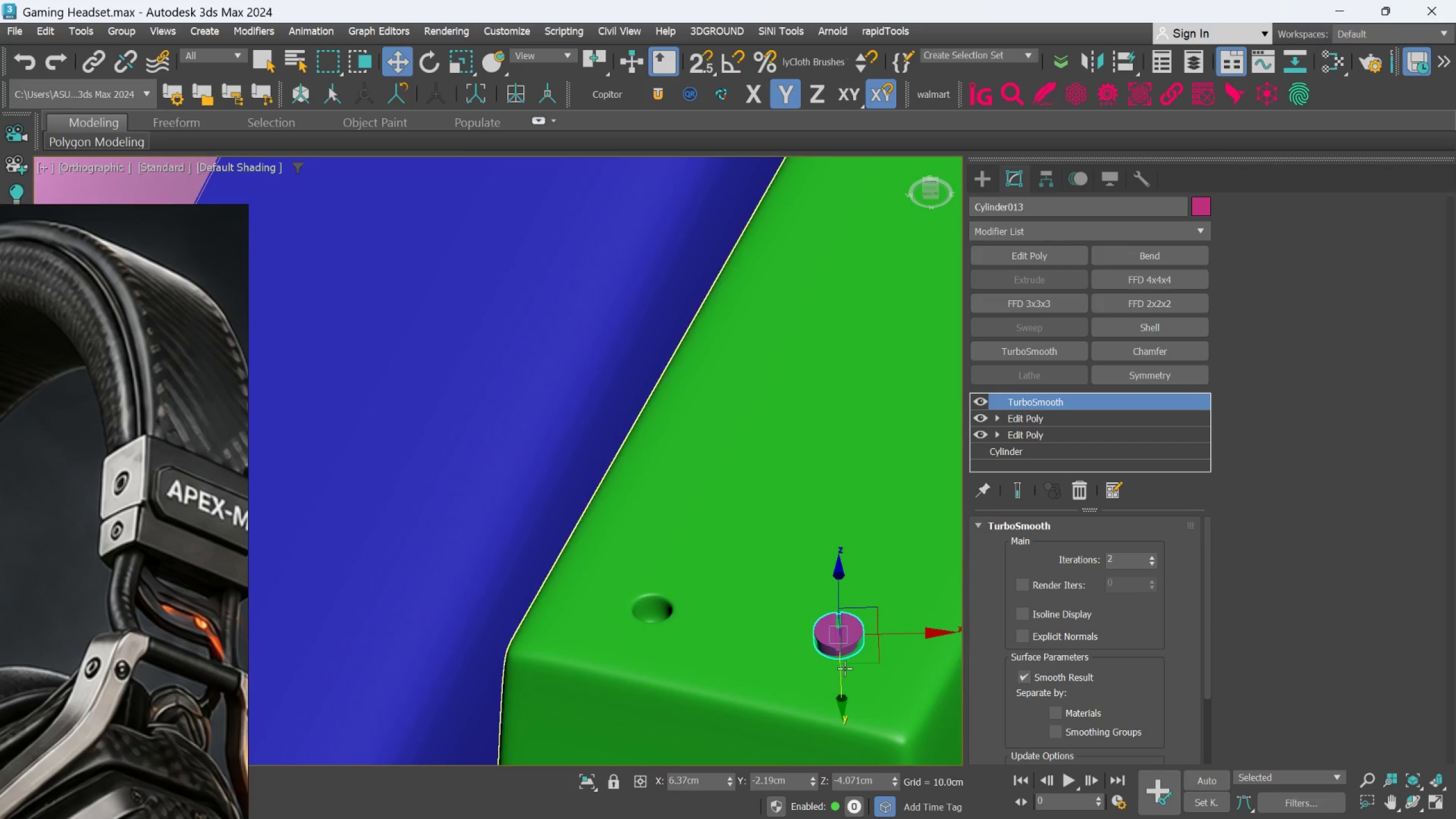 
key(R)
 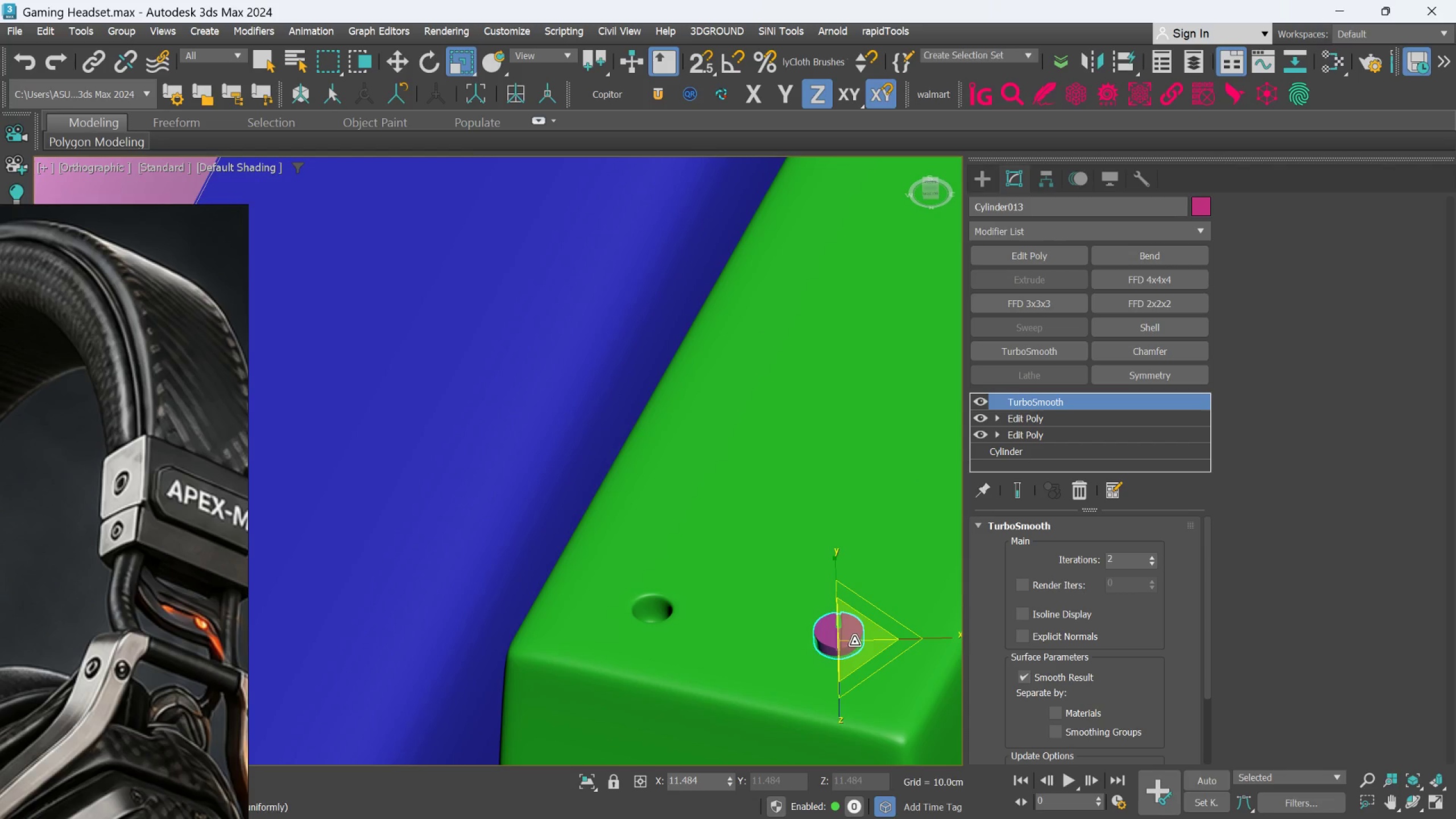 
left_click_drag(start_coordinate=[854, 642], to_coordinate=[859, 660])
 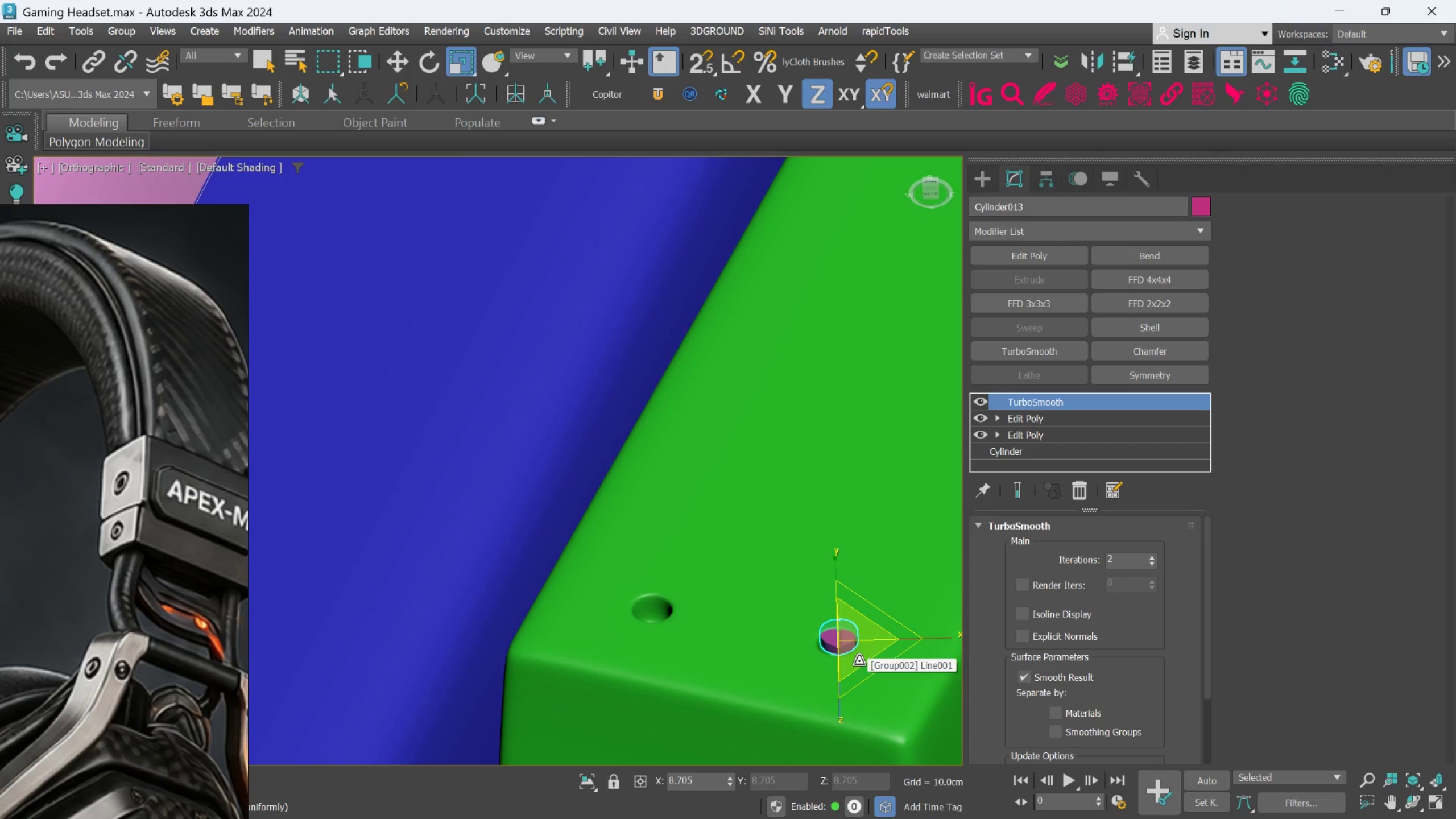 
hold_key(key=AltLeft, duration=0.77)
 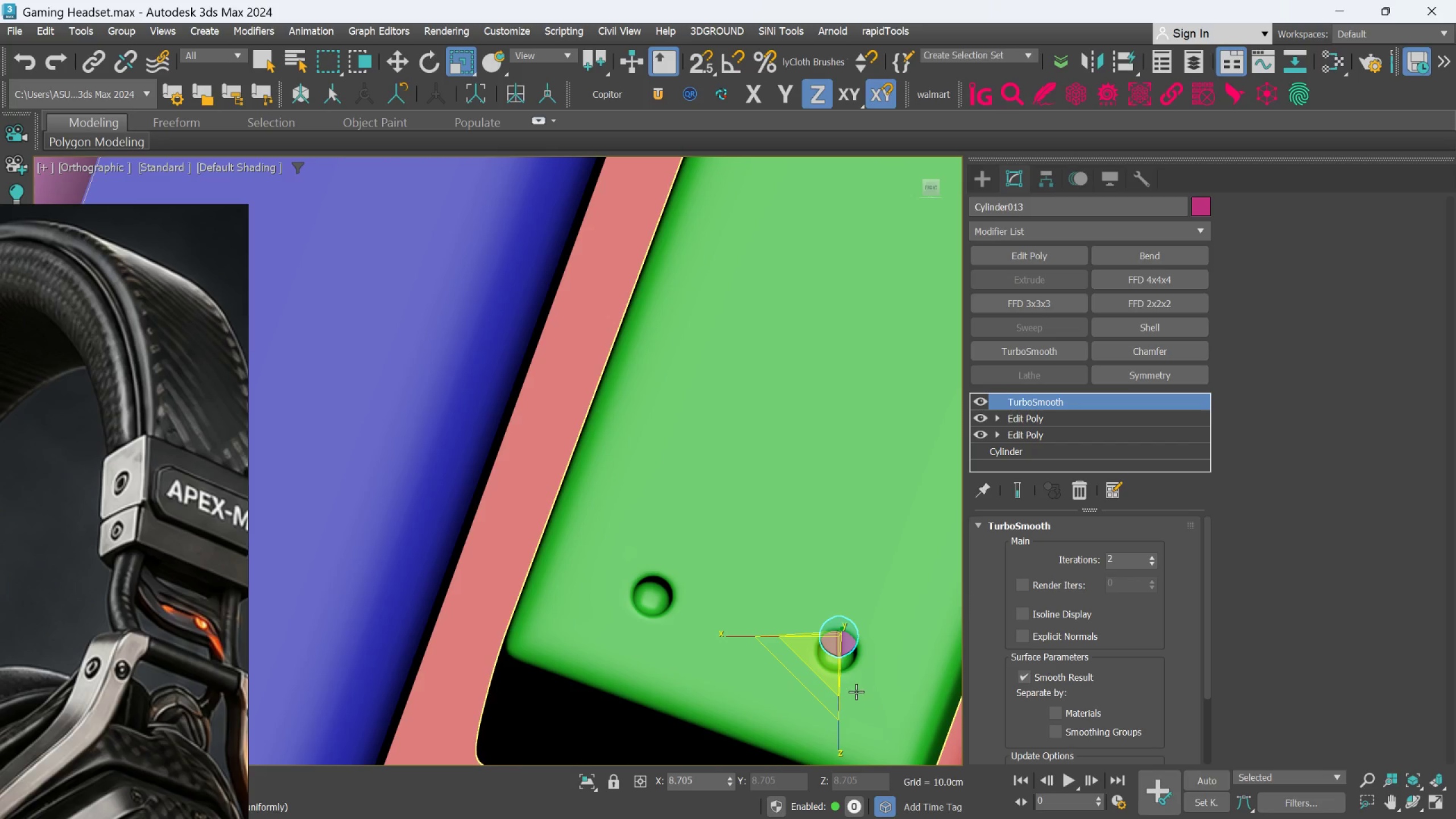 
key(W)
 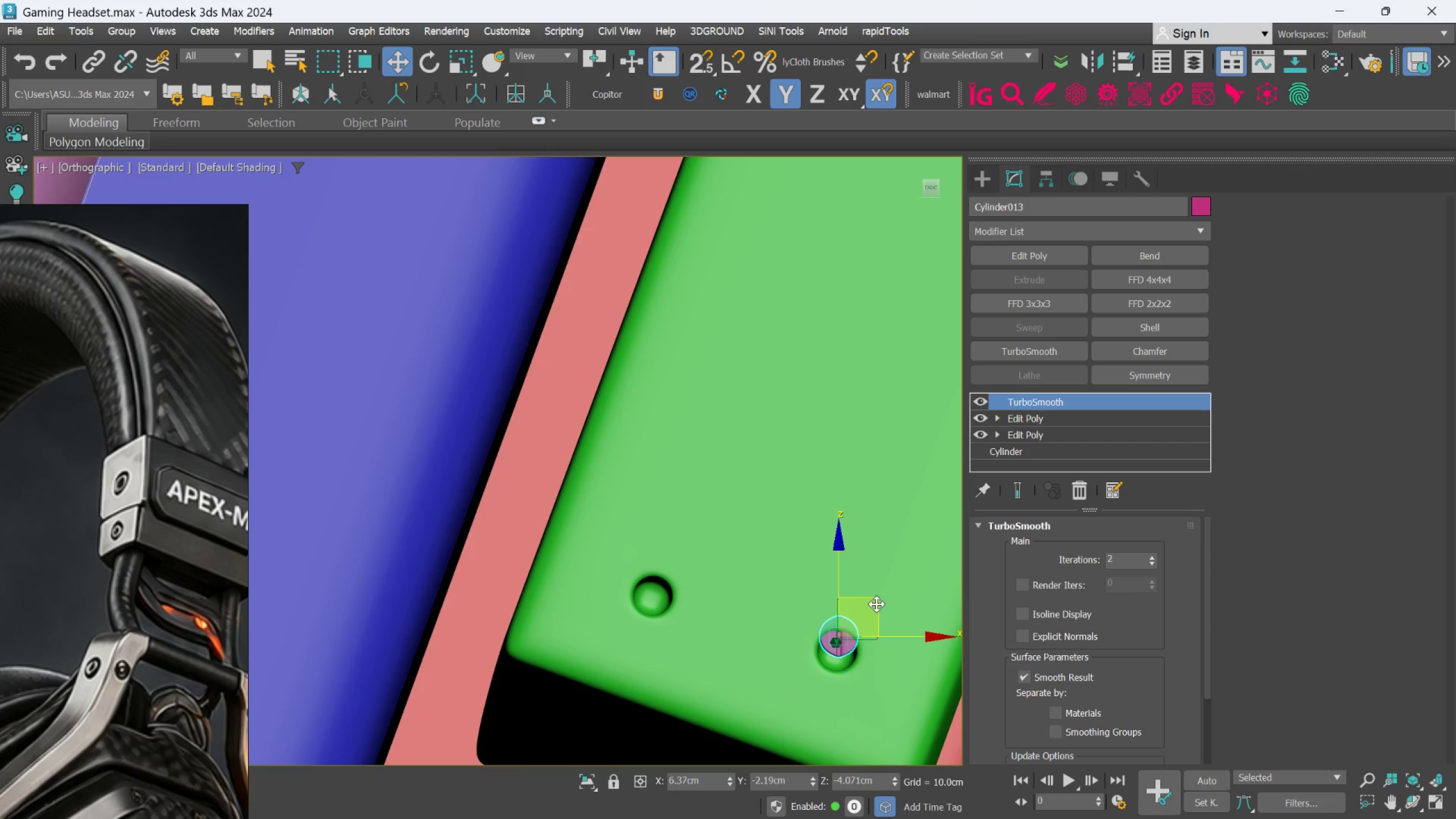 
left_click_drag(start_coordinate=[876, 604], to_coordinate=[875, 619])
 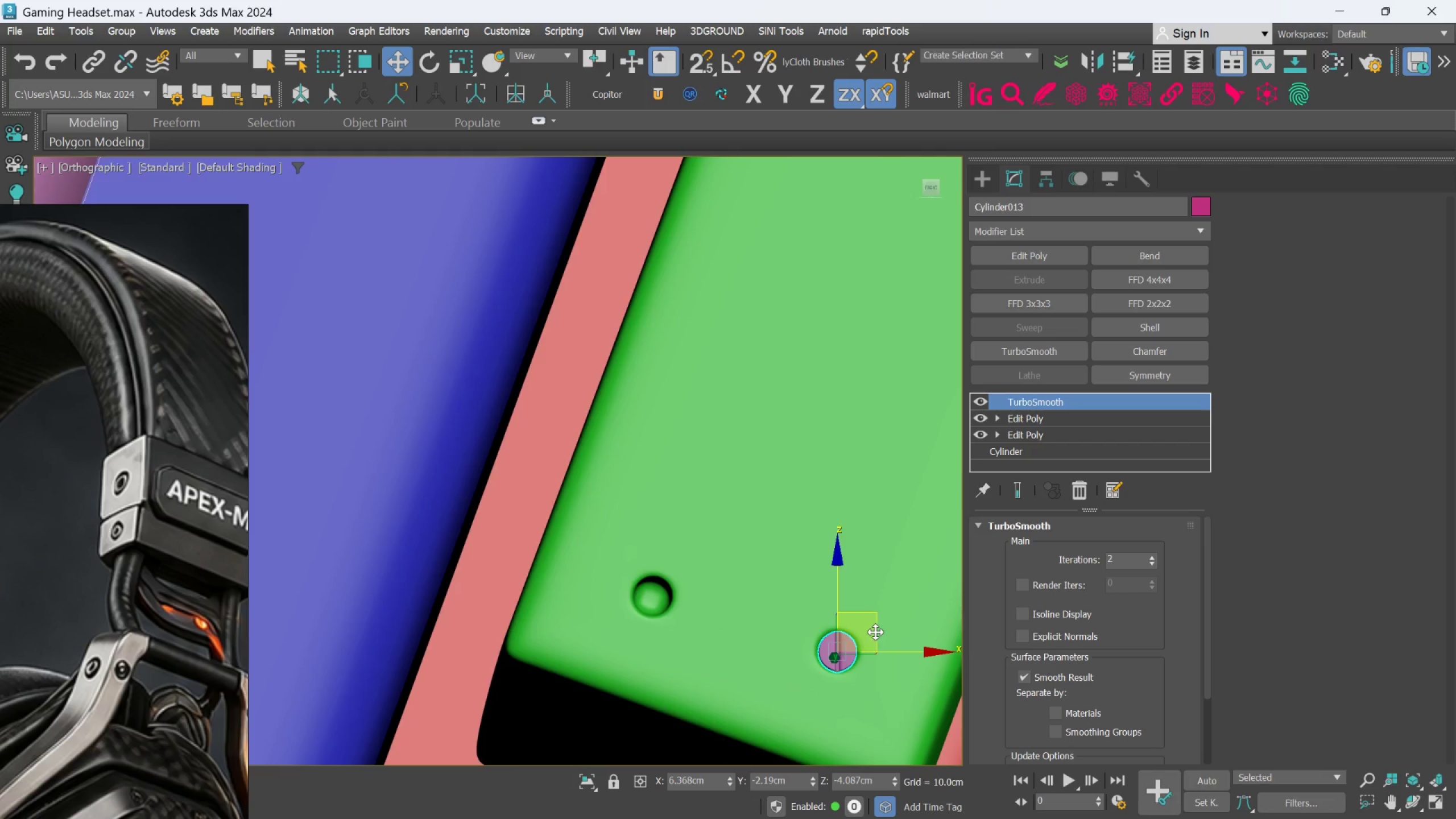 
hold_key(key=AltLeft, duration=0.83)
 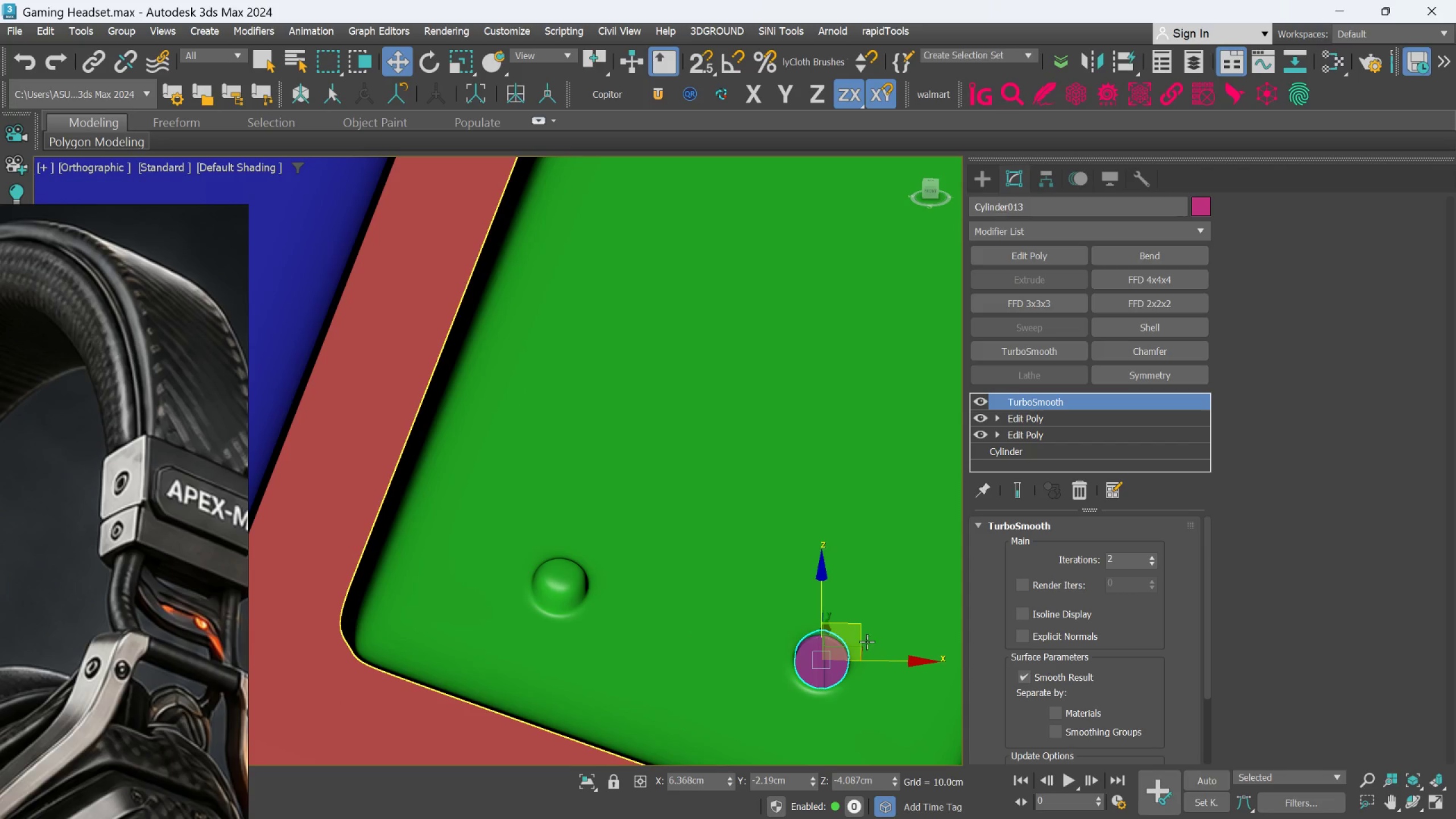 
scroll: coordinate [875, 632], scroll_direction: up, amount: 1.0
 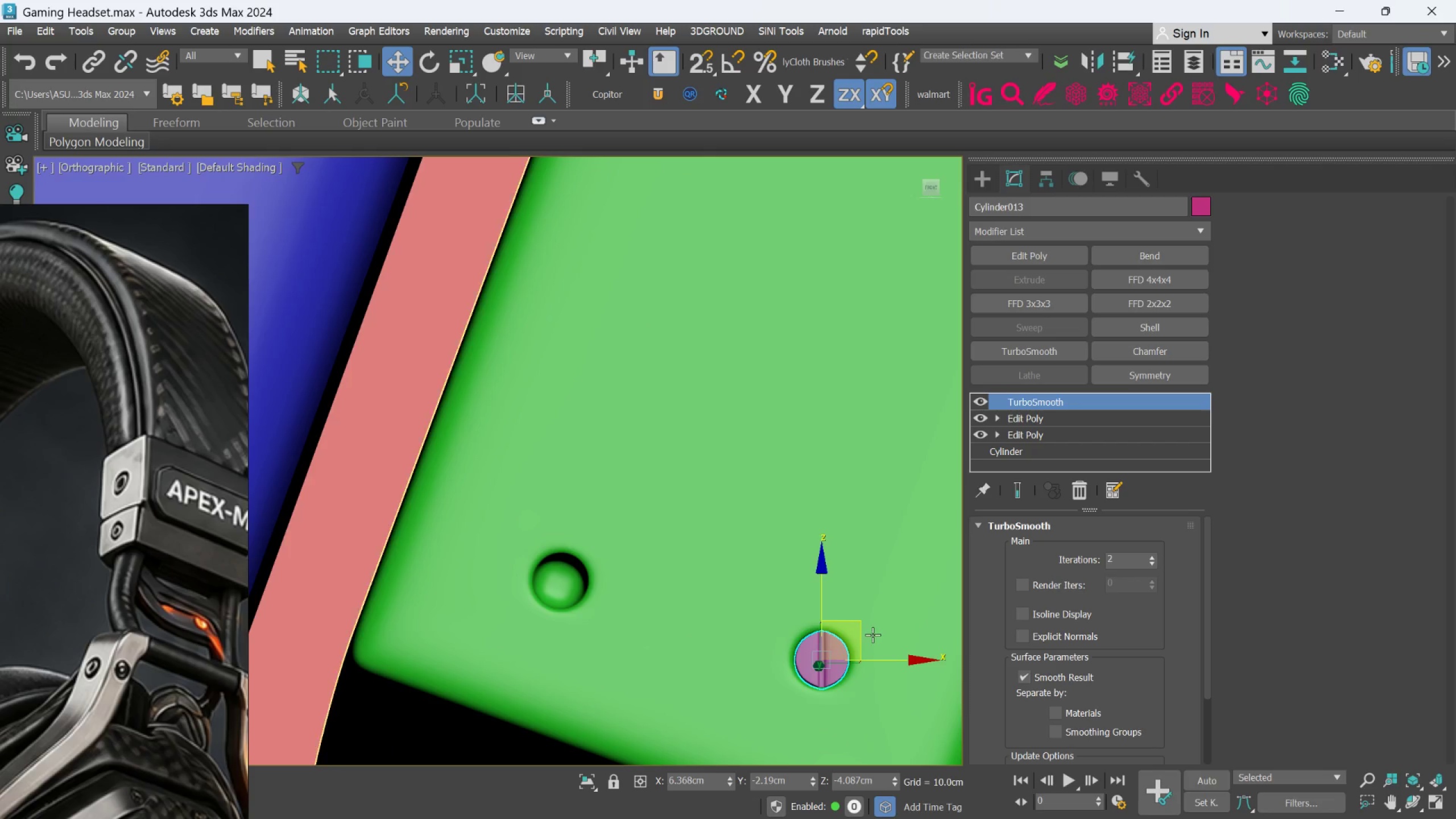 
hold_key(key=ShiftLeft, duration=1.5)
left_click_drag(start_coordinate=[859, 630], to_coordinate=[596, 555])
 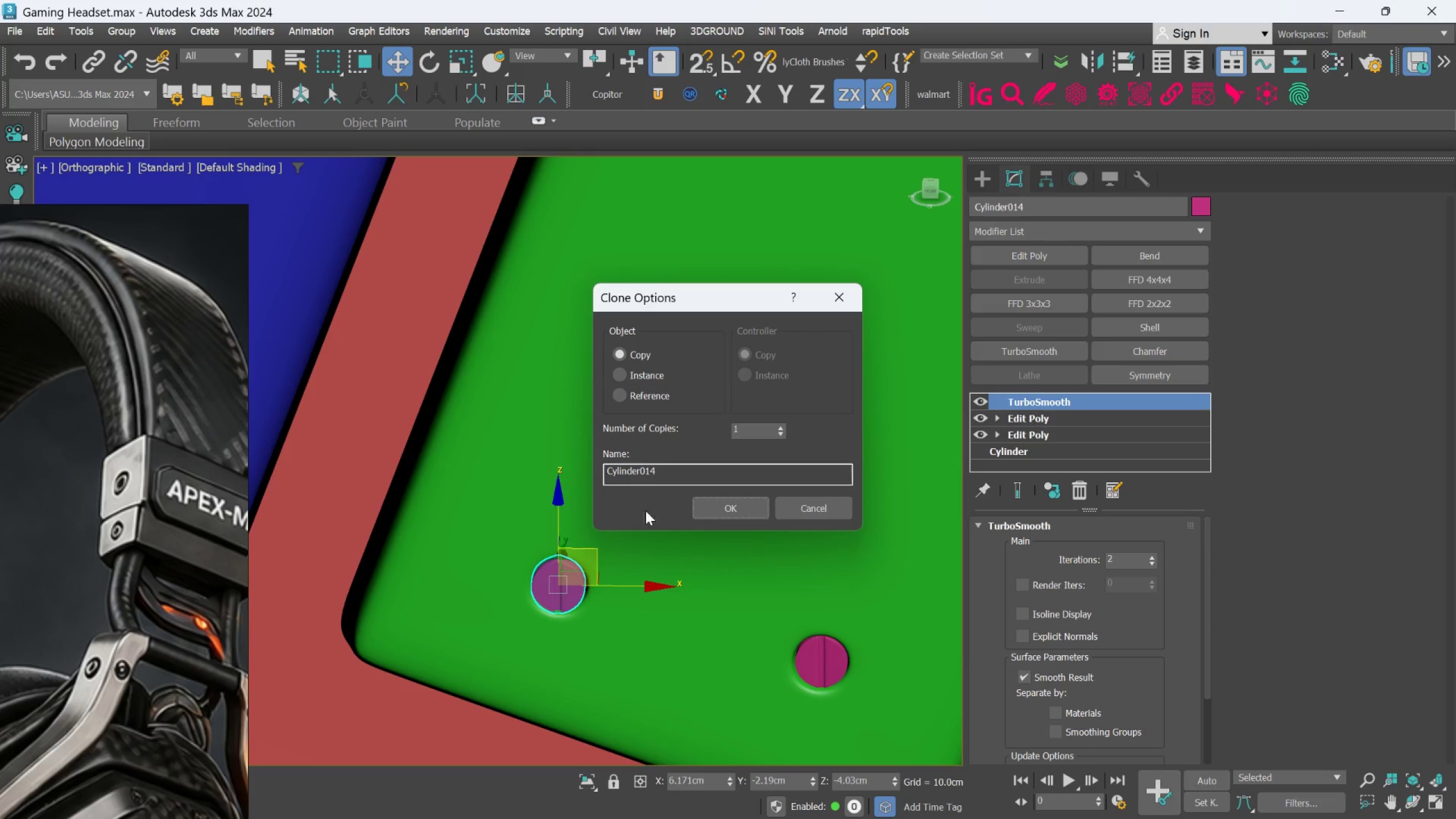 
hold_key(key=ShiftLeft, duration=1.45)
 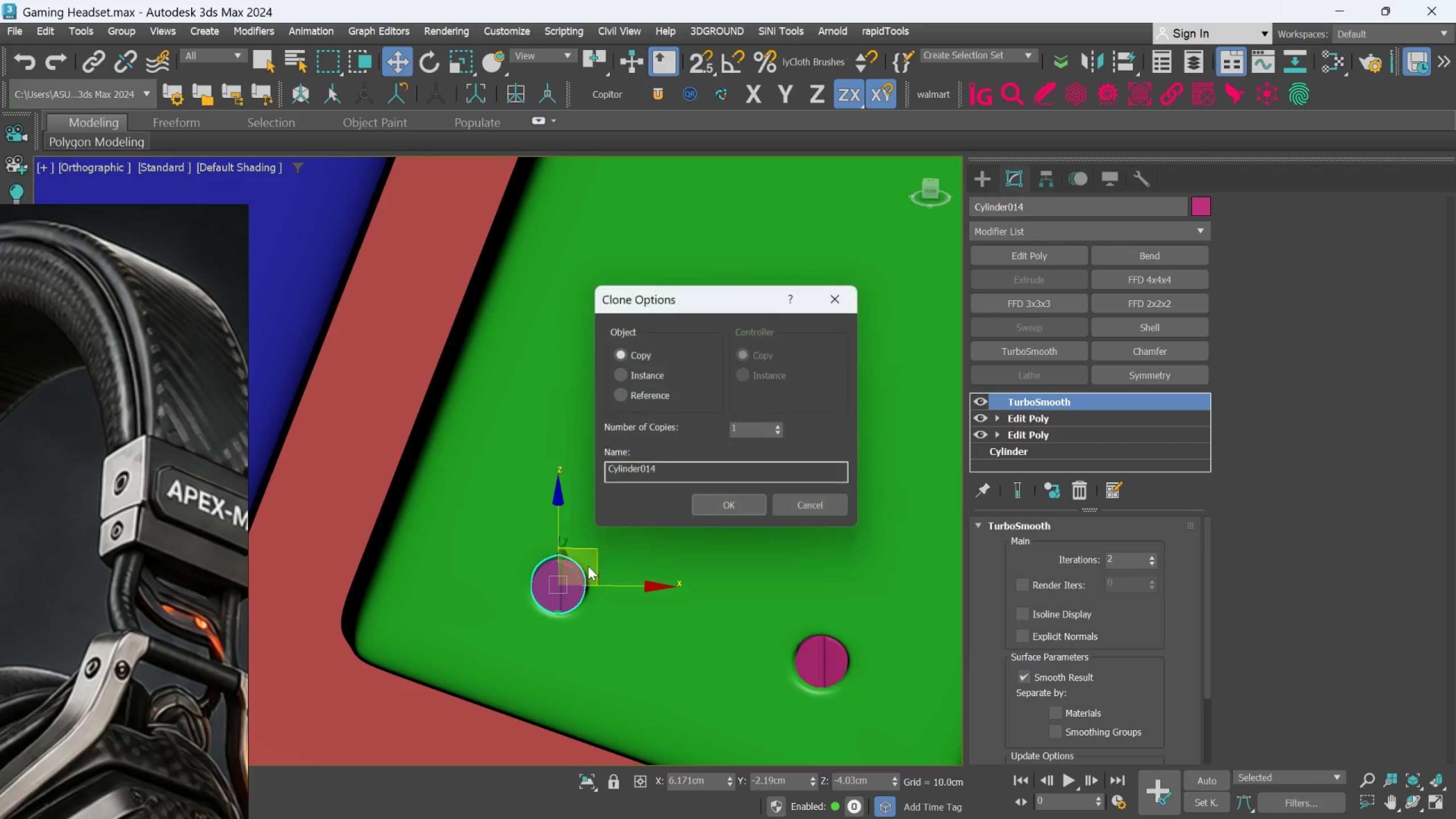 
scroll: coordinate [588, 566], scroll_direction: up, amount: 2.0
 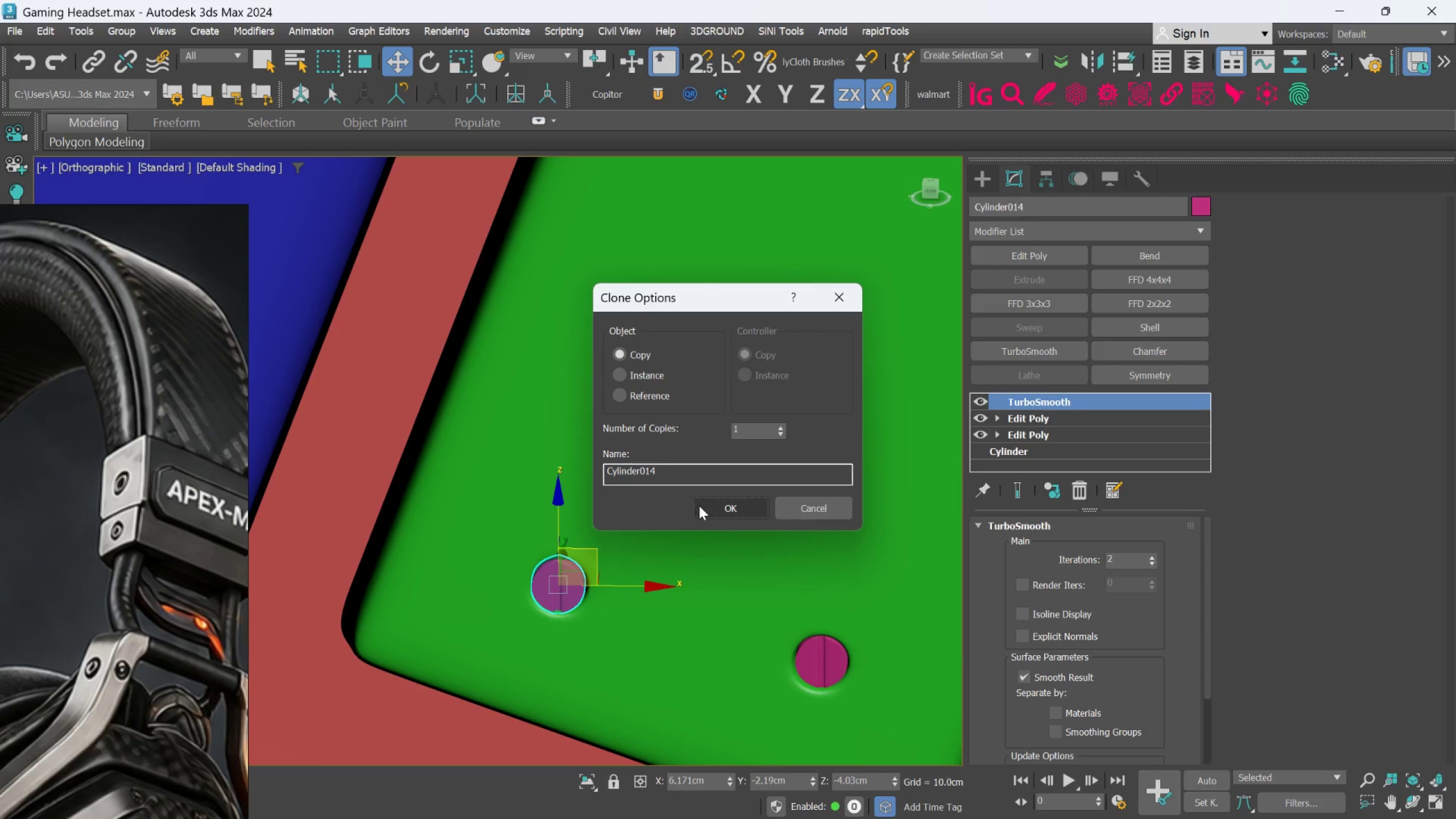 
left_click([708, 508])
 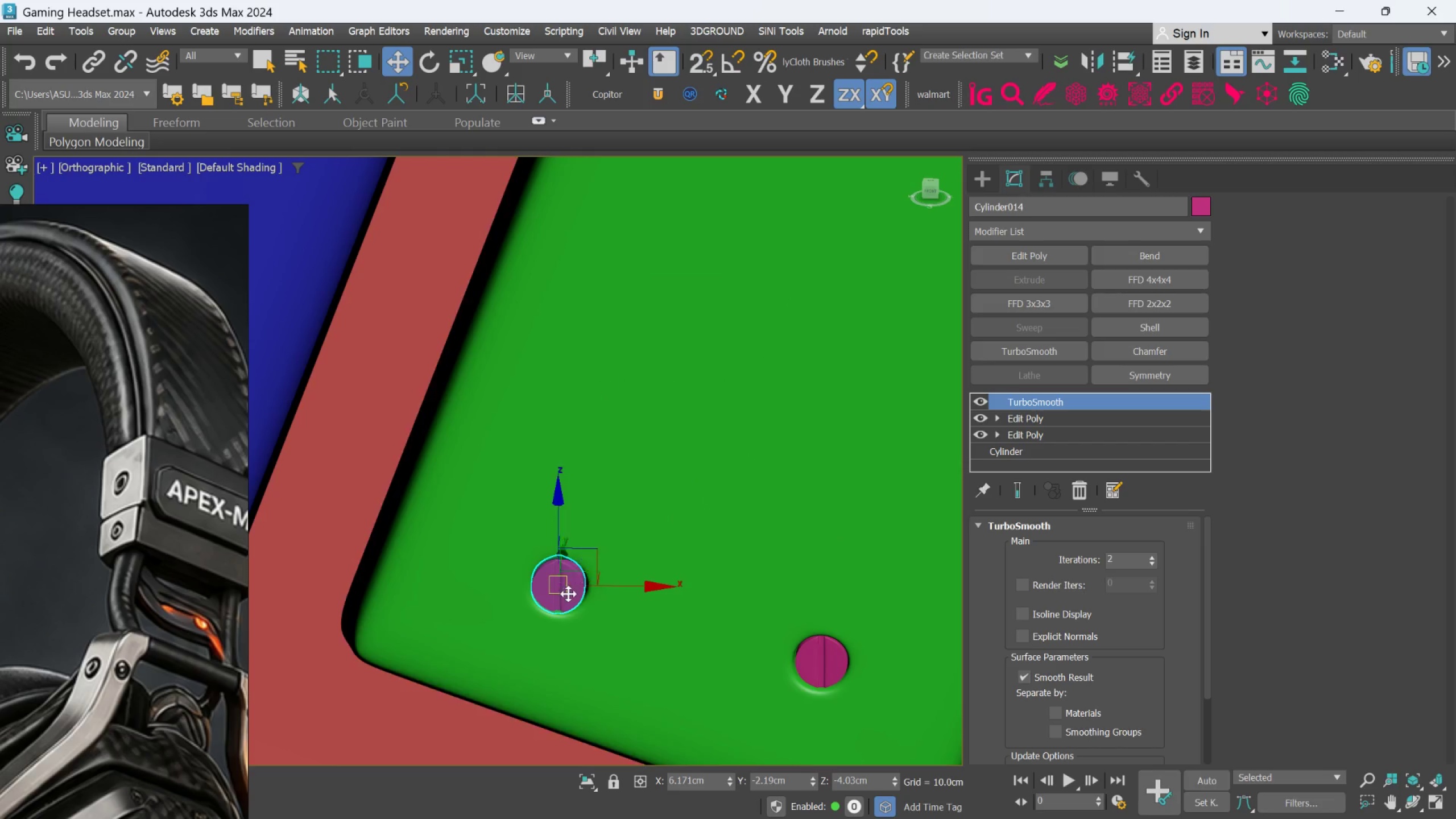 
scroll: coordinate [576, 581], scroll_direction: up, amount: 1.0
 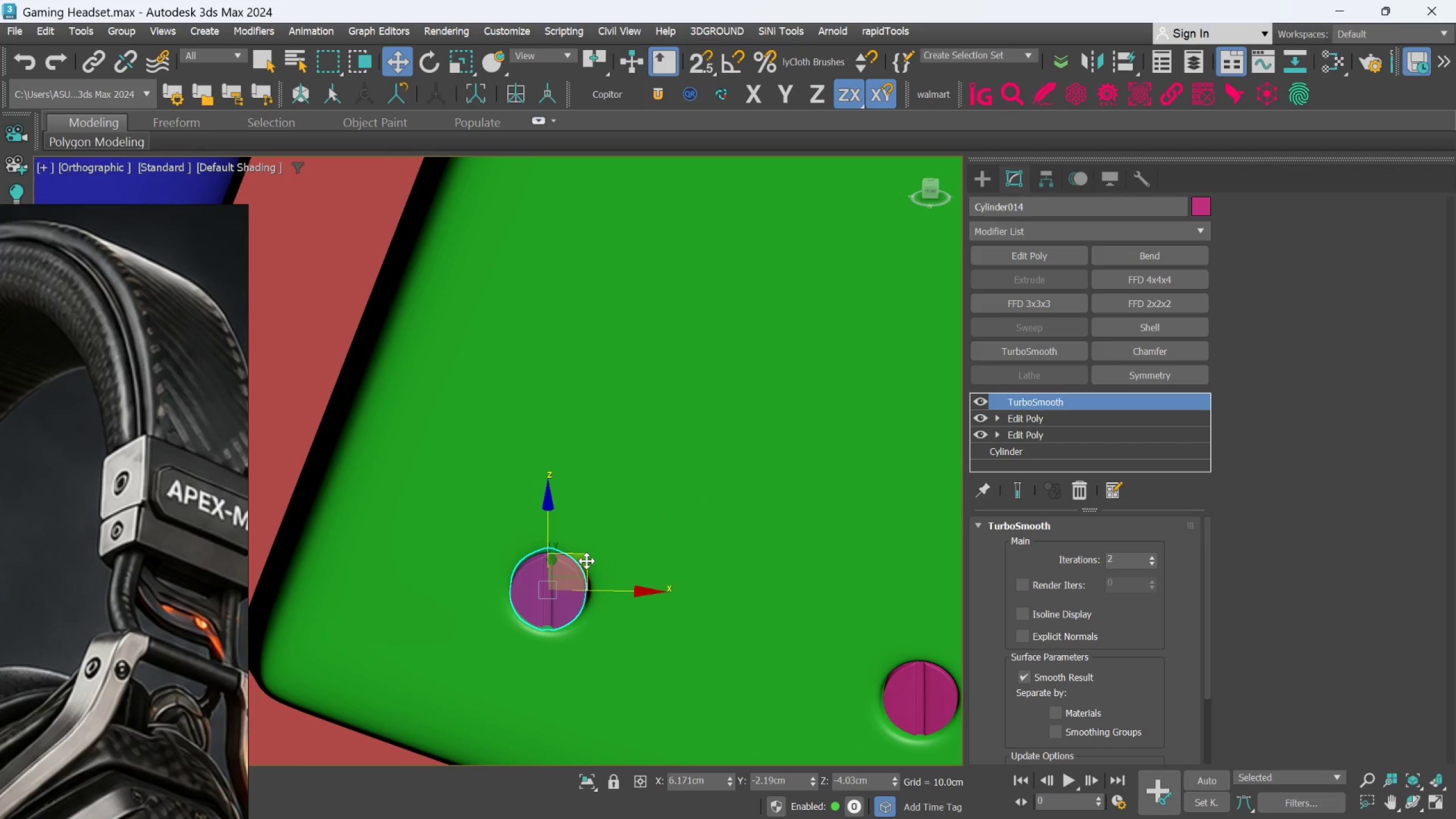 
left_click_drag(start_coordinate=[586, 561], to_coordinate=[589, 561])
 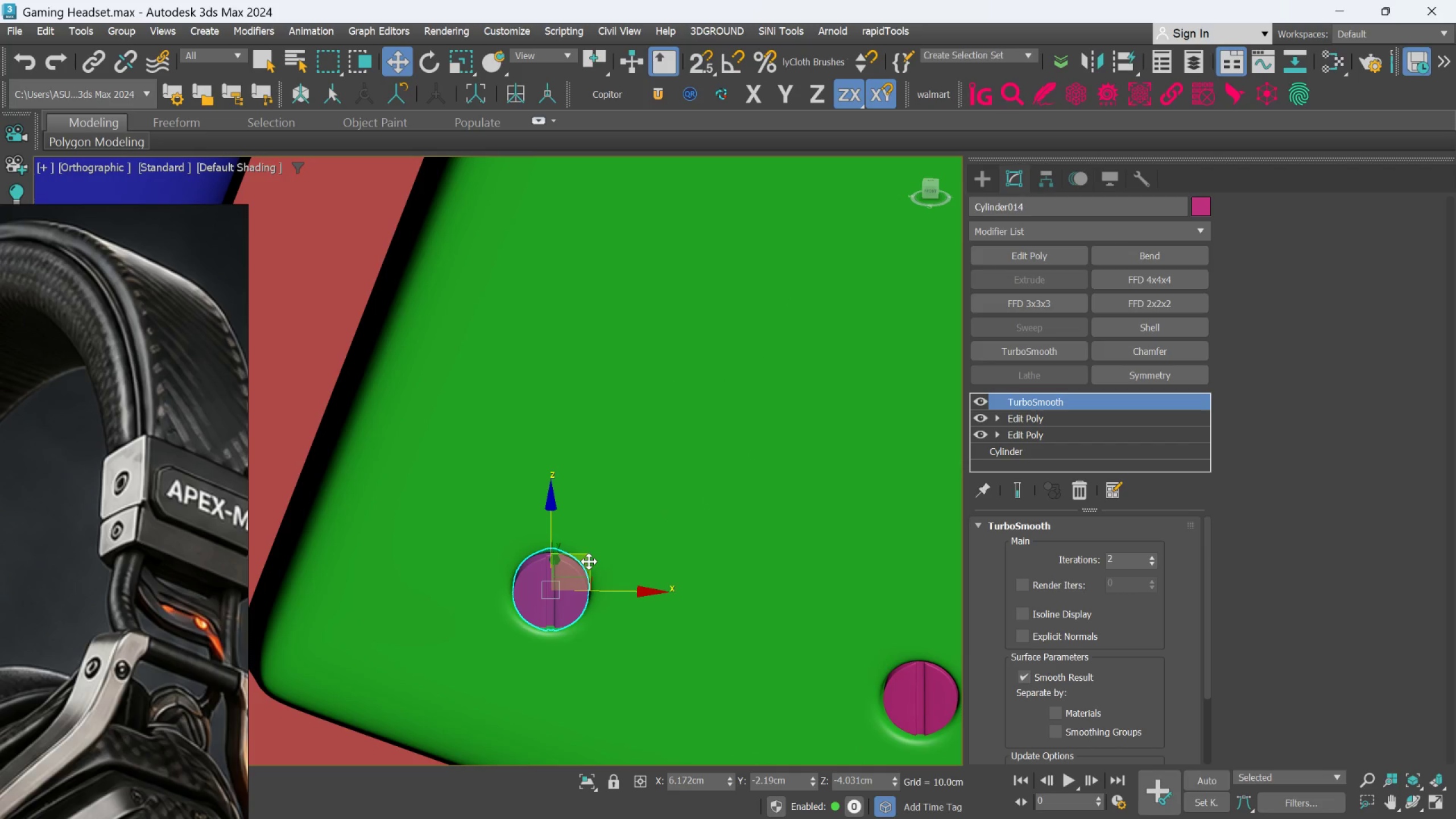 
scroll: coordinate [590, 562], scroll_direction: down, amount: 3.0
 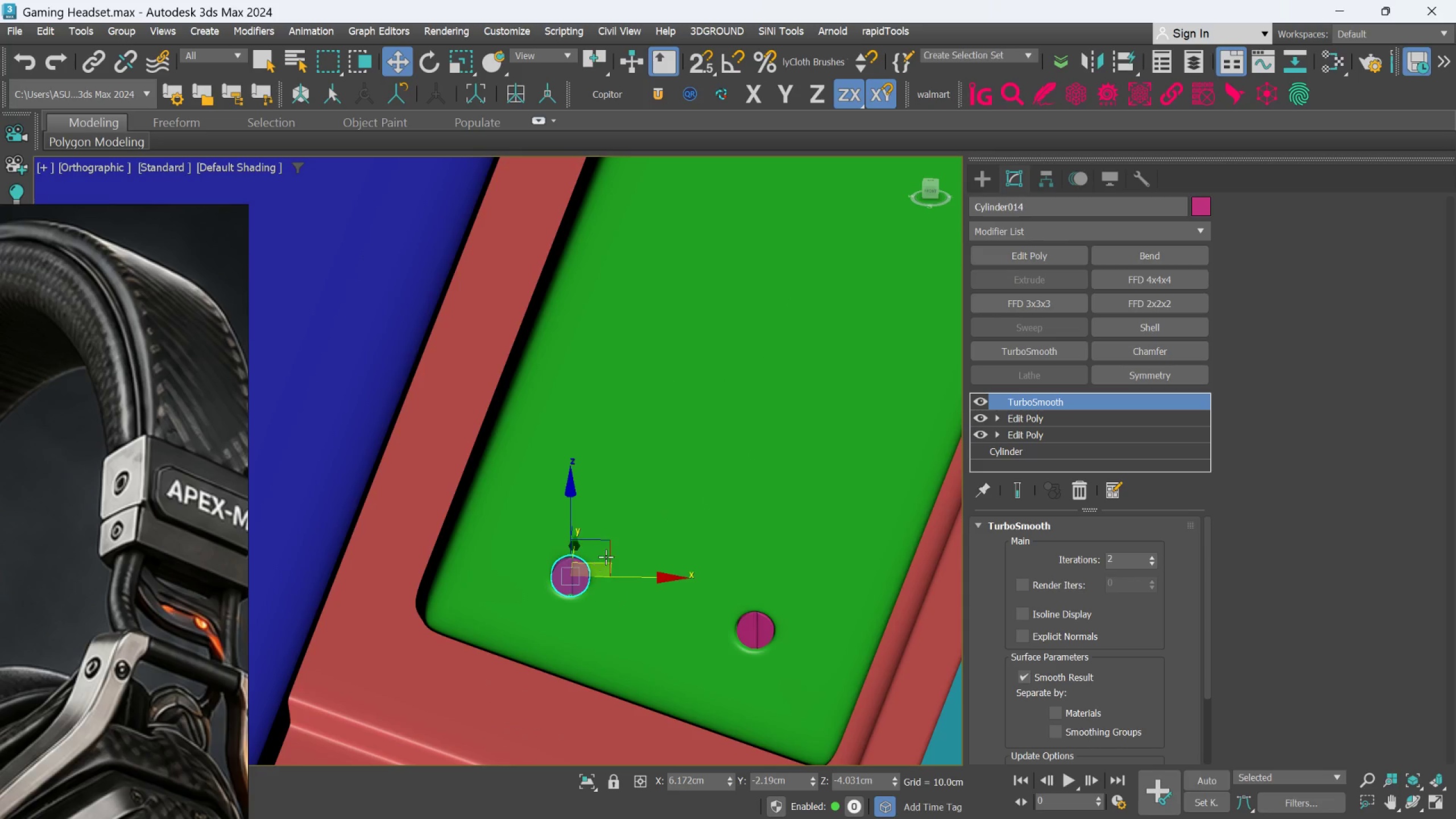 
hold_key(key=AltLeft, duration=0.56)
 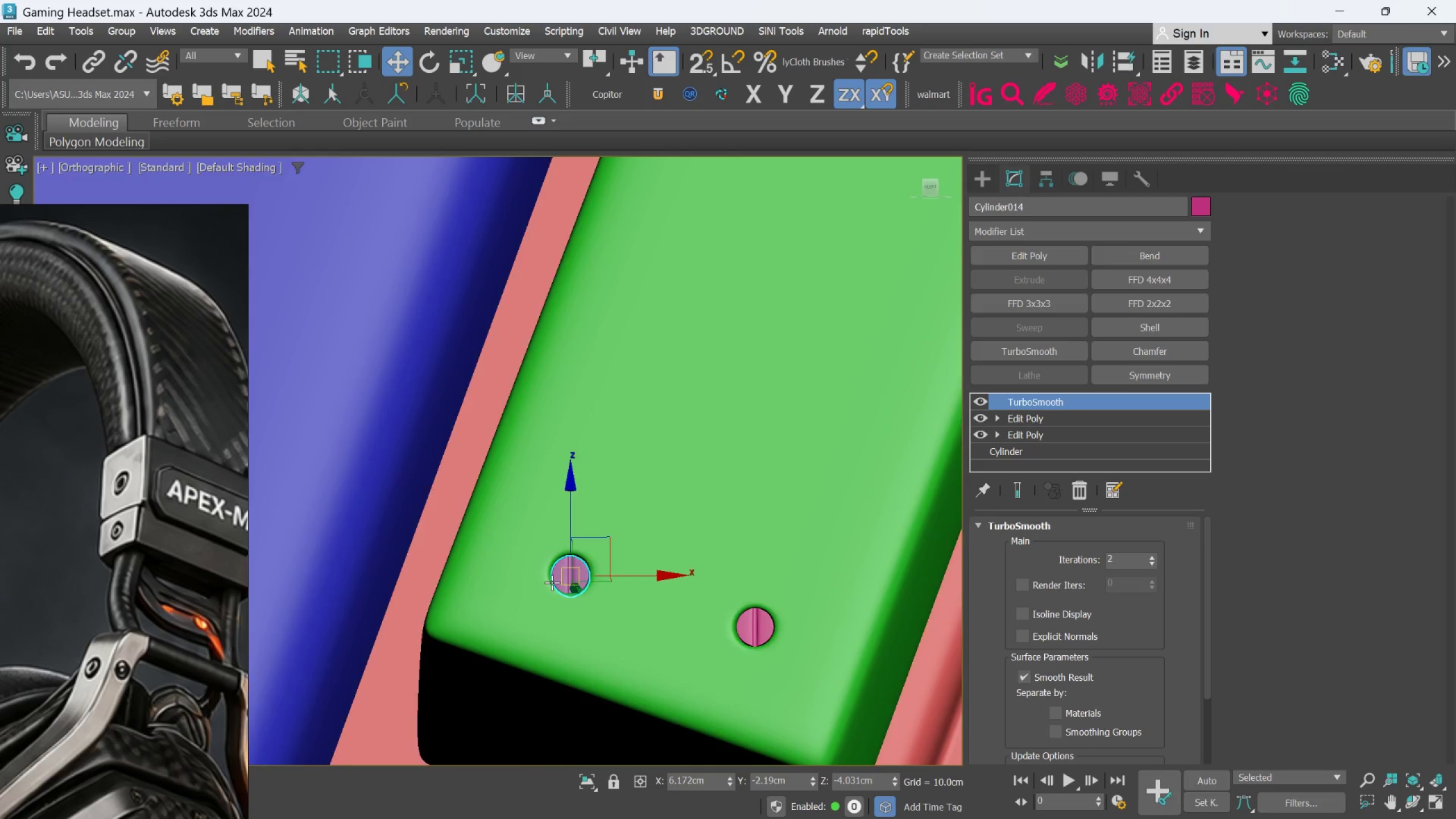 
scroll: coordinate [552, 582], scroll_direction: up, amount: 2.0
 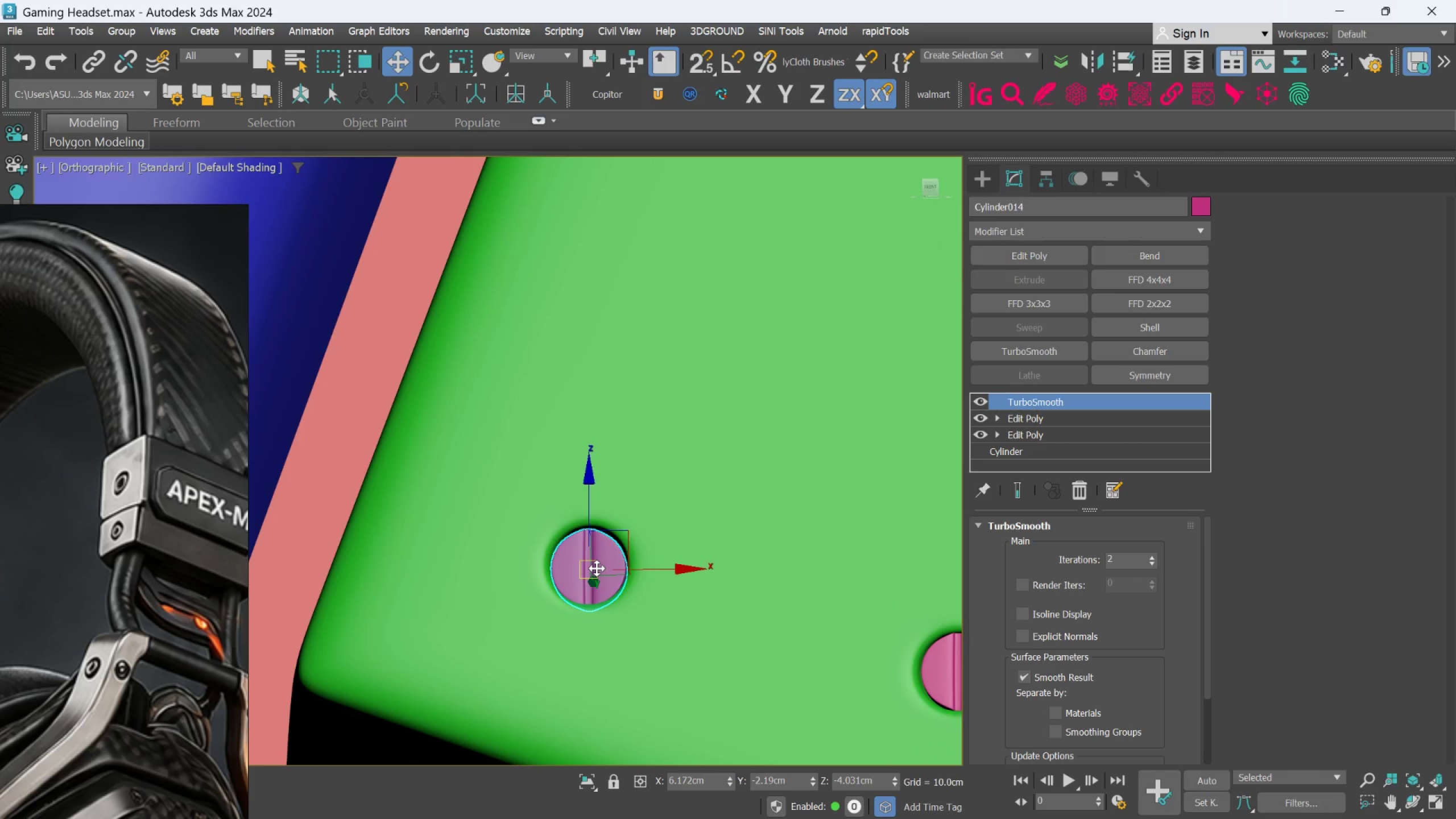 
type(ea)
 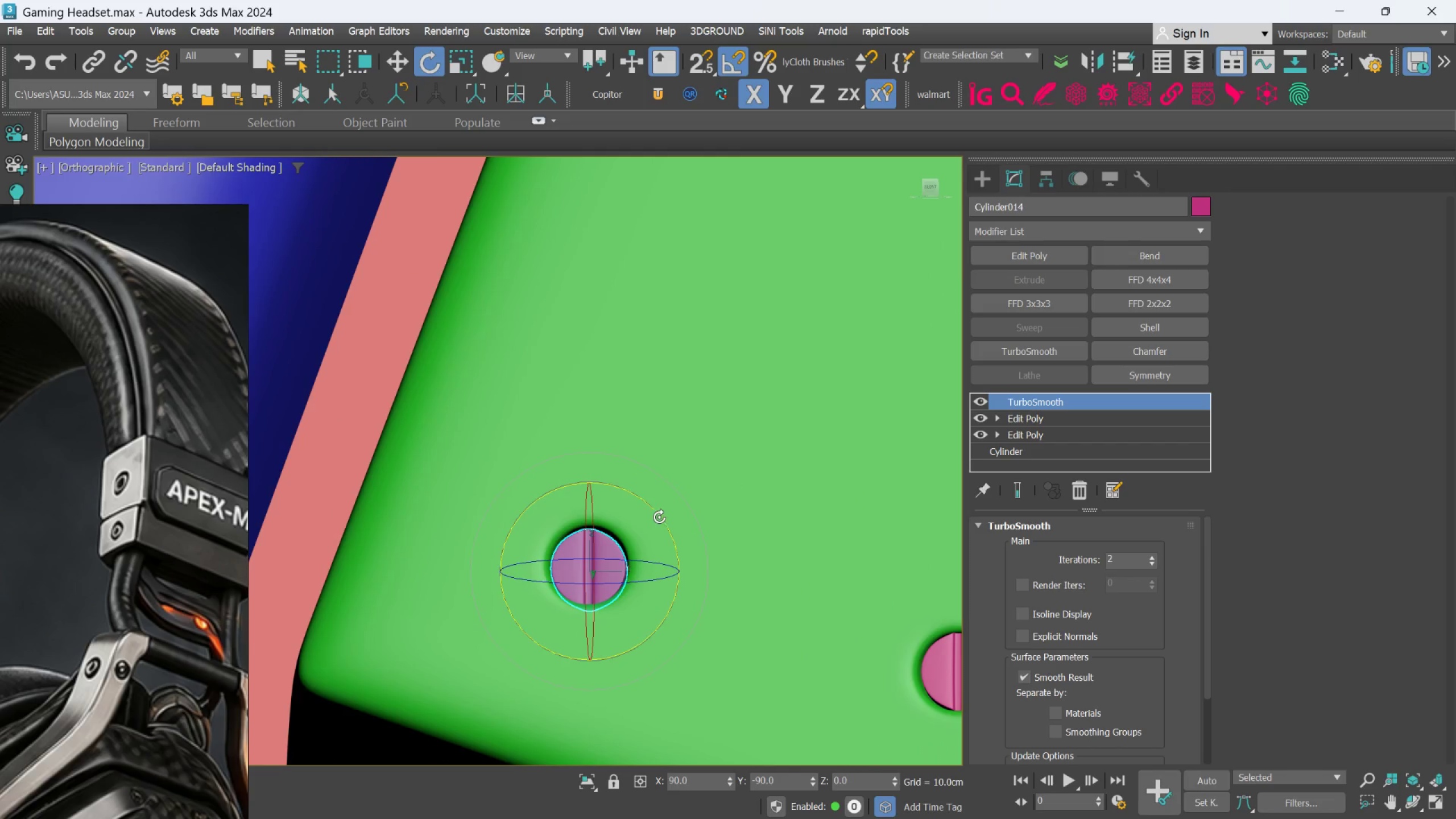 
left_click_drag(start_coordinate=[661, 512], to_coordinate=[665, 514])
 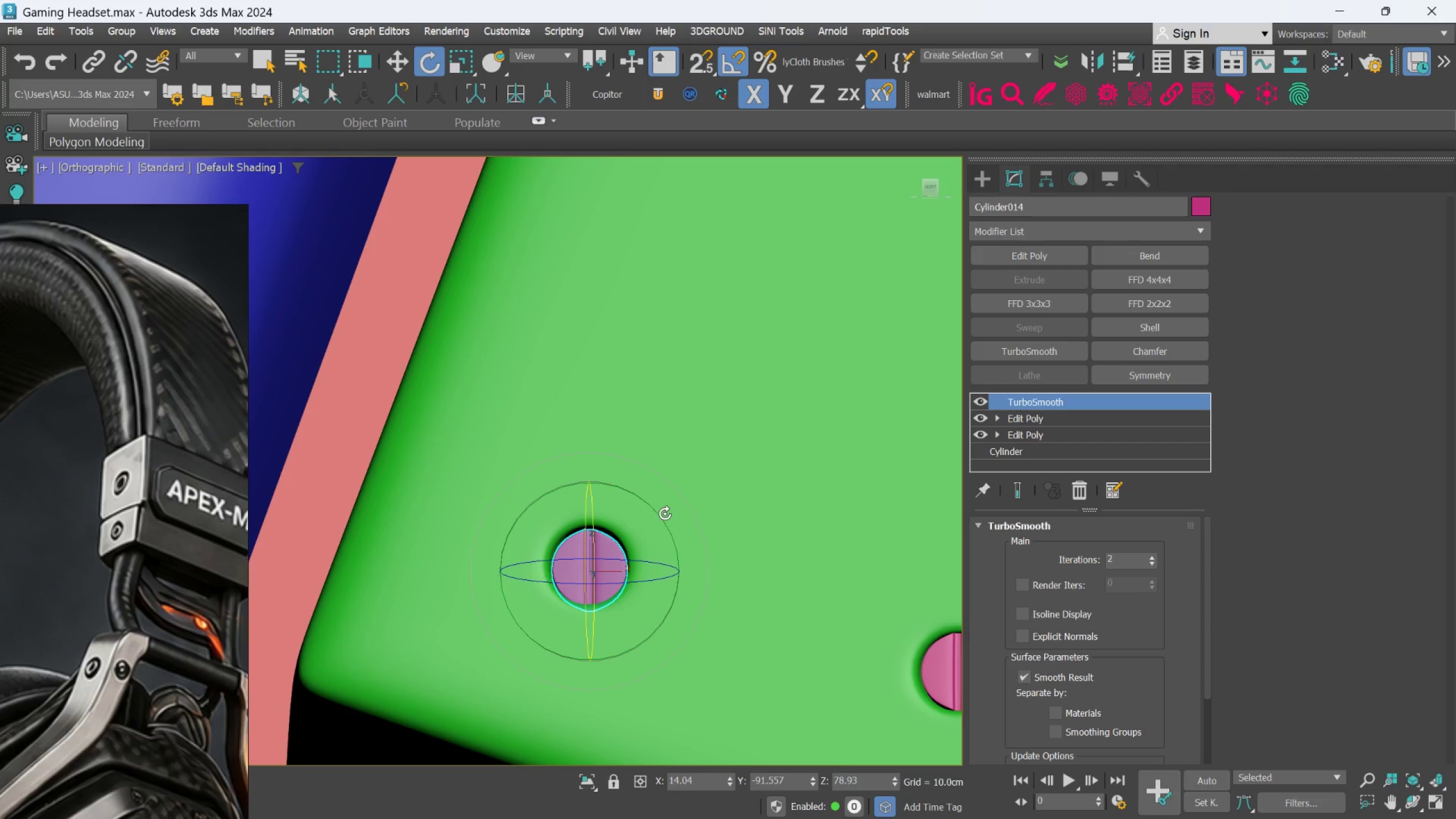 
key(Control+ControlLeft)
 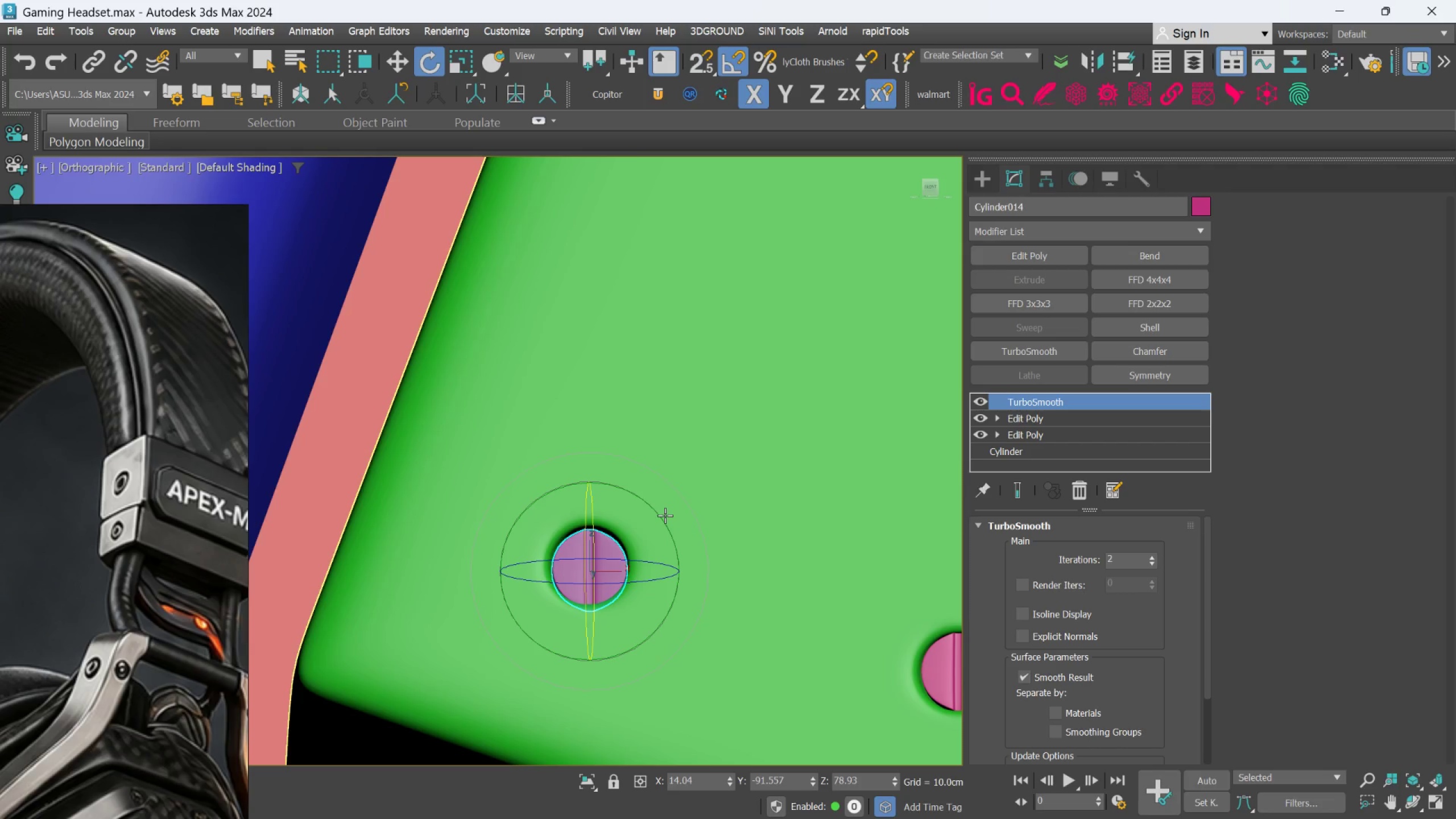 
key(Z)
 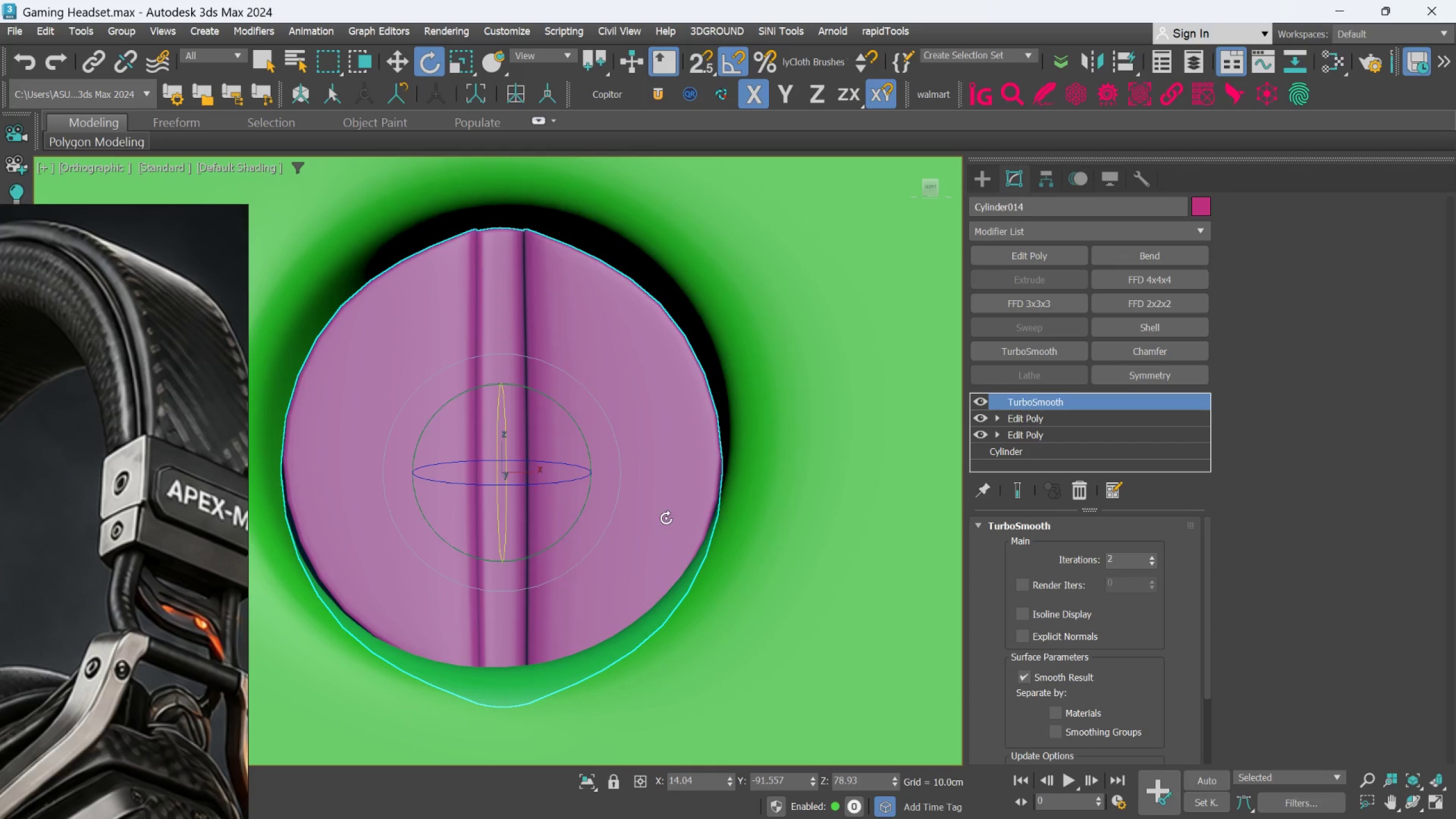 
scroll: coordinate [668, 533], scroll_direction: down, amount: 4.0
 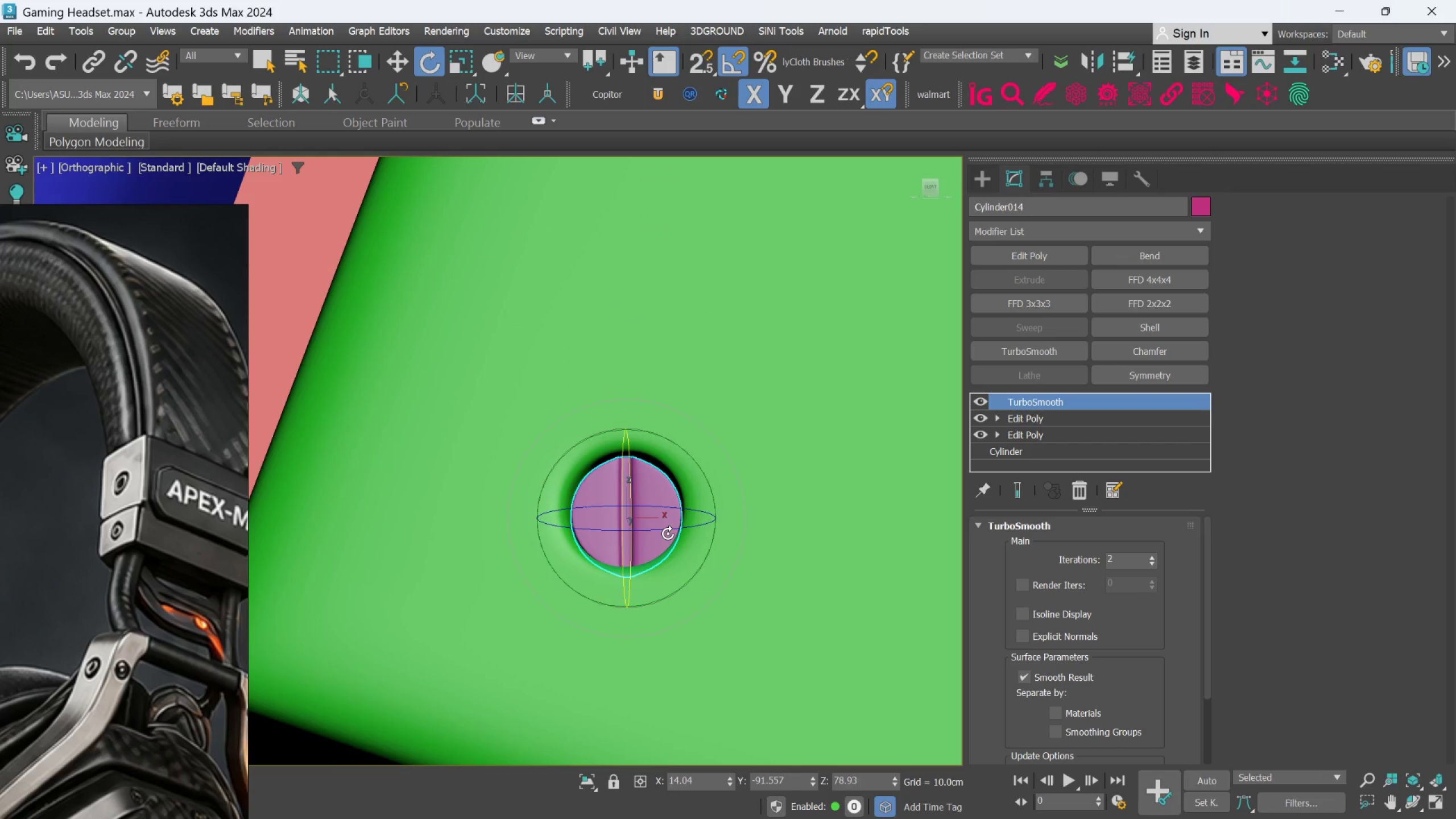 
key(Control+Z)
 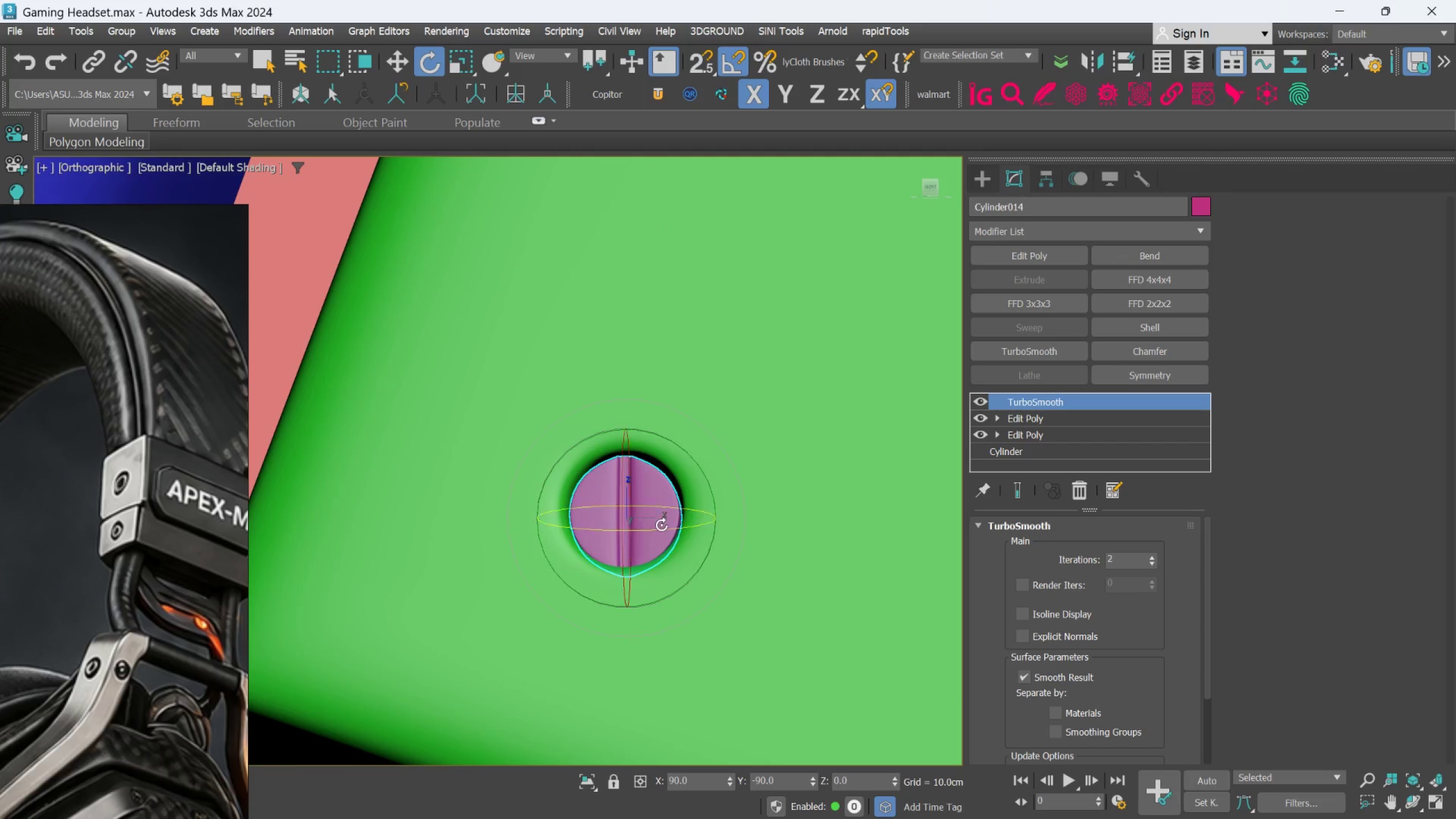 
hold_key(key=AltLeft, duration=0.83)
 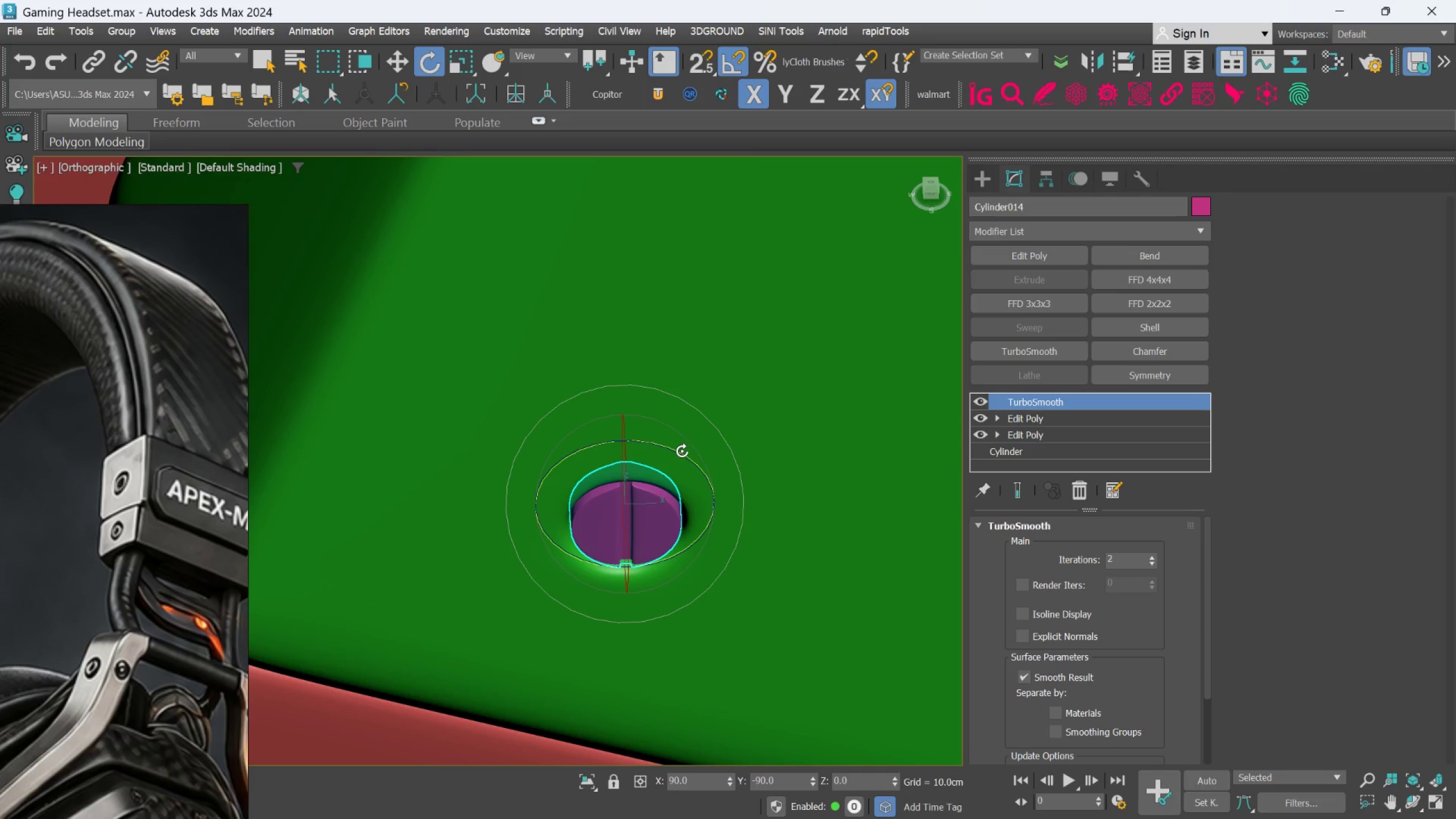 
left_click_drag(start_coordinate=[682, 451], to_coordinate=[688, 454])
 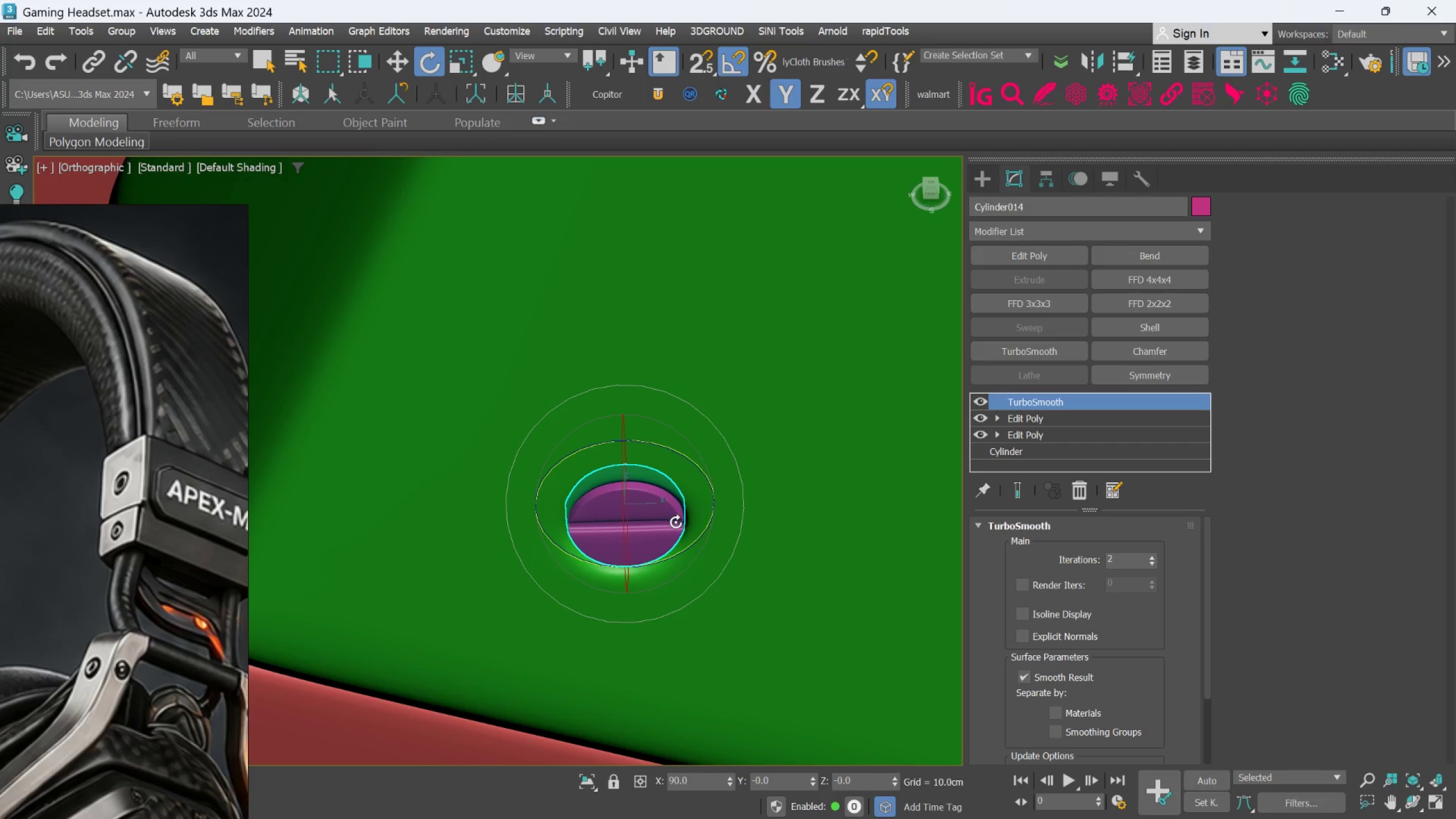 
hold_key(key=AltLeft, duration=0.84)
scroll: coordinate [676, 523], scroll_direction: down, amount: 1.0
 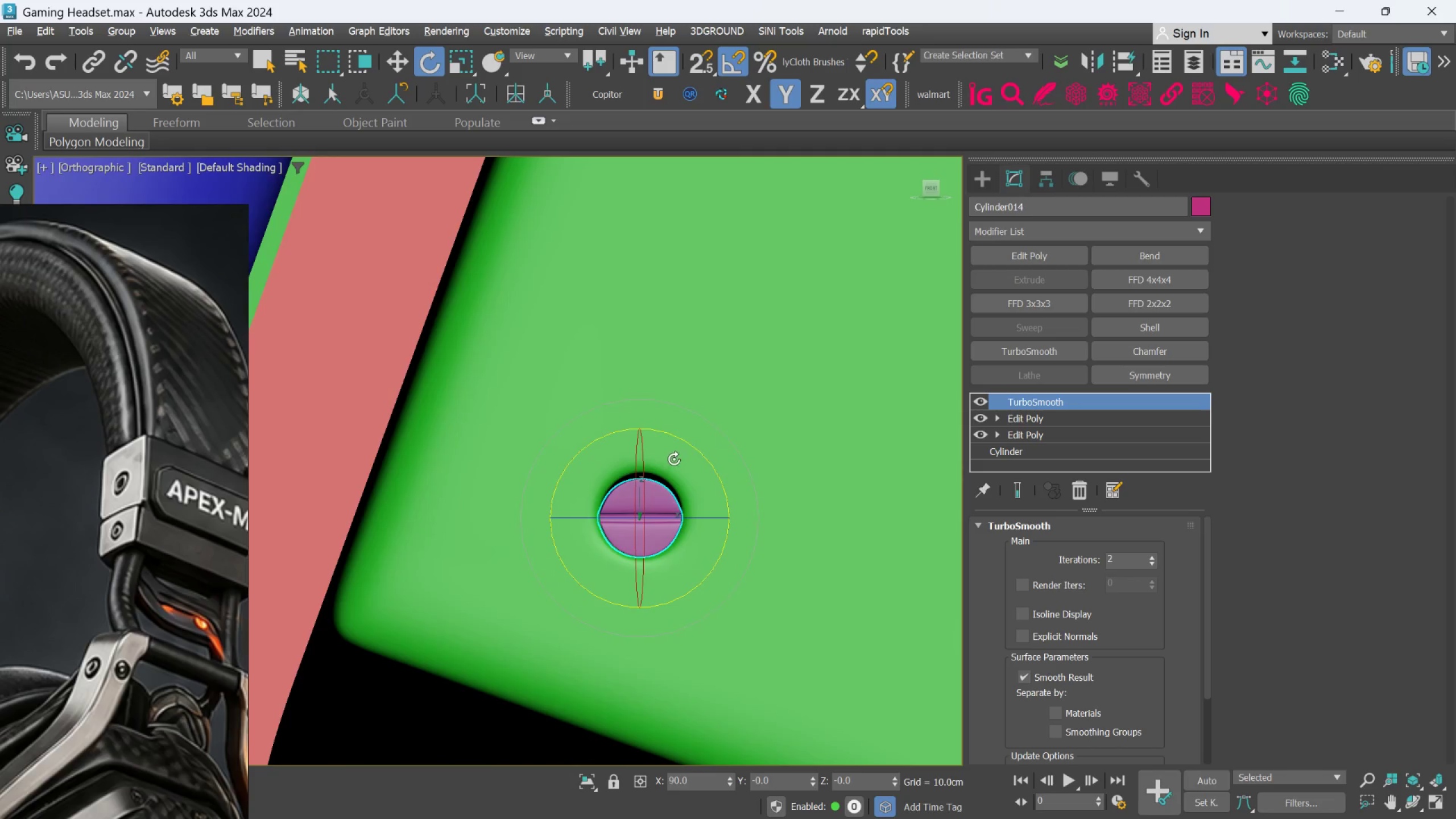 
hold_key(key=AltLeft, duration=10.17)
 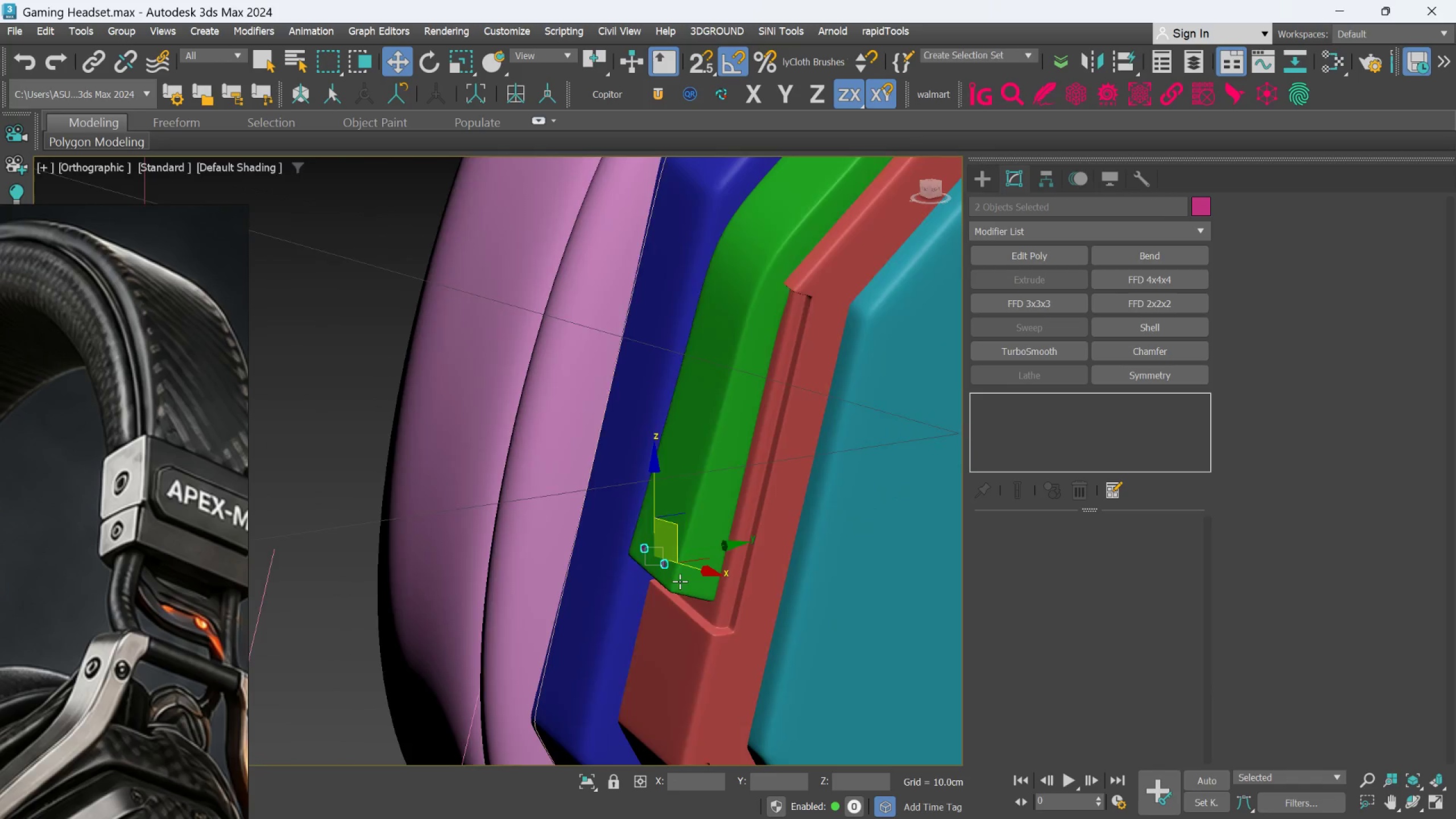 
key(W)
 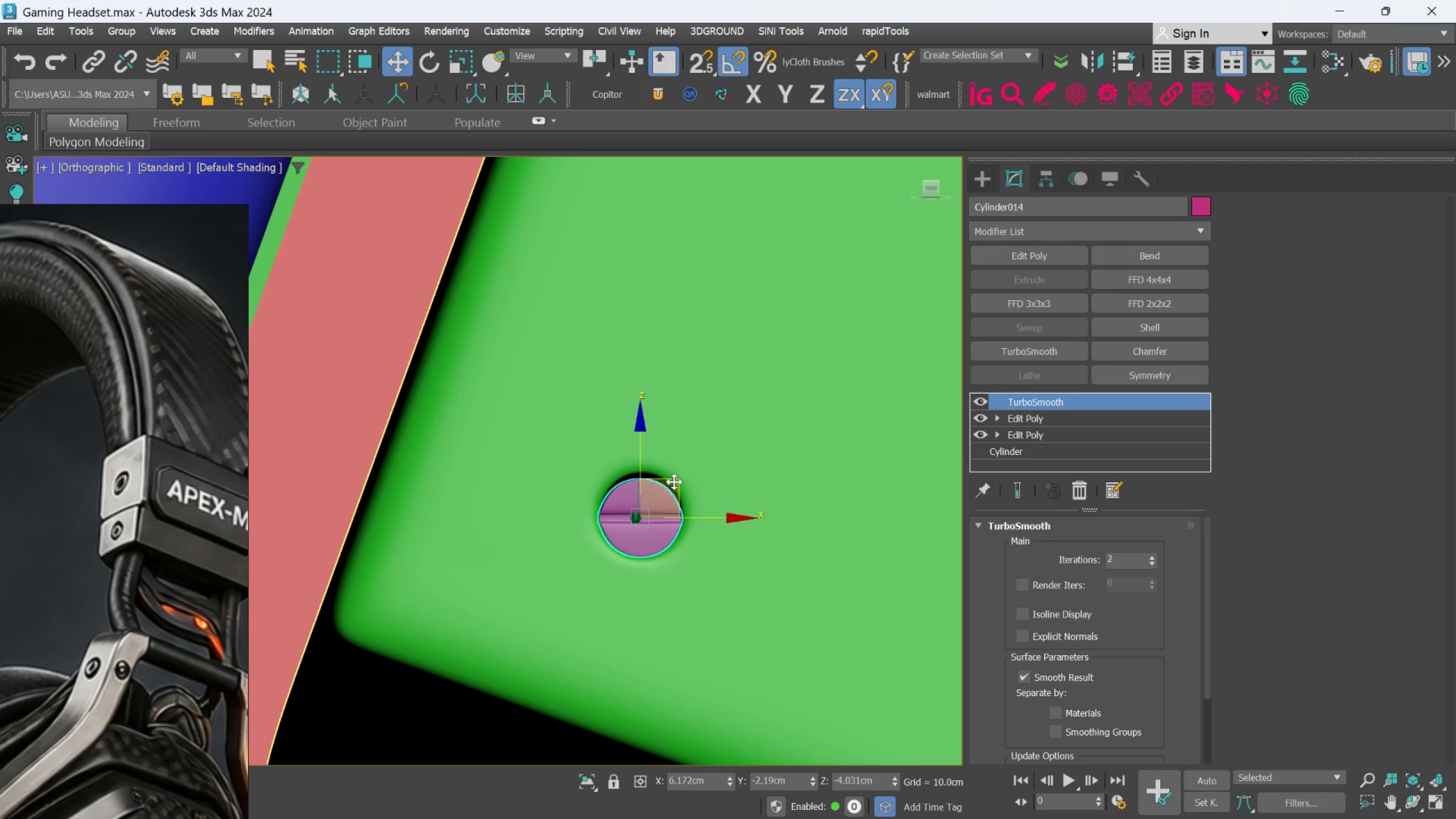 
left_click_drag(start_coordinate=[675, 481], to_coordinate=[676, 477])
 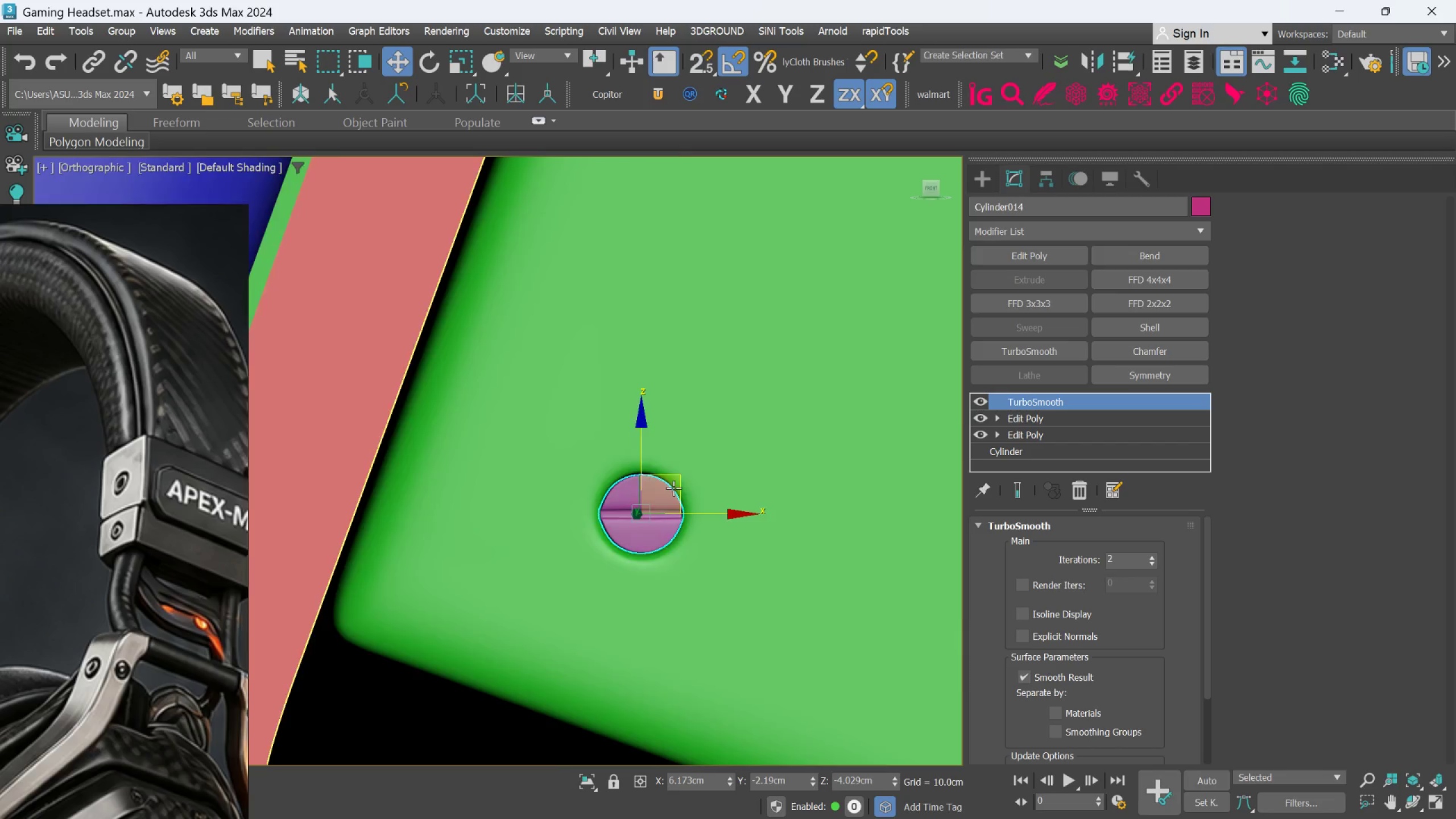 
scroll: coordinate [673, 492], scroll_direction: down, amount: 2.0
 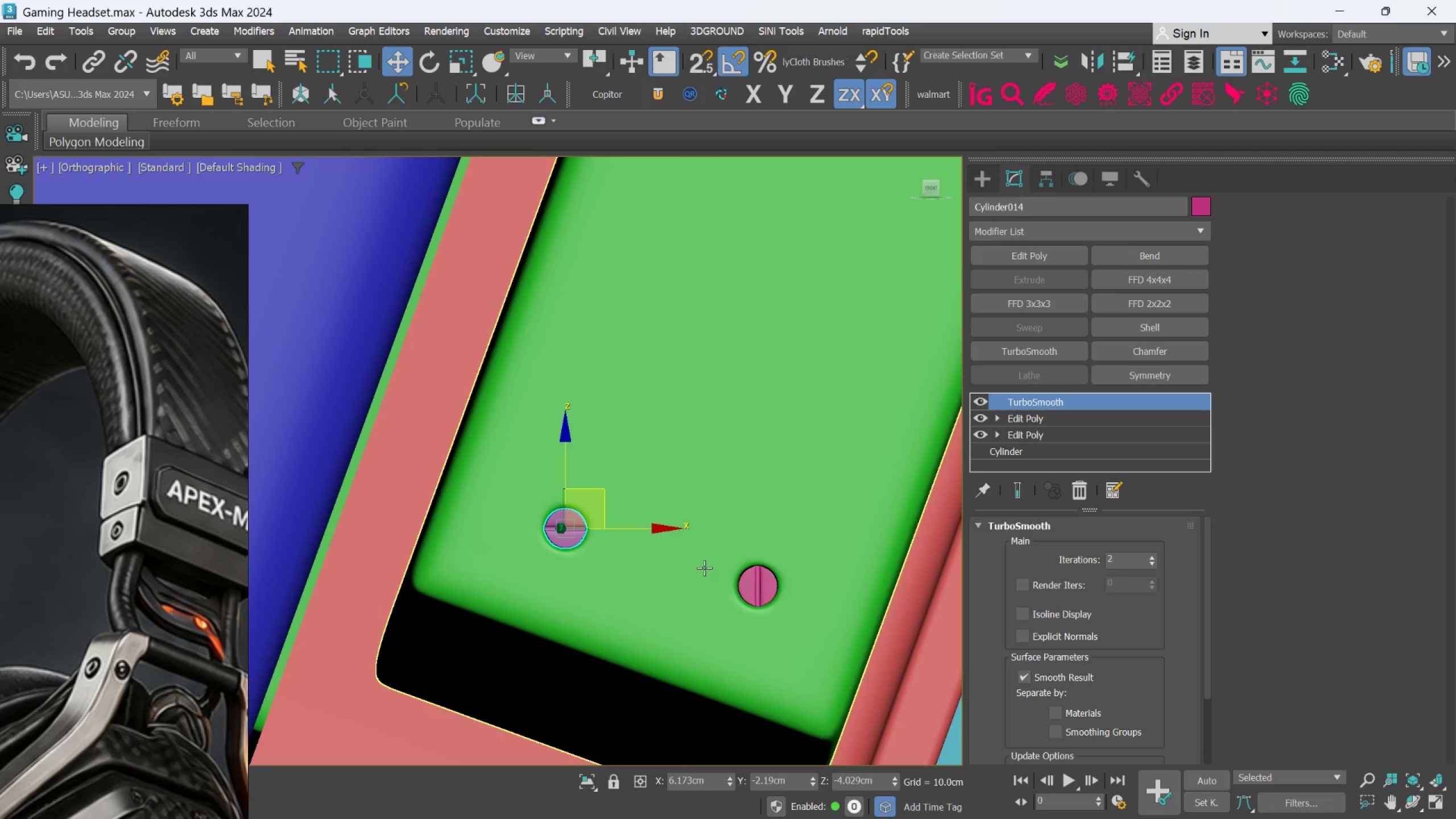 
left_click([768, 578])
 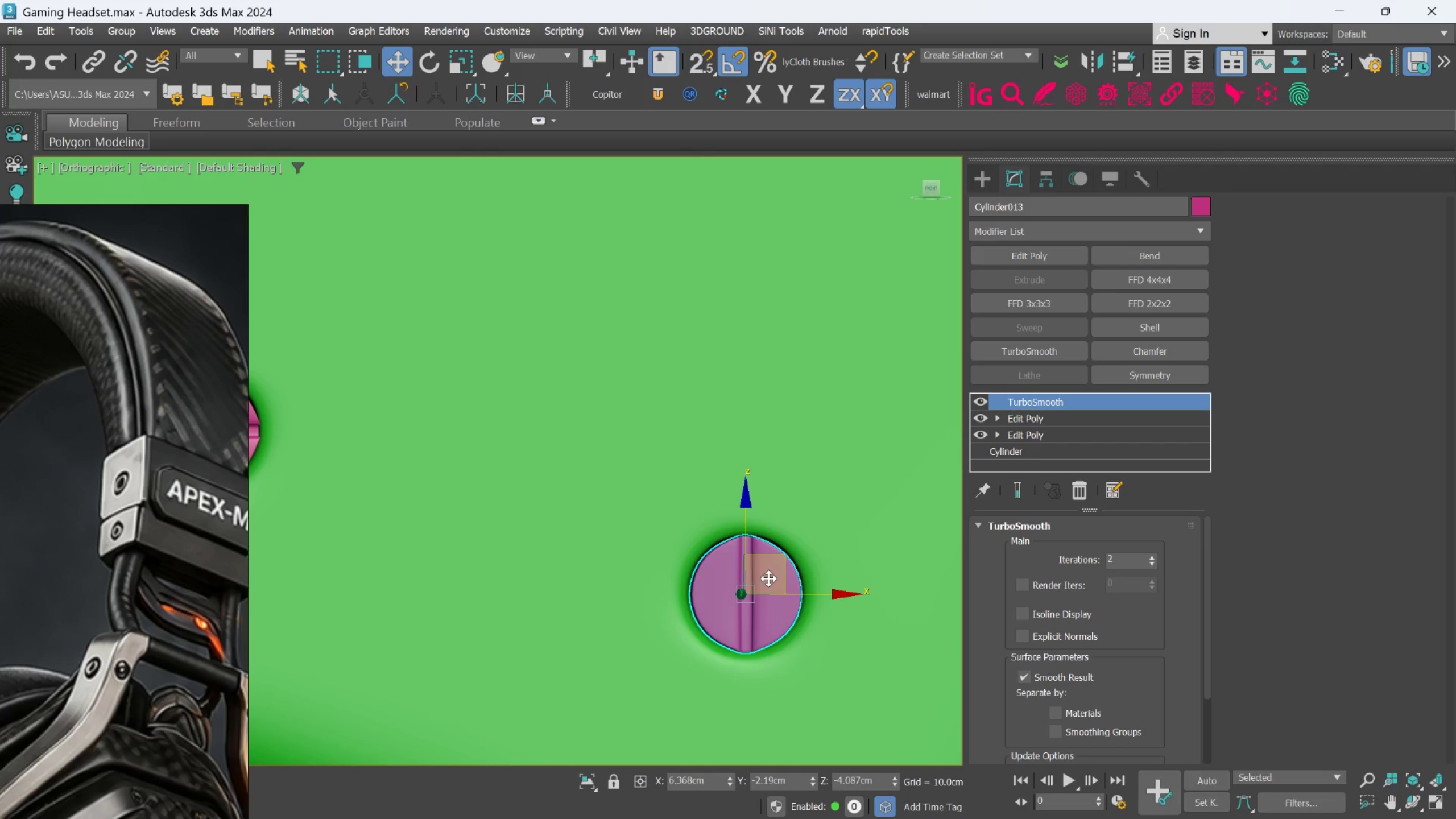 
scroll: coordinate [768, 578], scroll_direction: up, amount: 3.0
 